 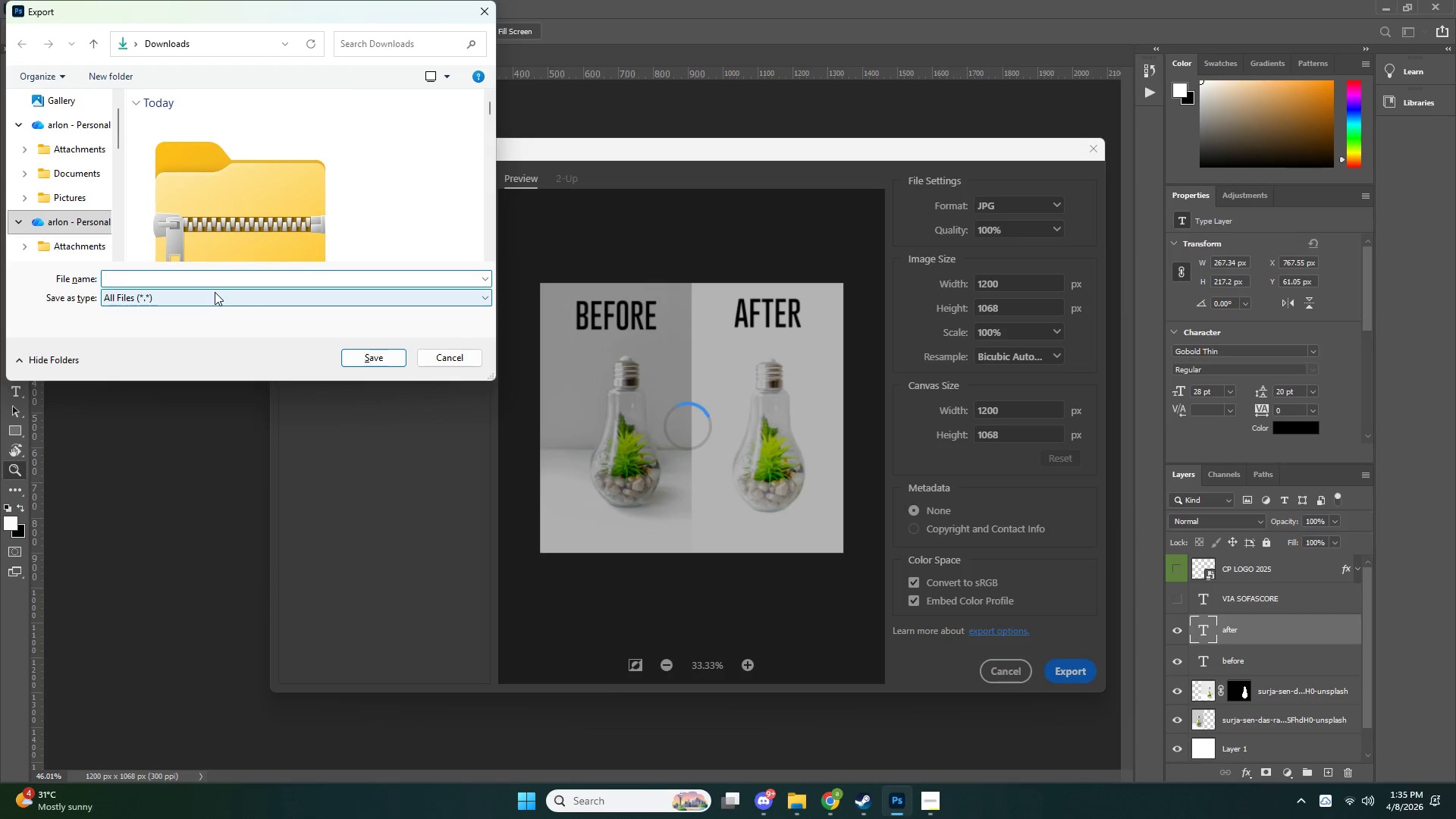 
key(Control+V)
 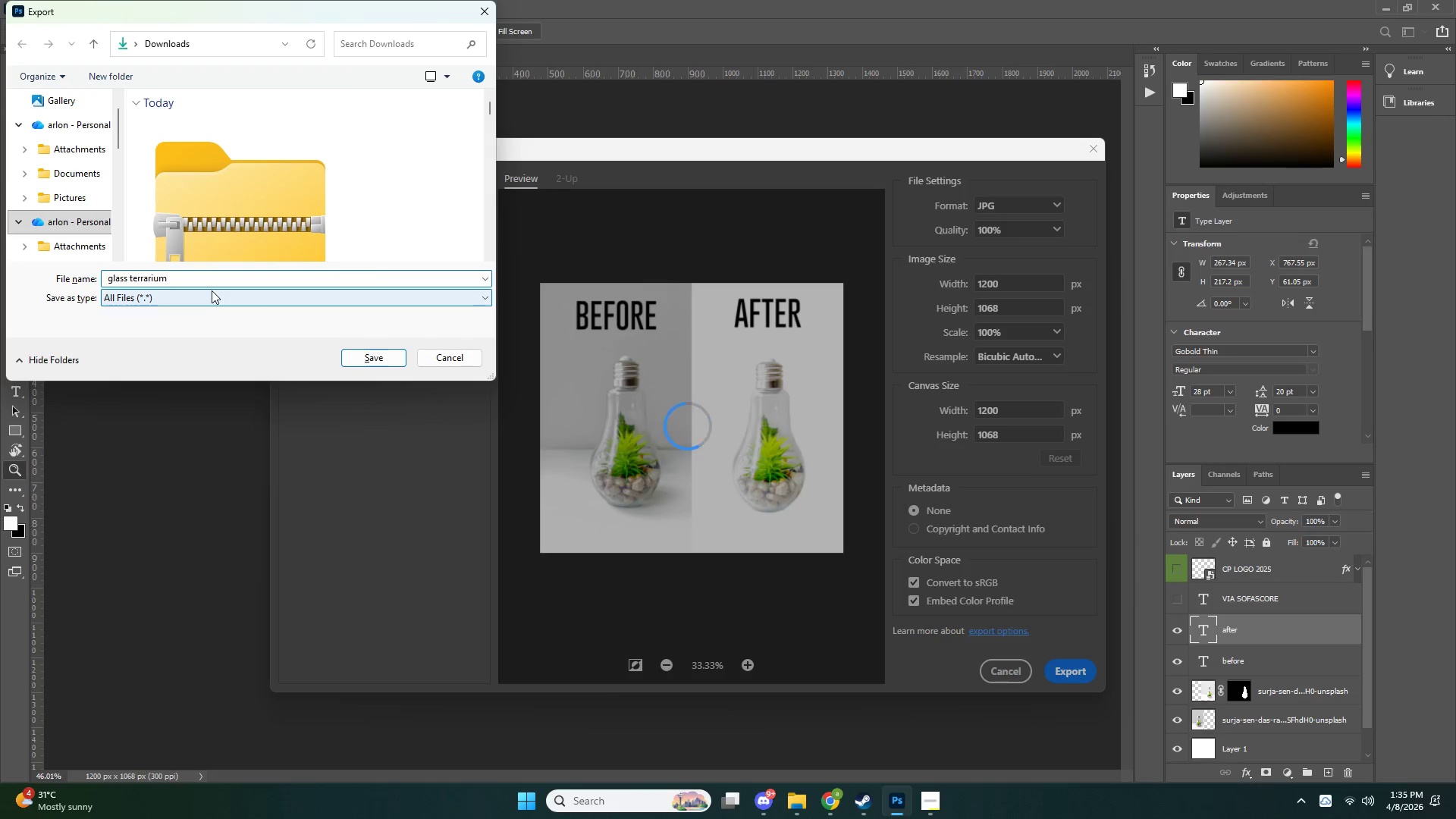 
type( before and after)
 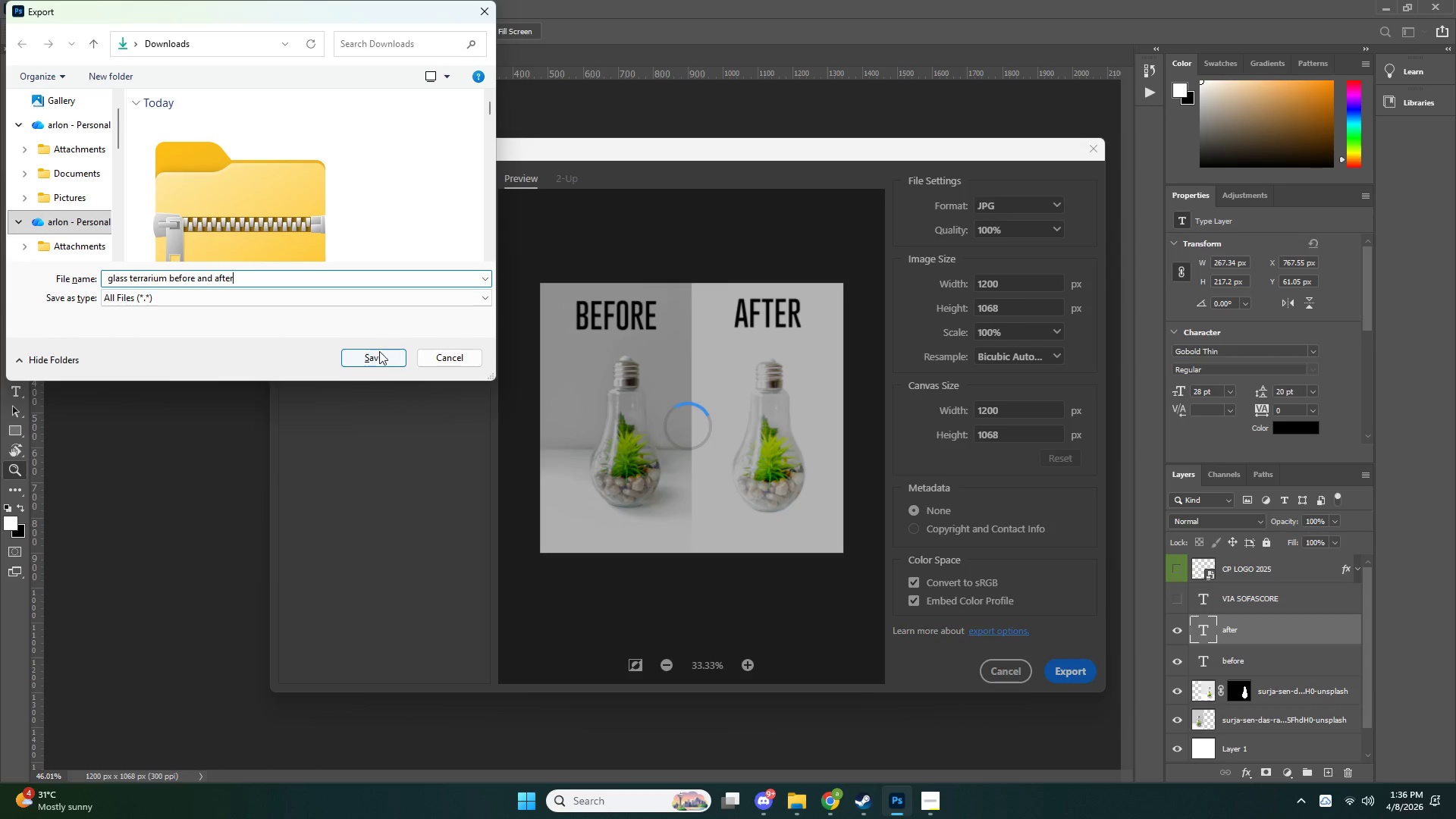 
left_click([379, 351])
 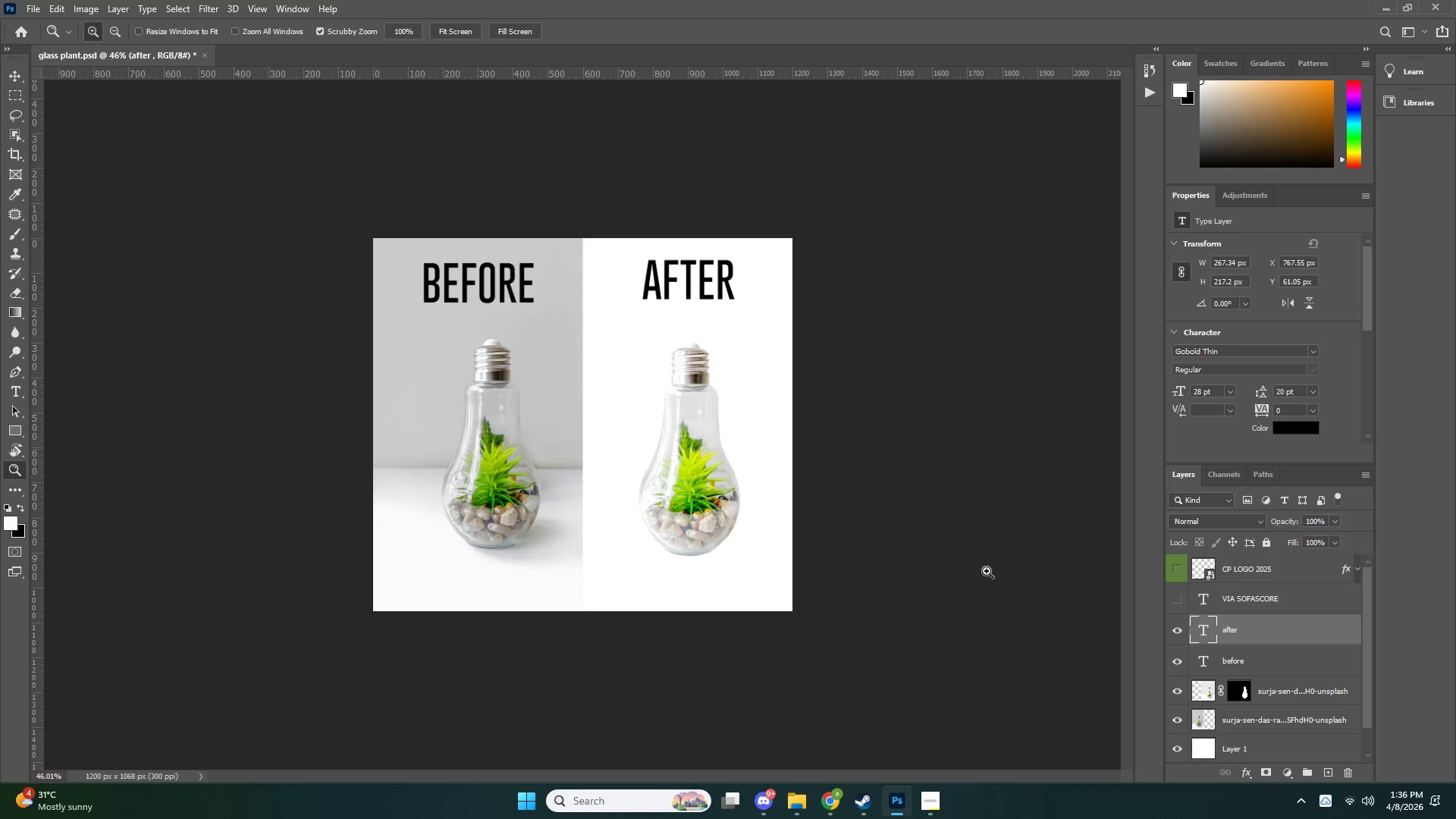 
key(Control+ControlLeft)
 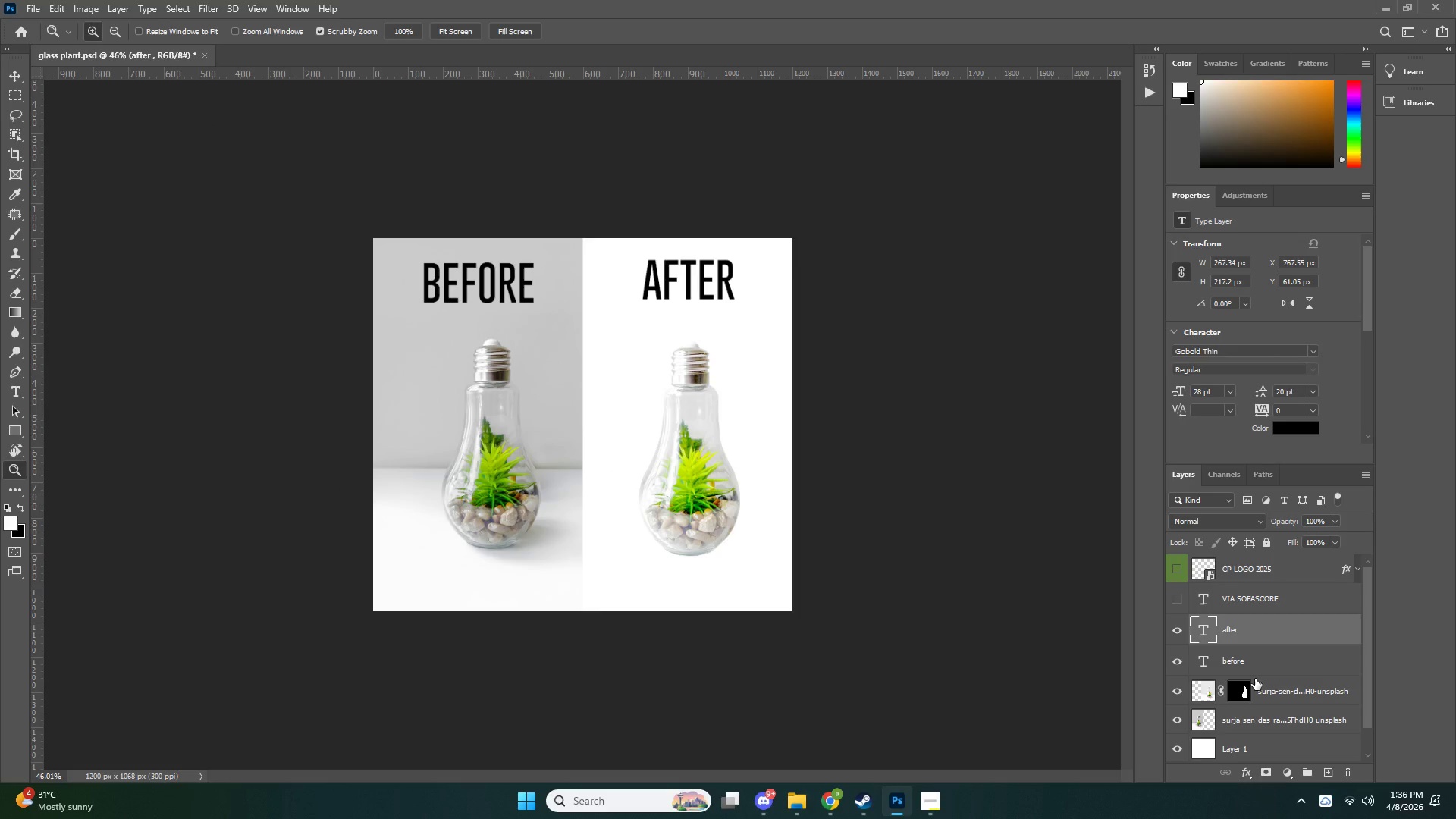 
key(Control+Shift+ShiftLeft)
 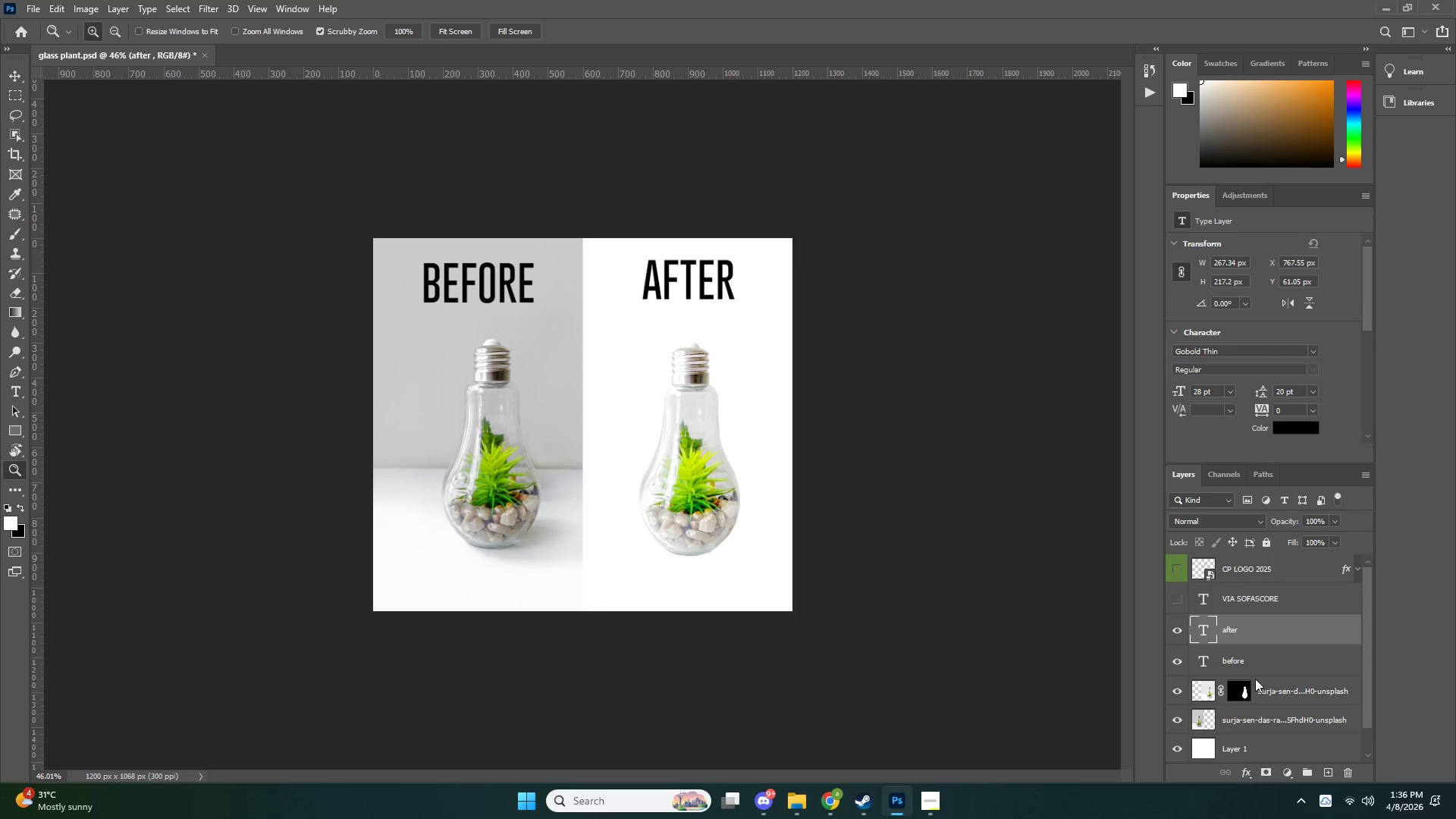 
key(Control+Shift+ShiftLeft)
 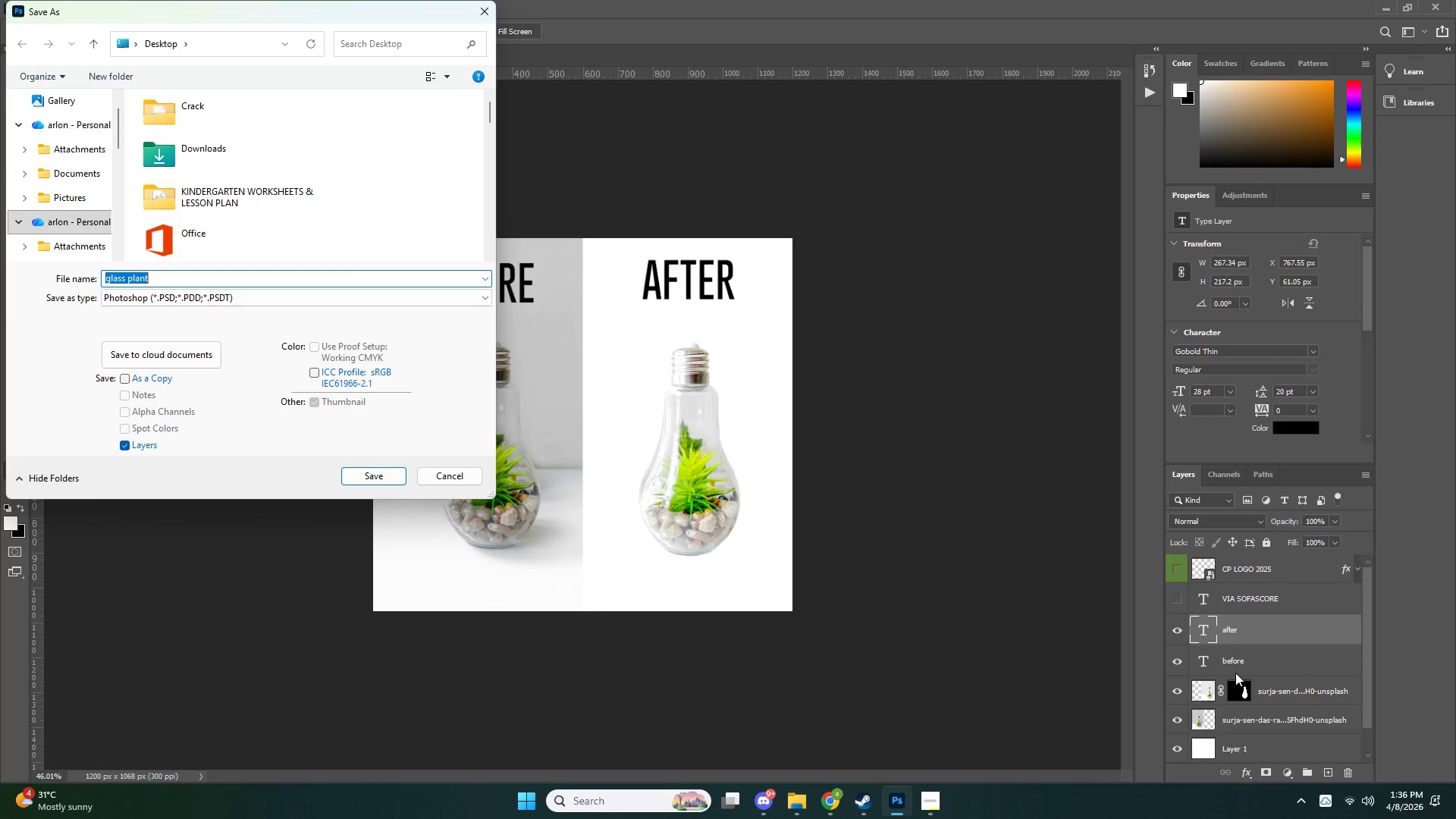 
key(Control+Shift+S)
 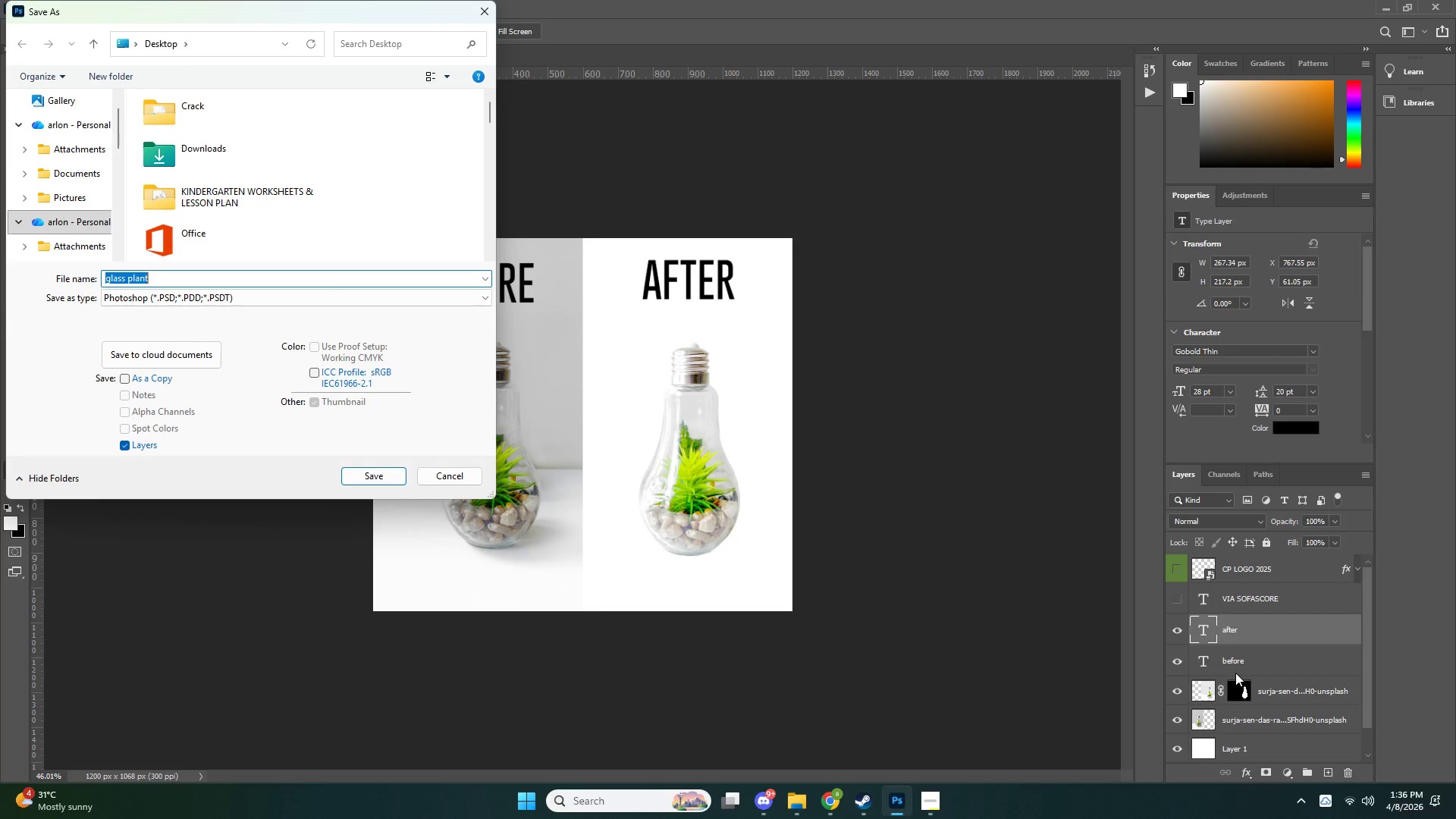 
key(Control+ControlLeft)
 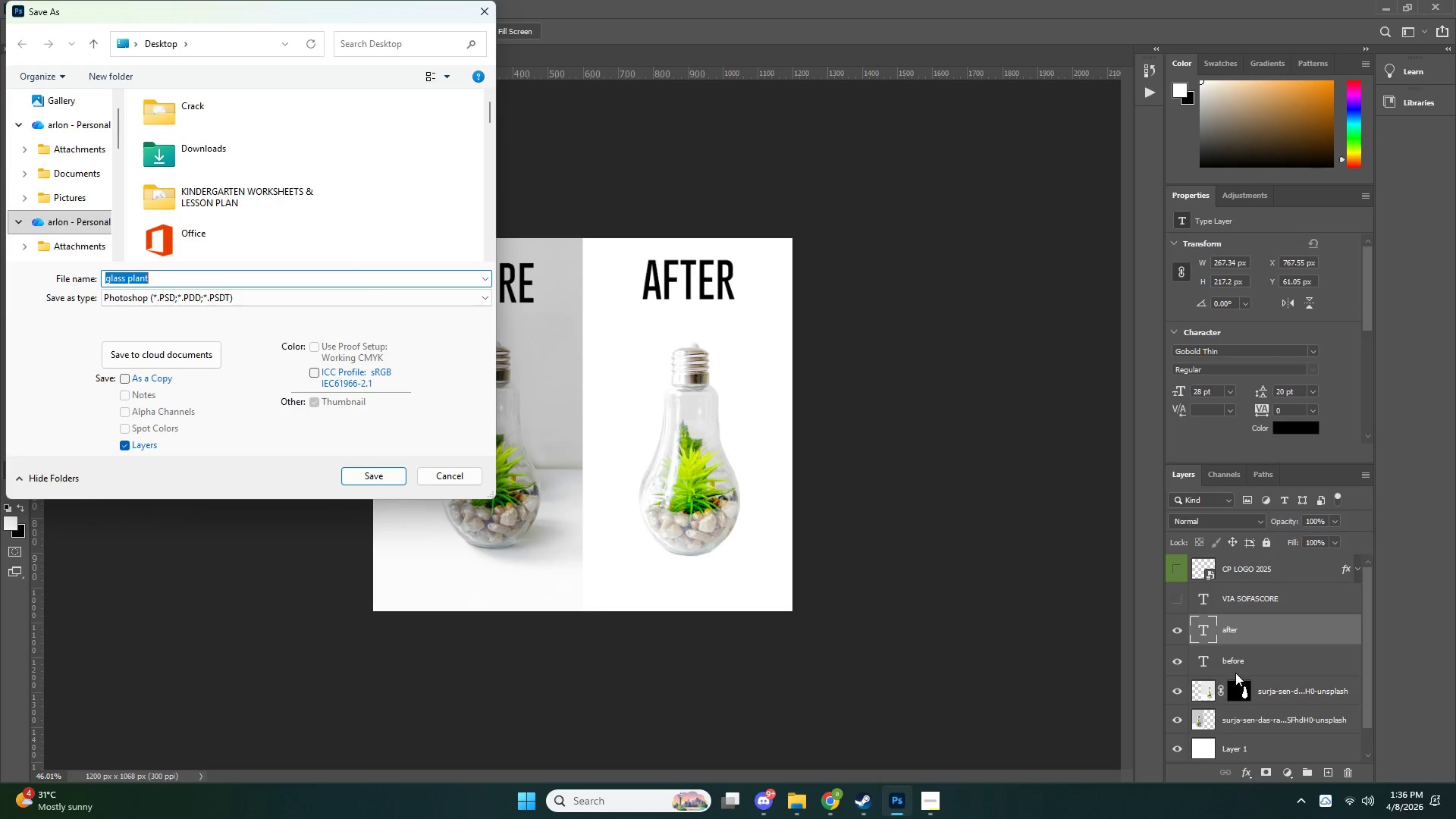 
key(Control+V)
 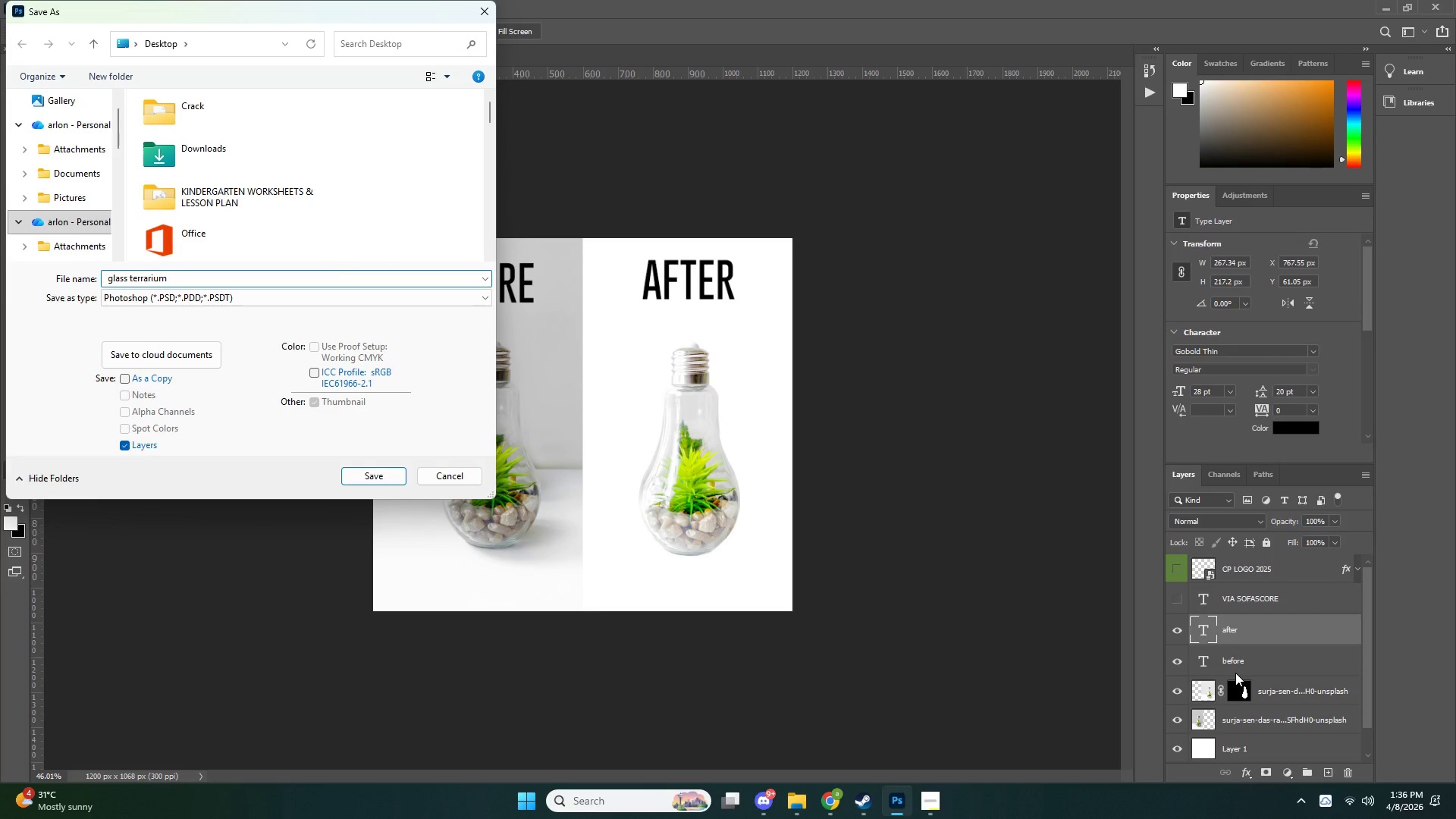 
type( psd)
 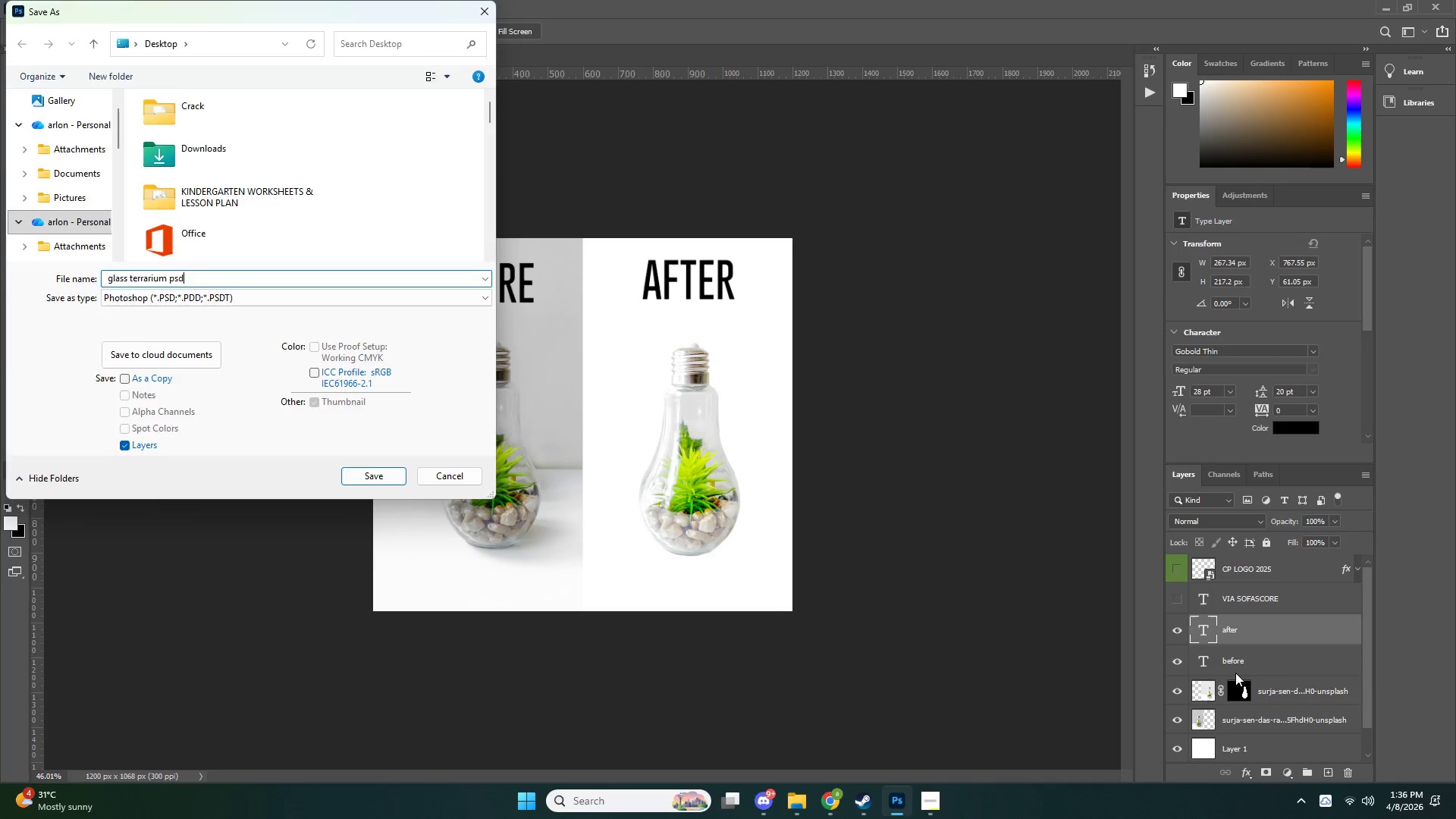 
key(Enter)
 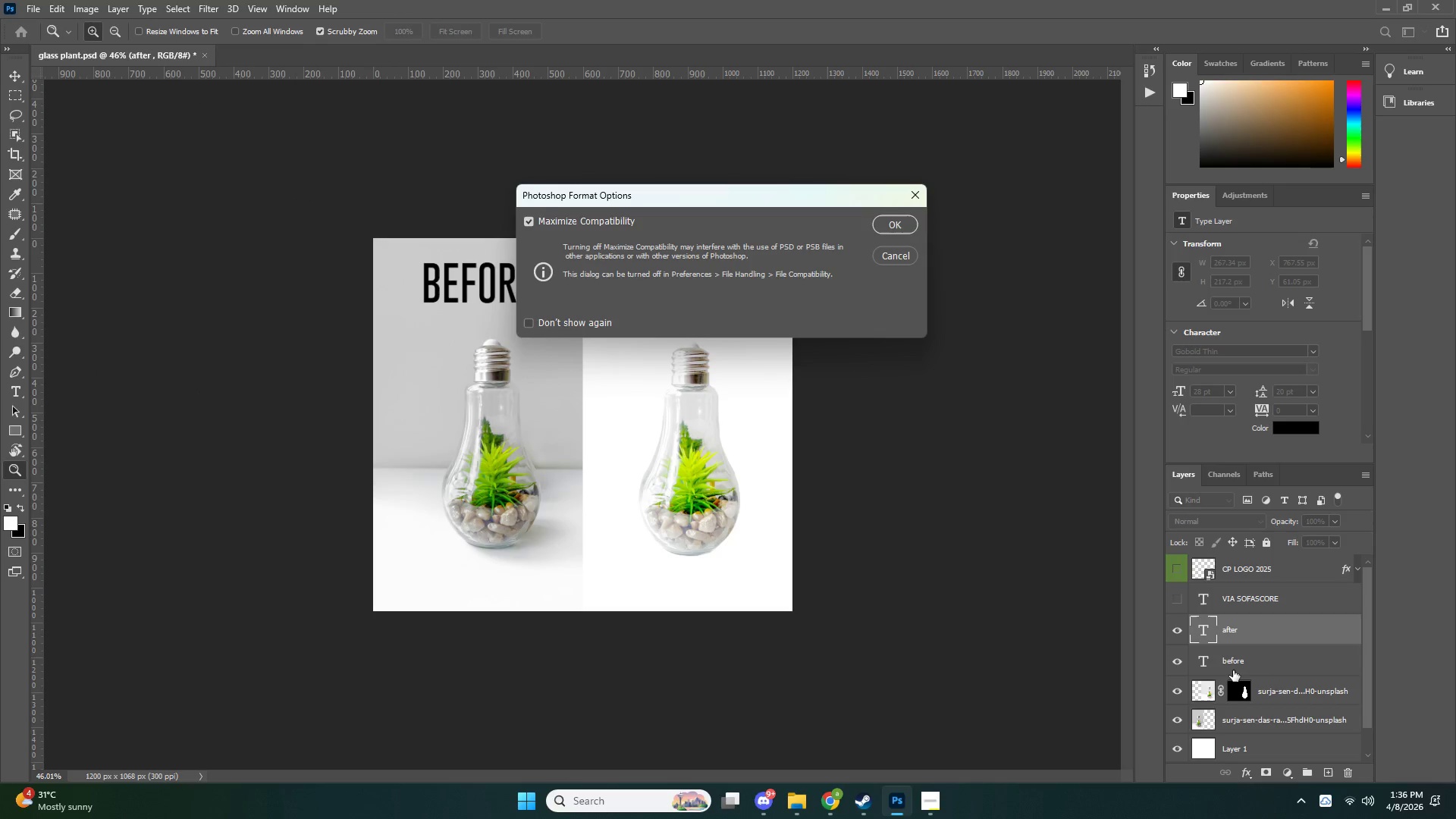 
key(Enter)
 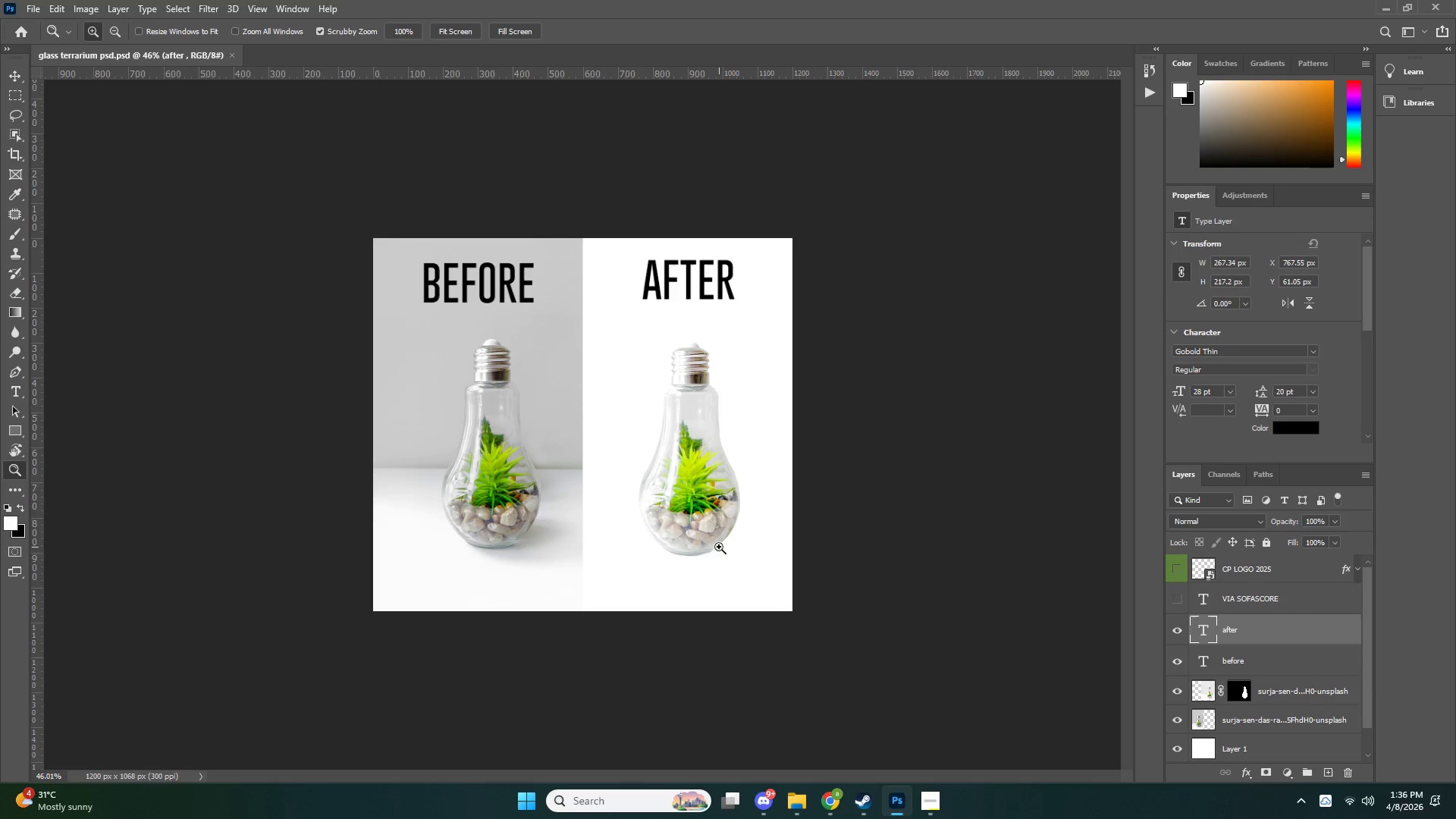 
key(V)
 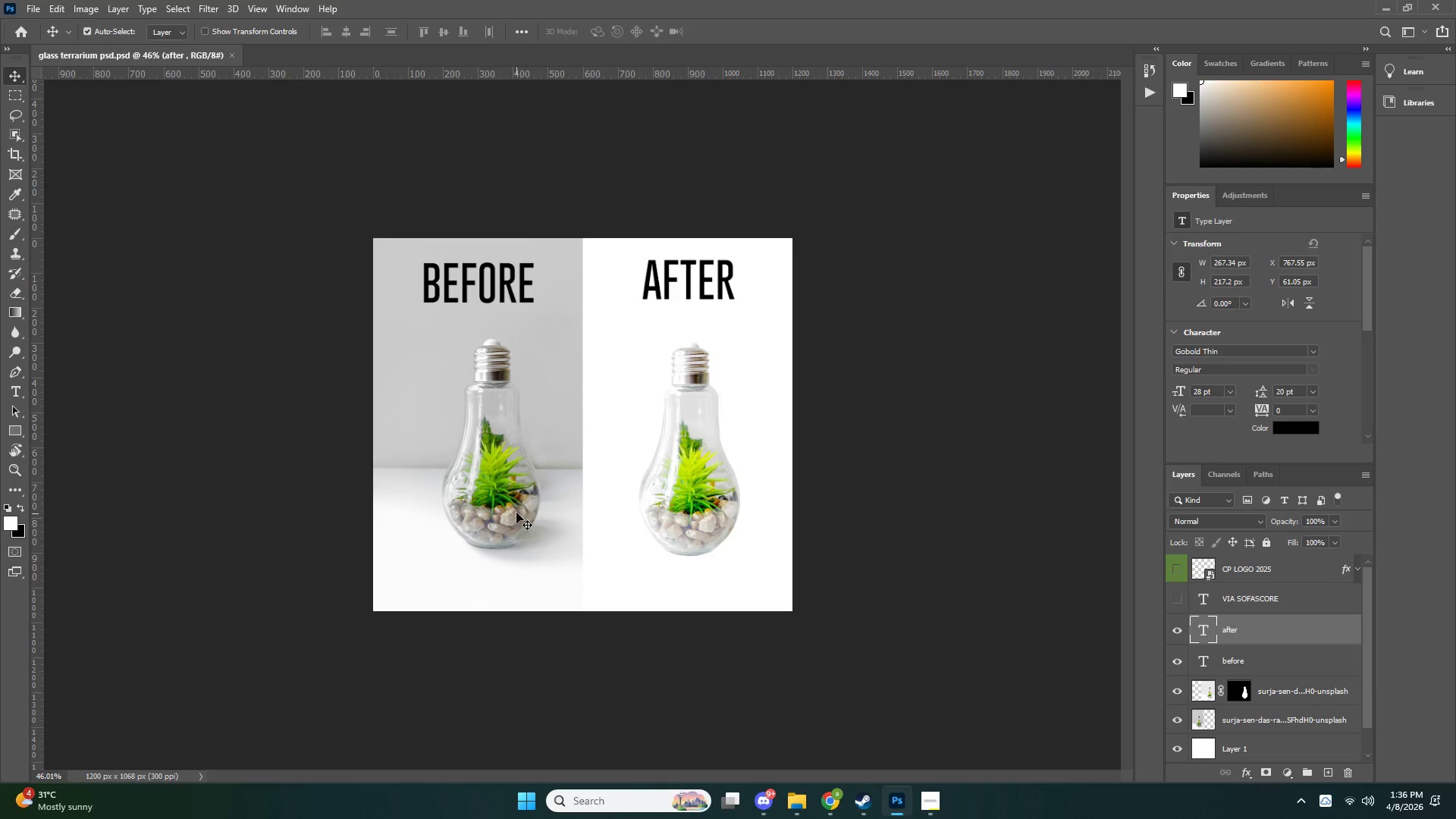 
left_click([516, 512])
 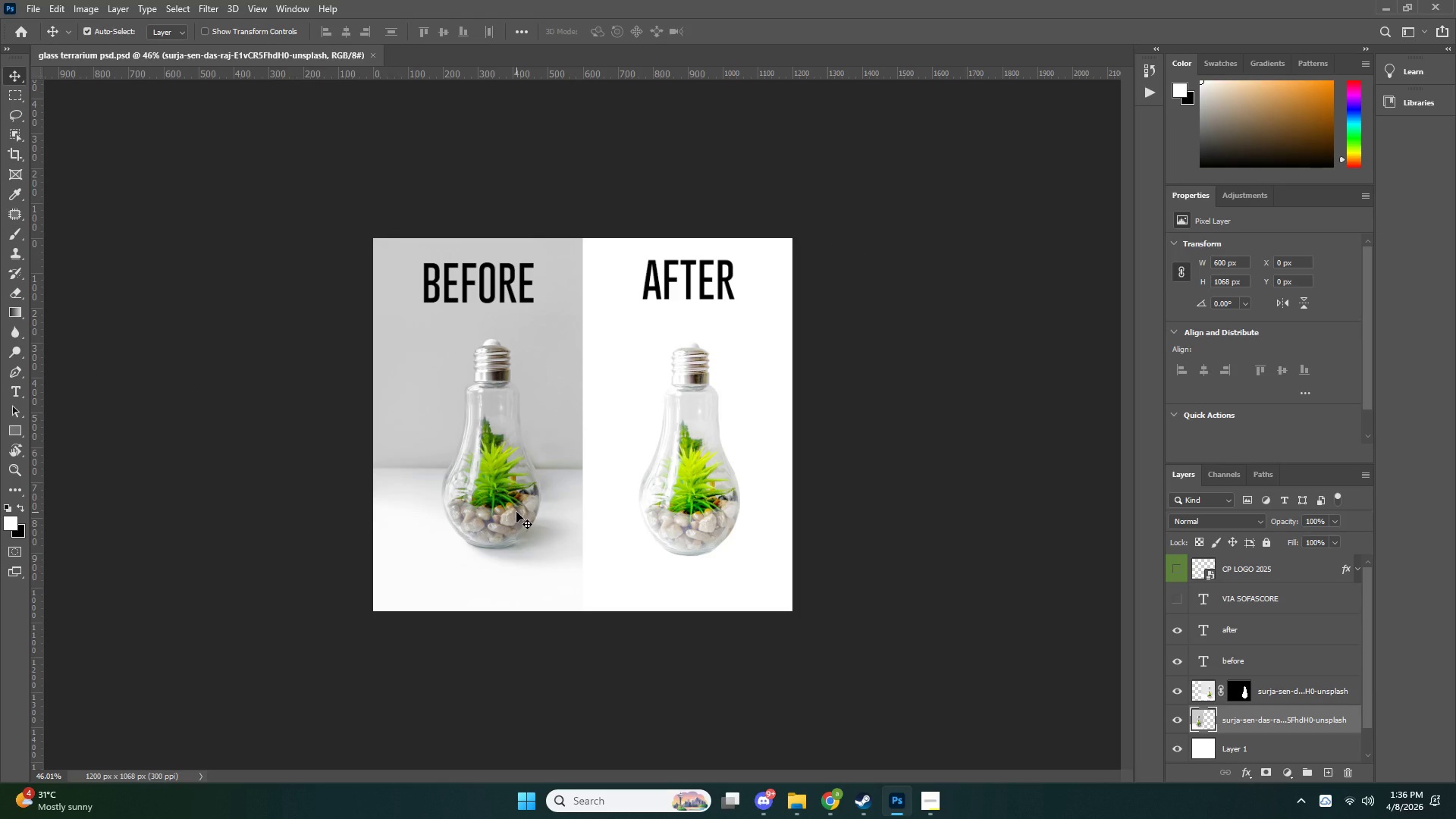 
key(Delete)
 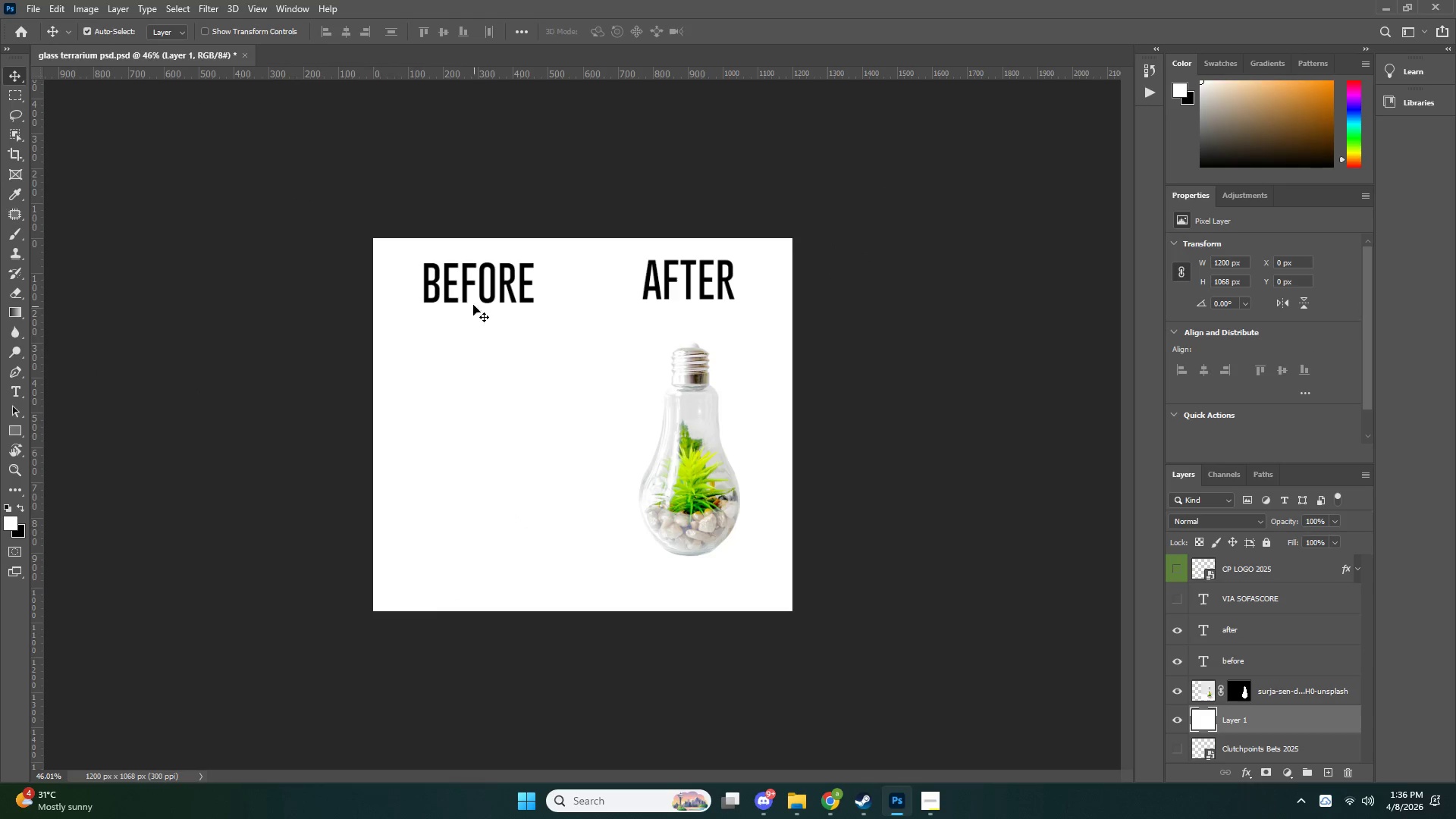 
left_click([472, 288])
 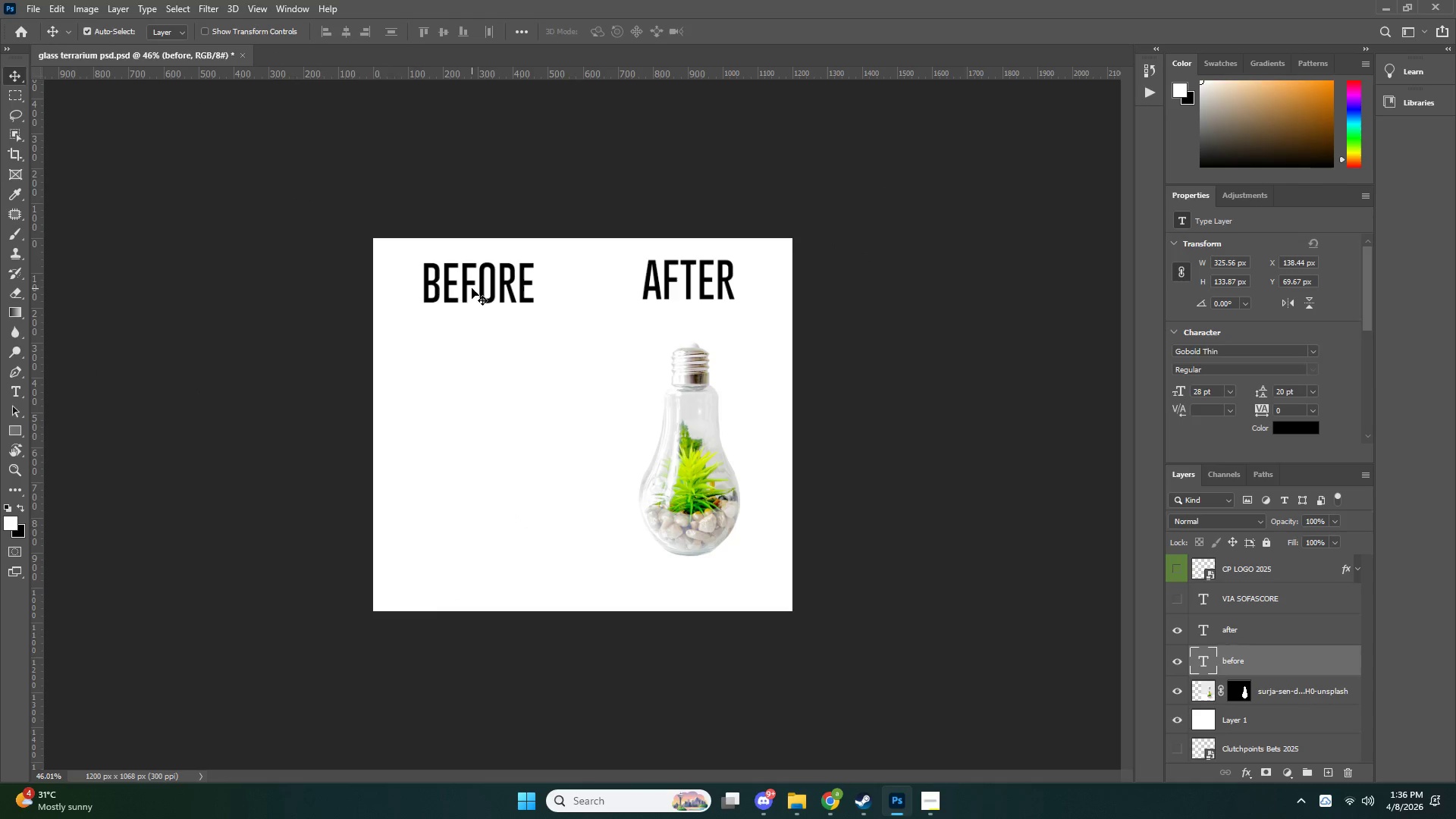 
key(Delete)
 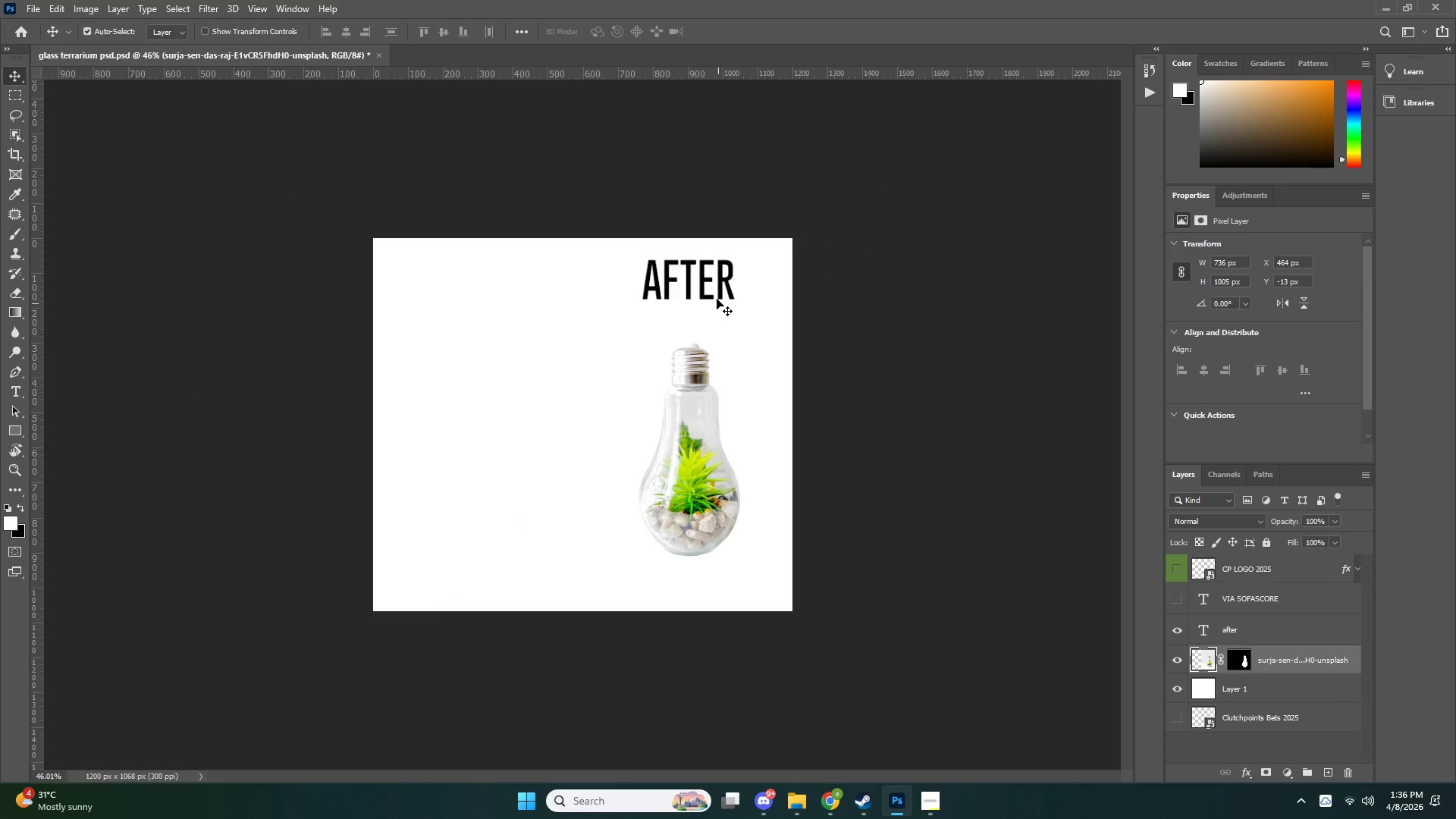 
left_click([705, 284])
 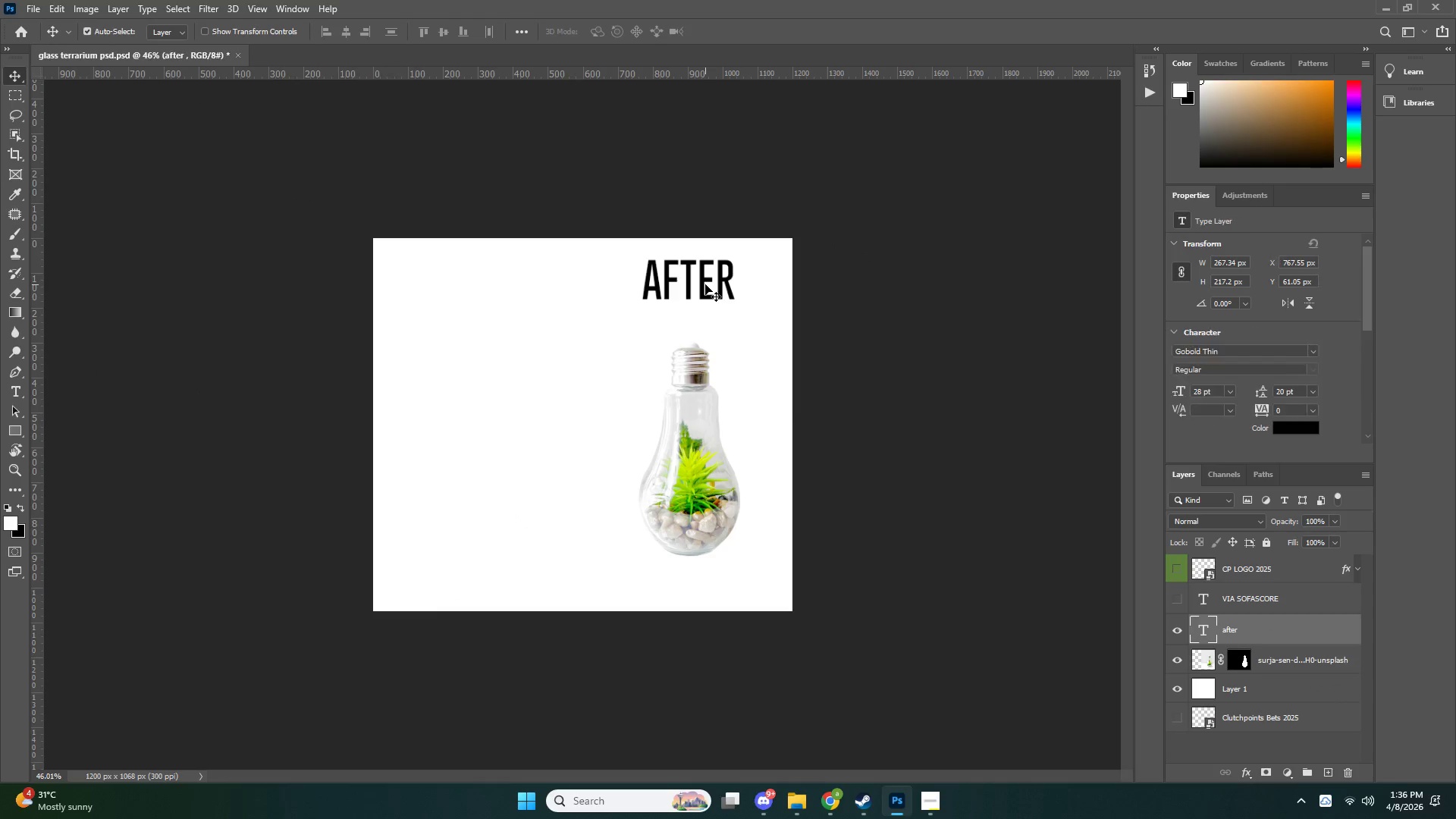 
key(Delete)
 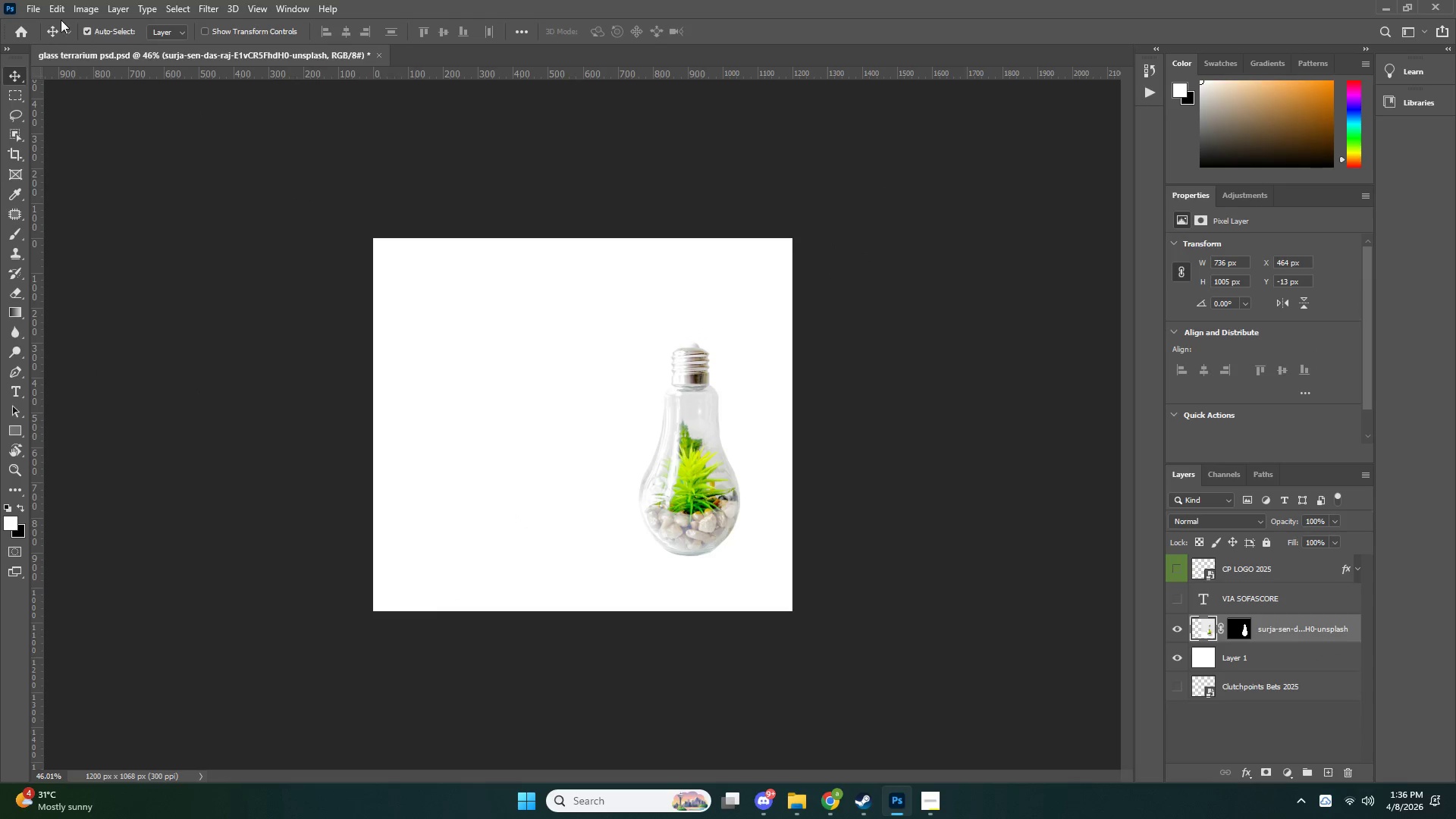 
left_click([32, 10])
 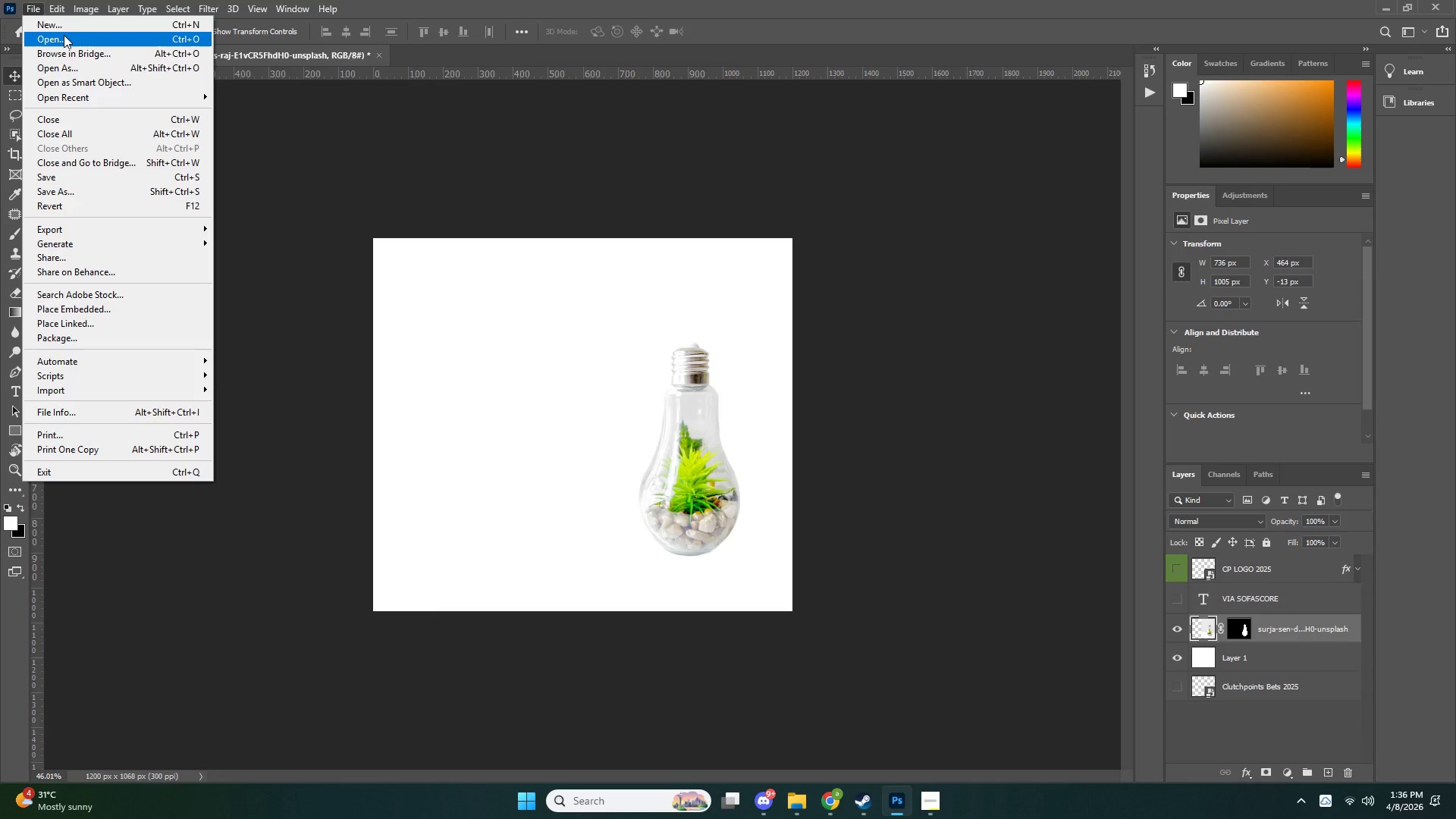 
left_click([64, 35])
 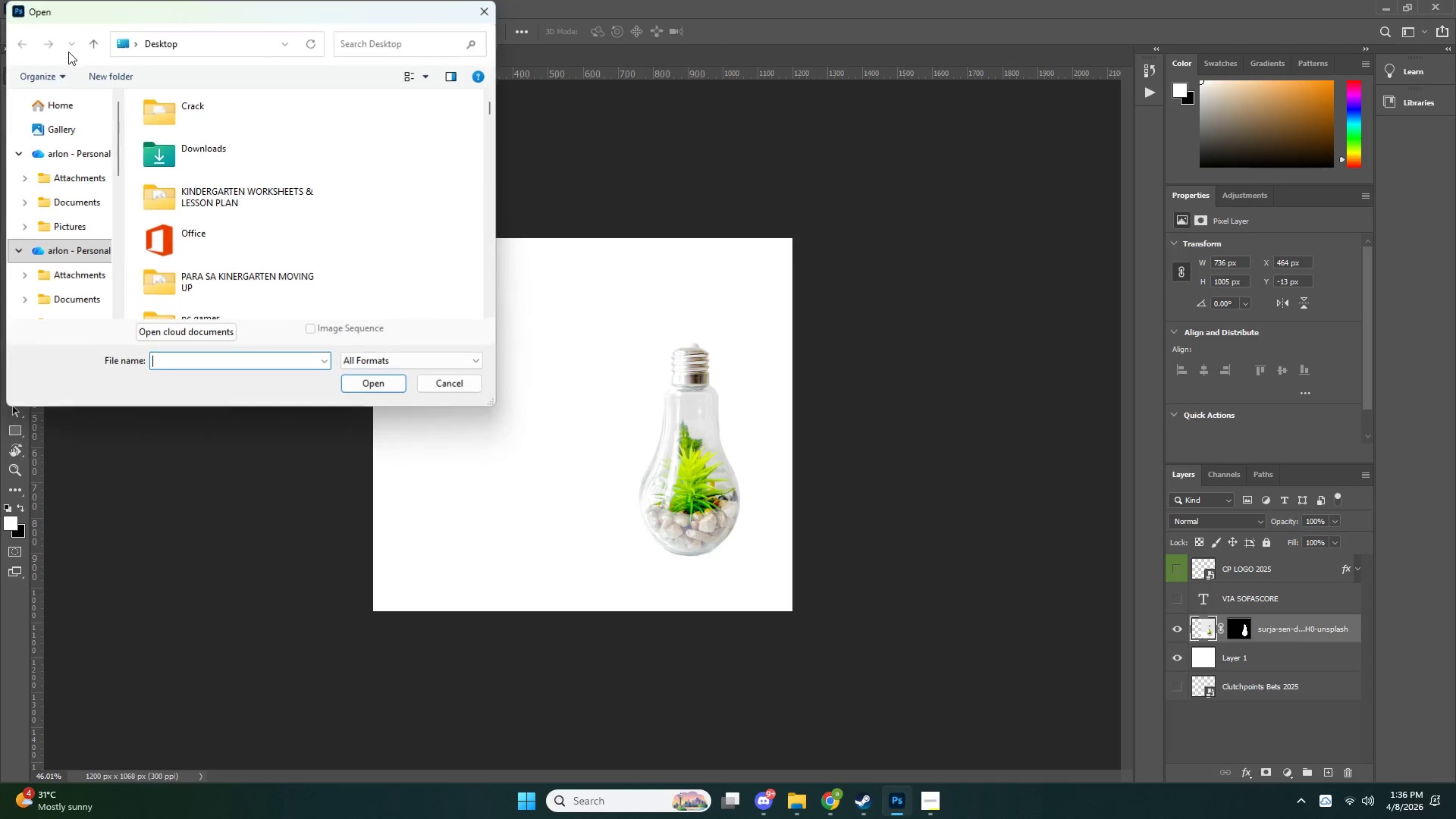 
type(po)
 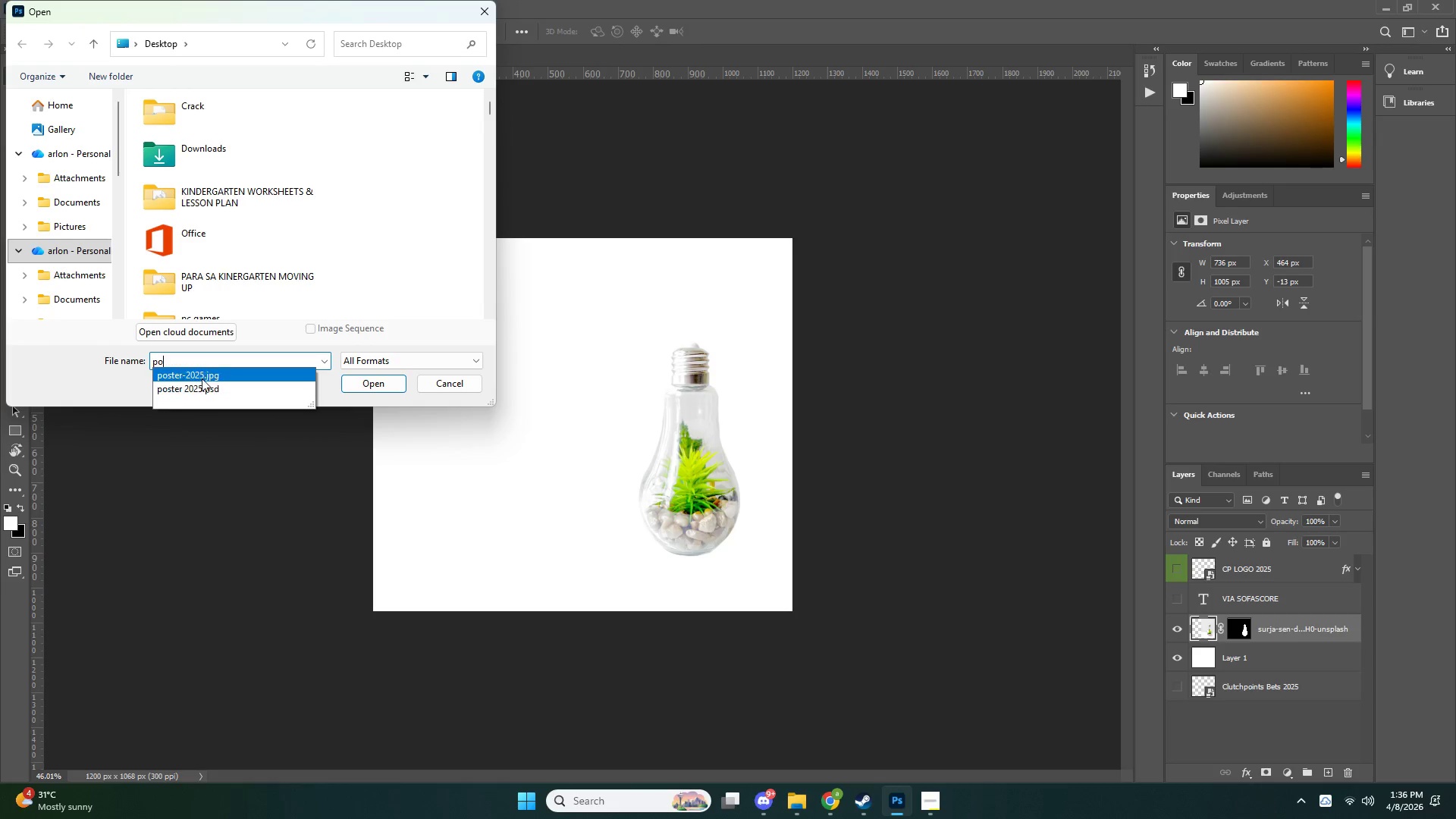 
double_click([202, 376])
 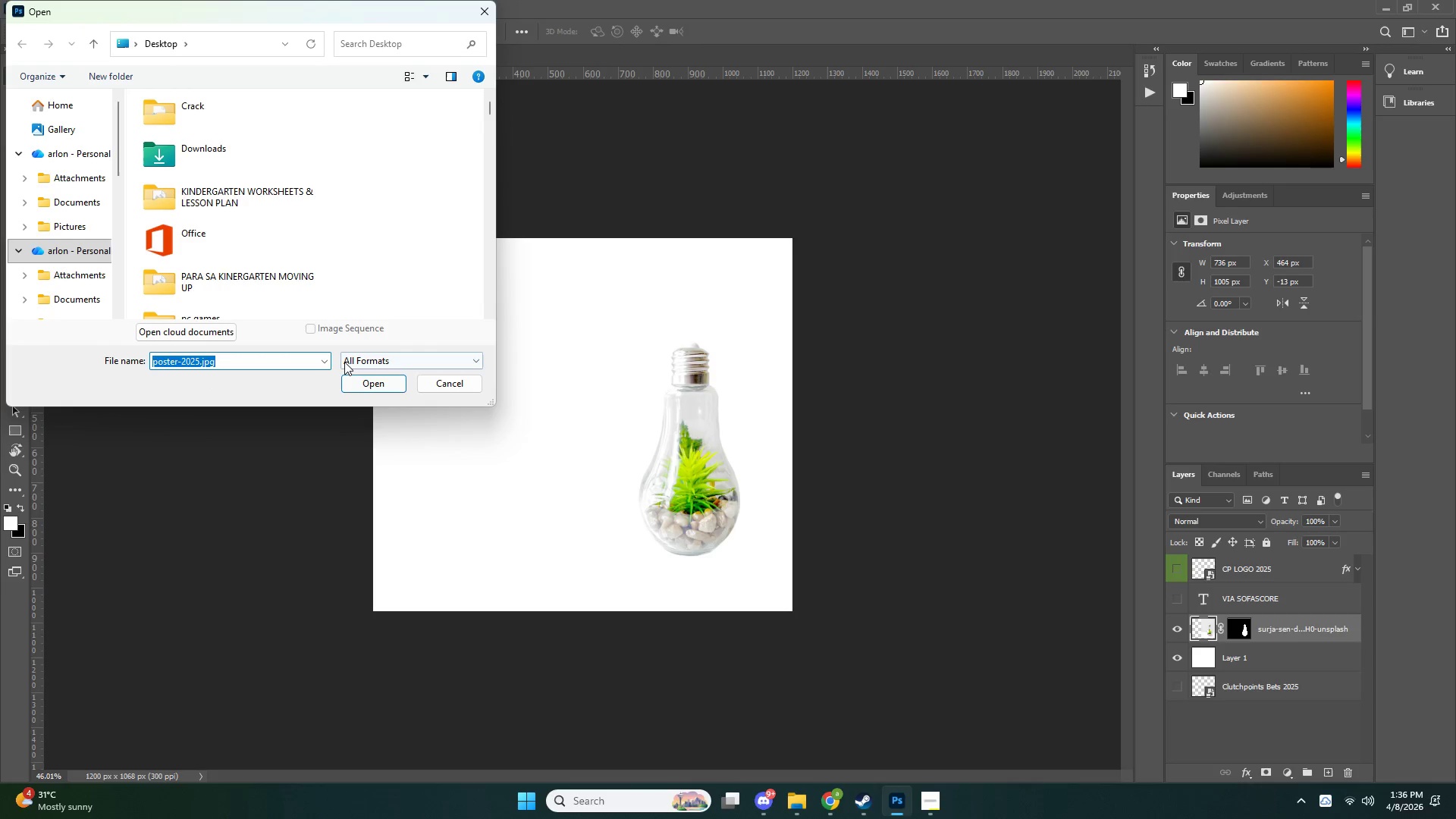 
key(Enter)
 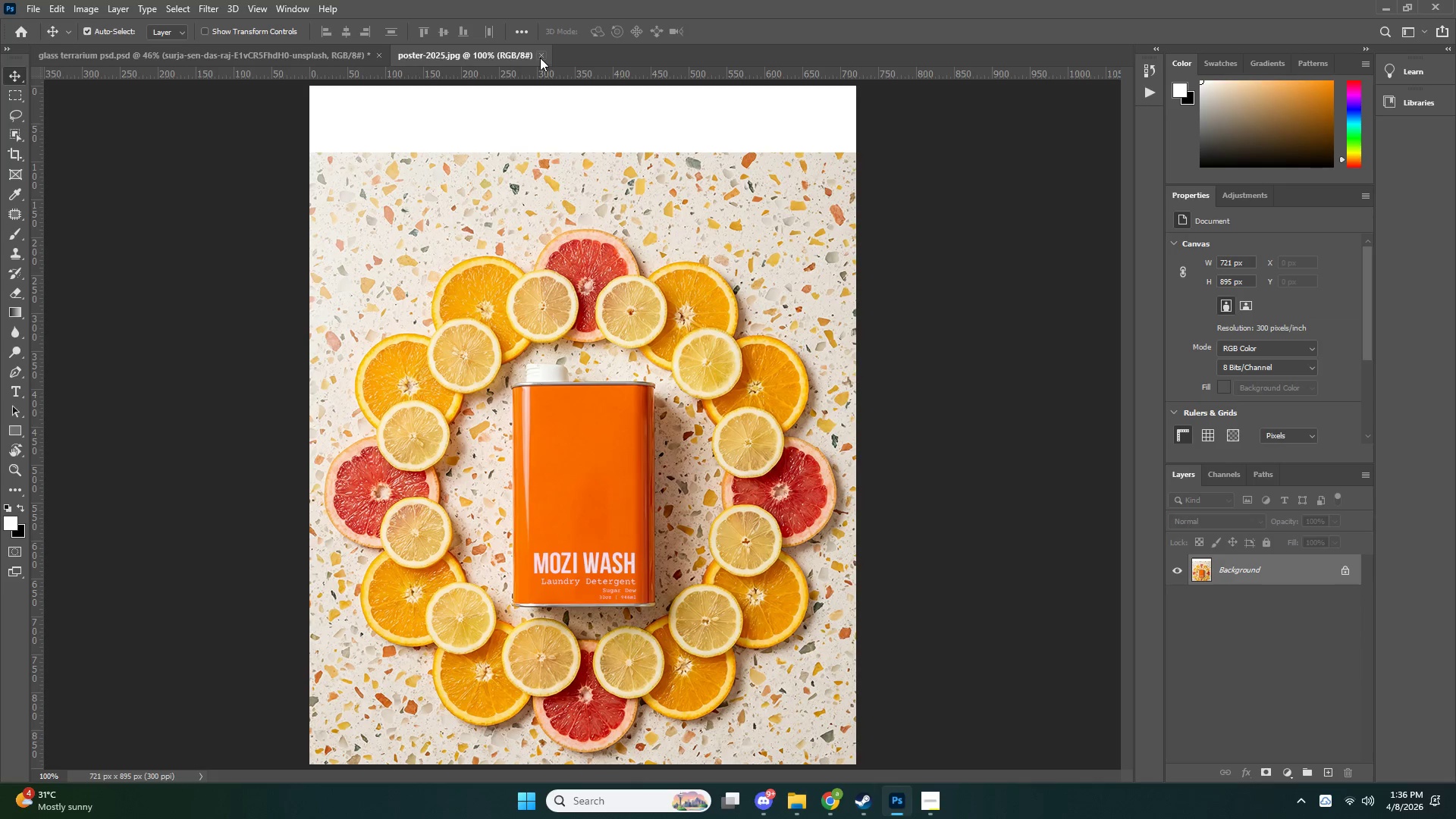 
left_click([33, 6])
 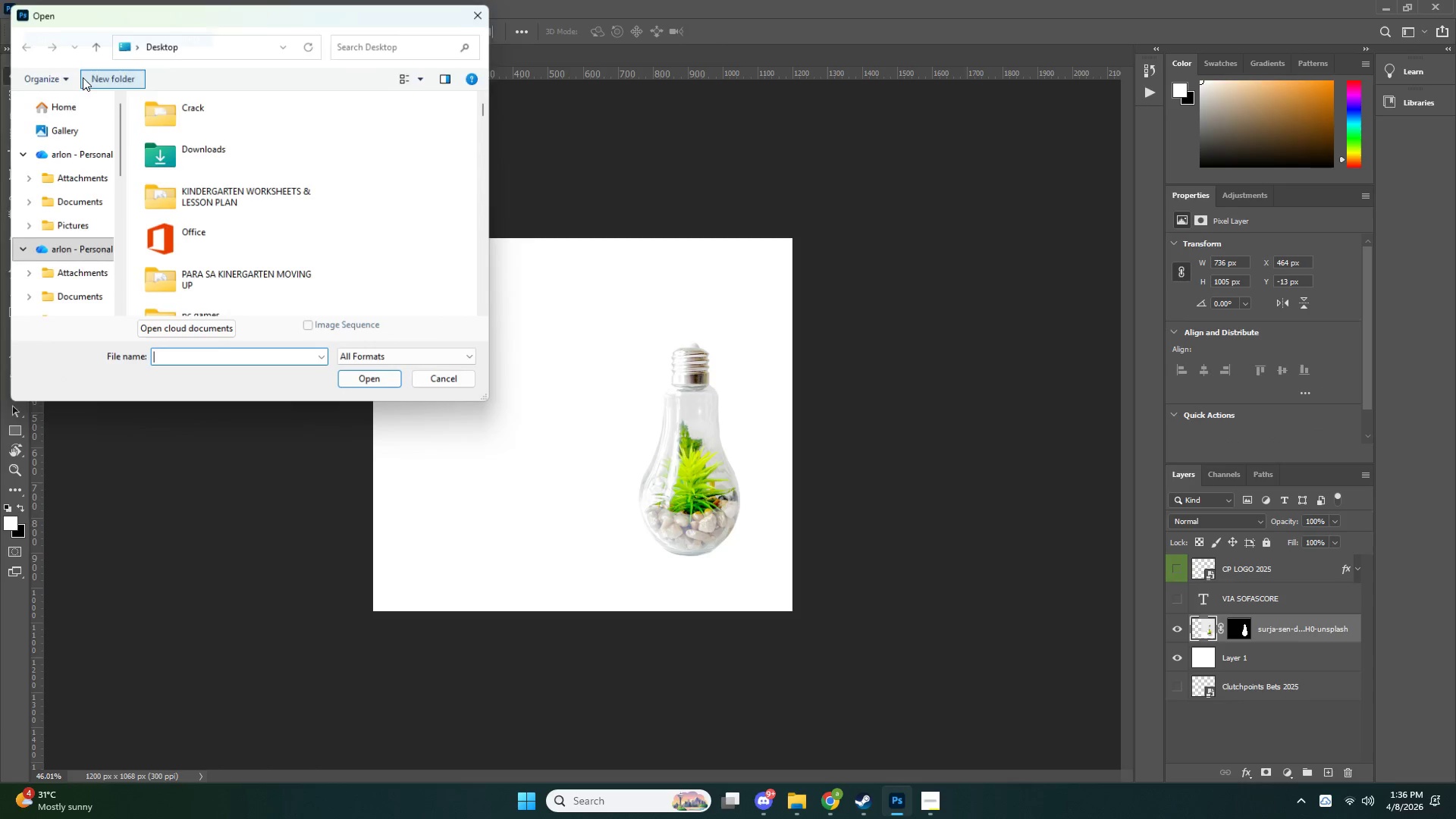 
type(po)
 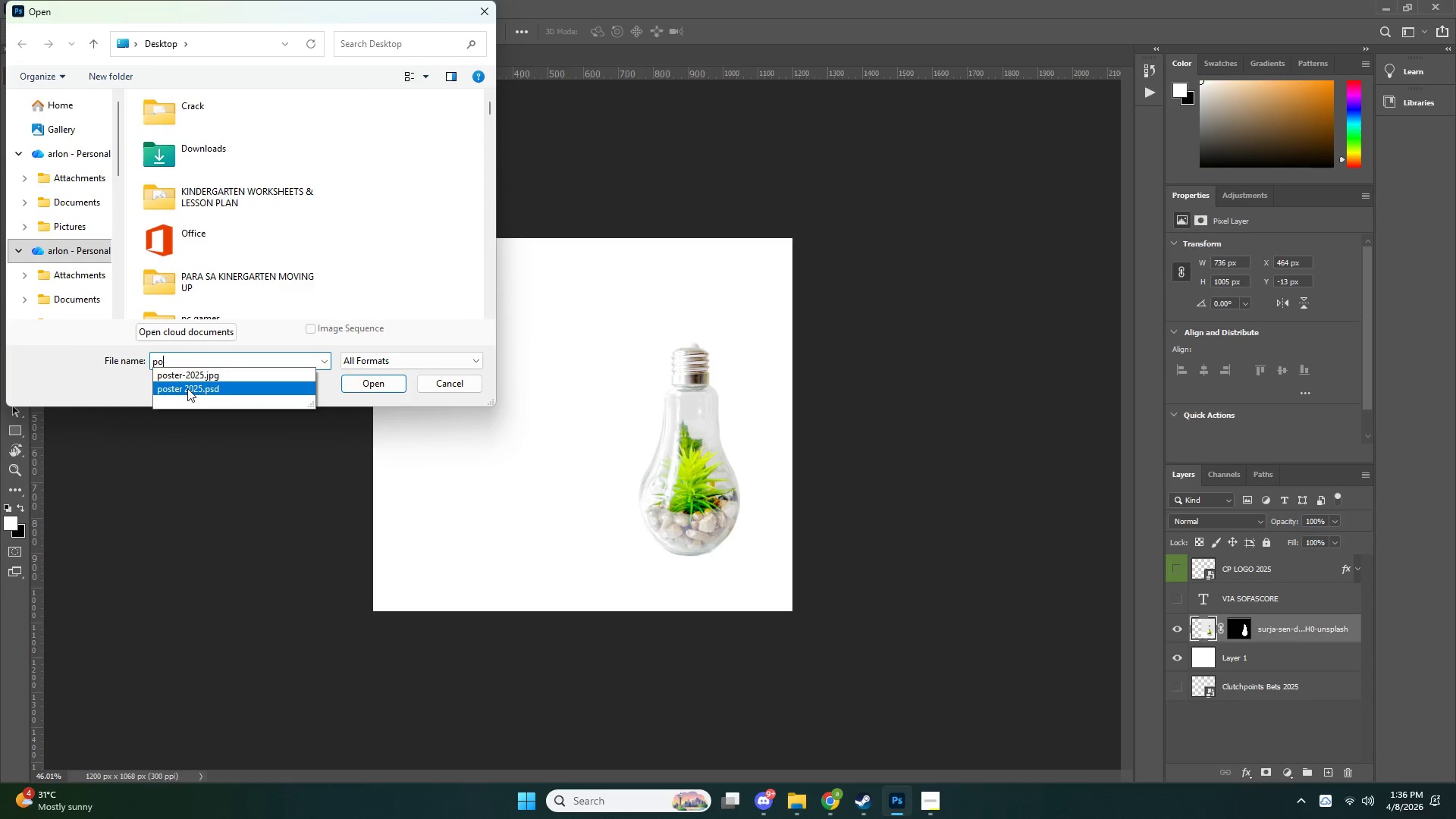 
double_click([187, 388])
 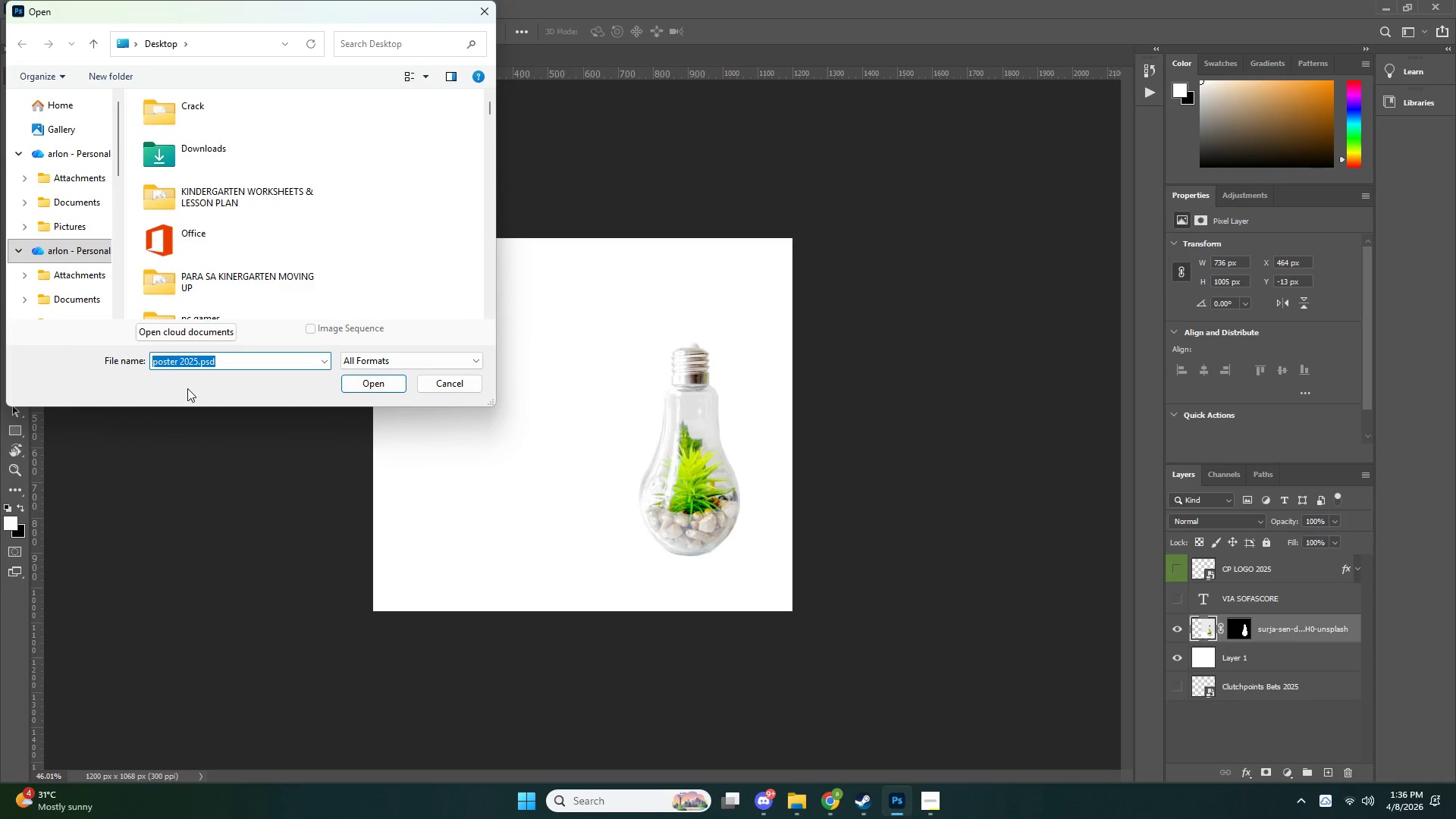 
key(Enter)
 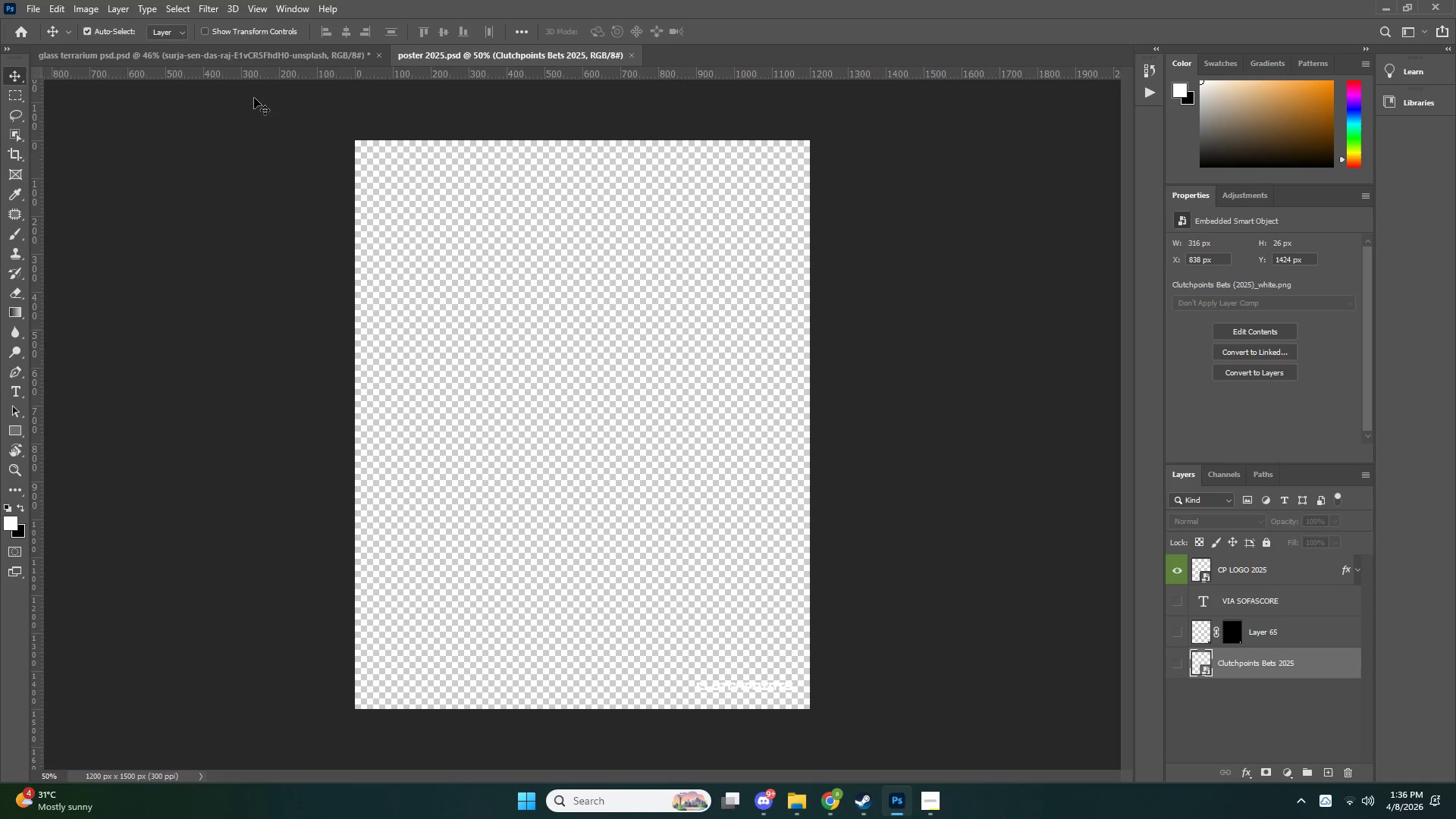 
left_click([261, 61])
 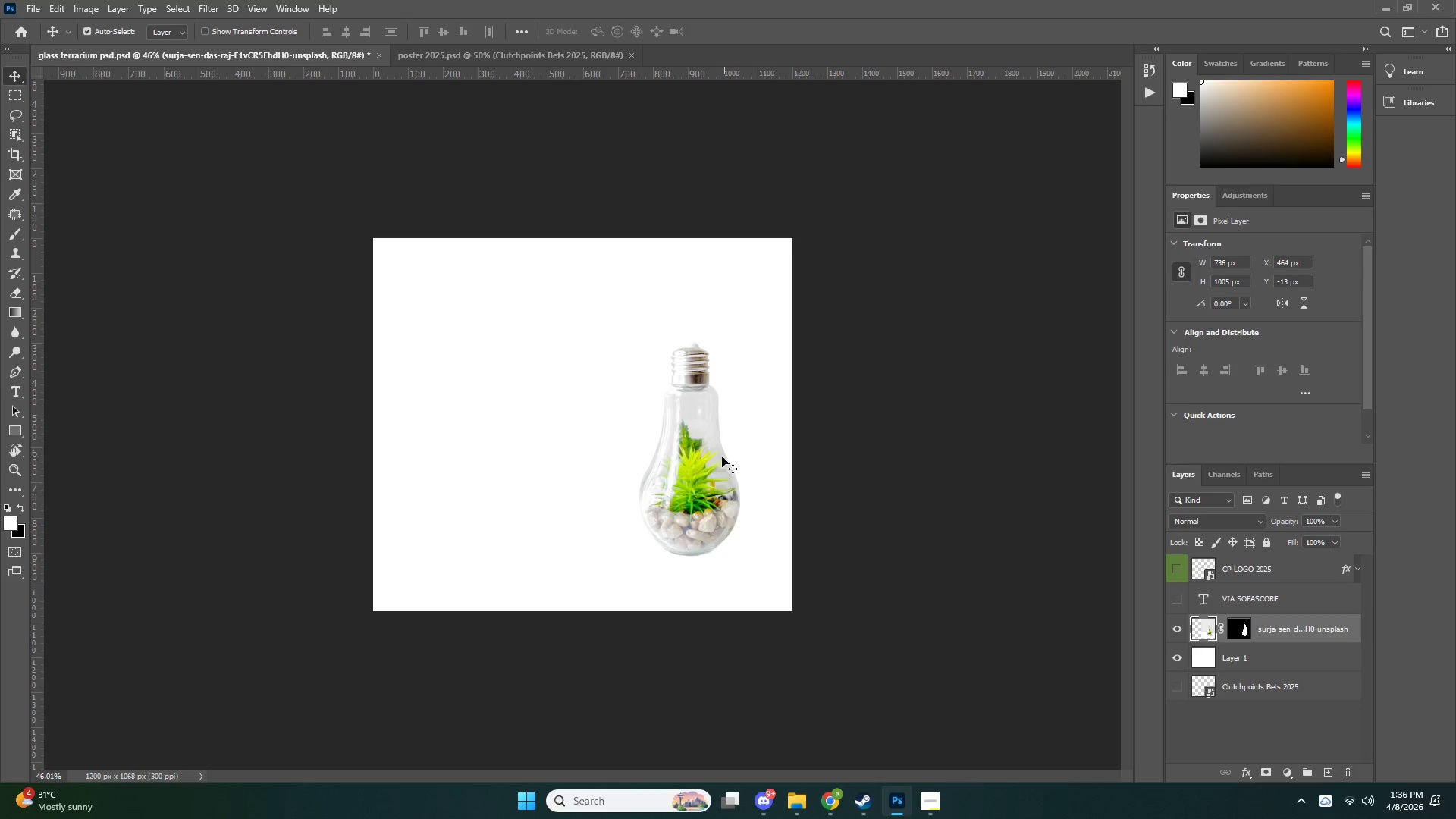 
left_click_drag(start_coordinate=[704, 465], to_coordinate=[570, 442])
 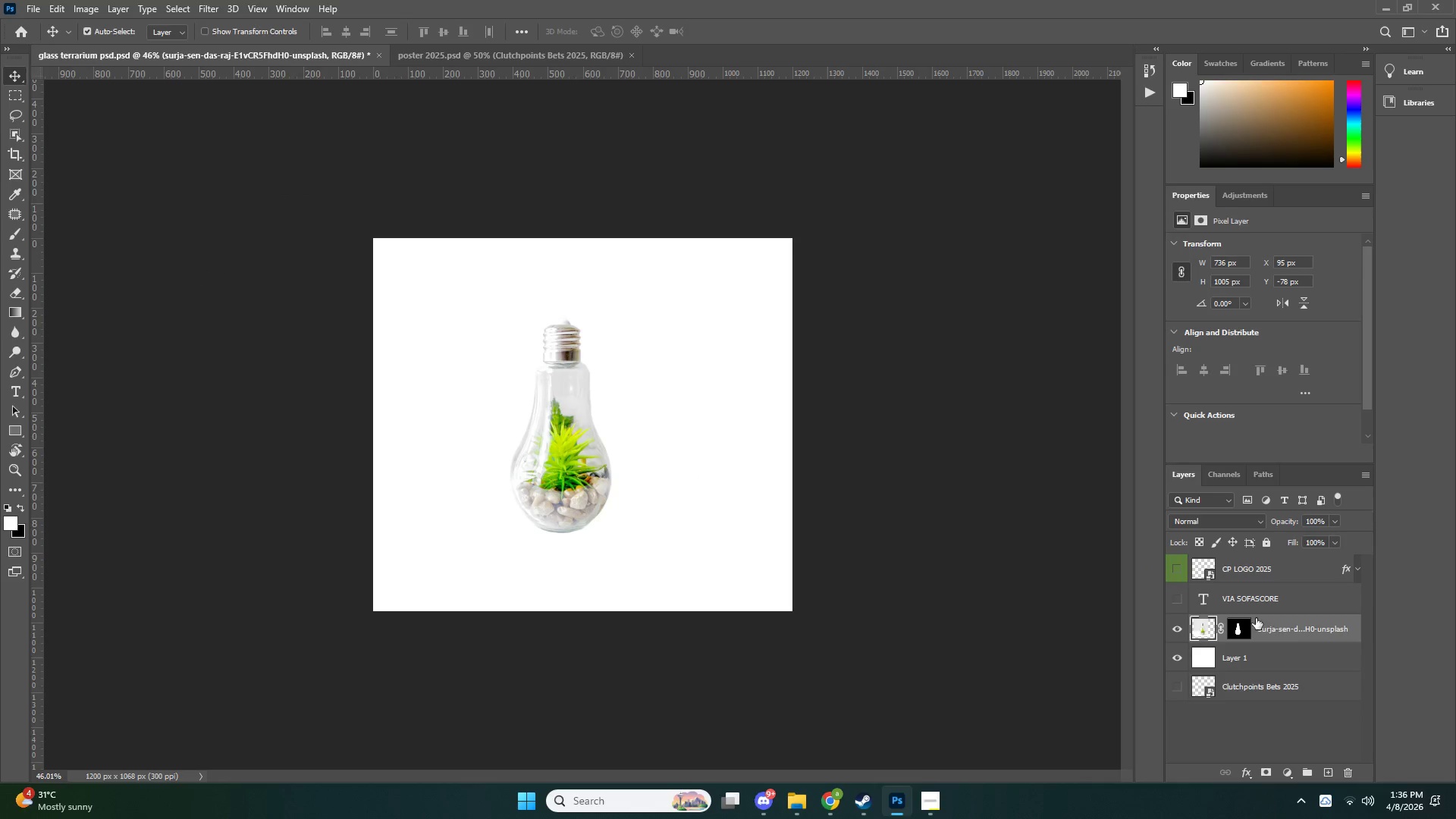 
left_click_drag(start_coordinate=[1276, 629], to_coordinate=[616, 412])
 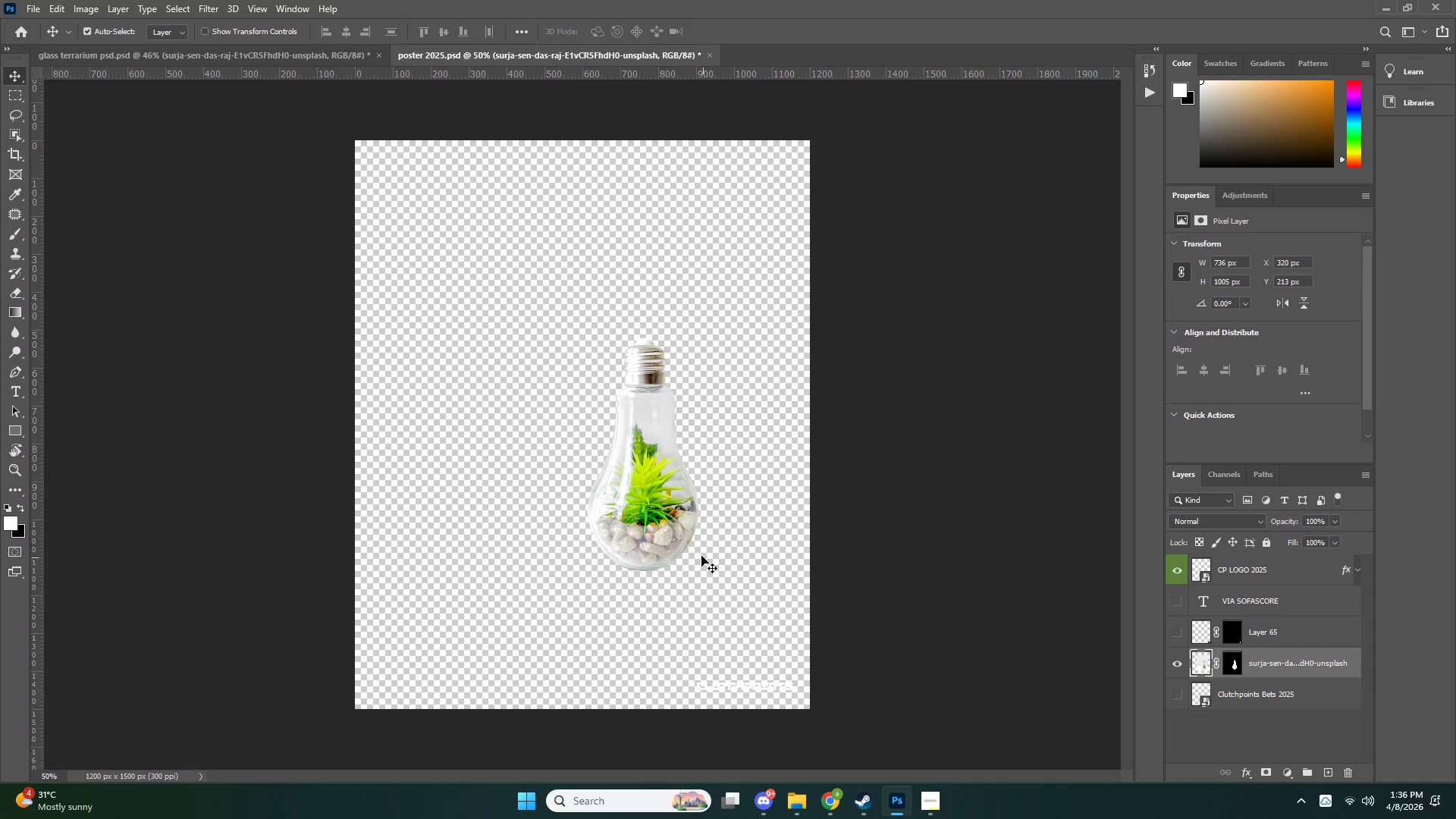 
left_click_drag(start_coordinate=[644, 519], to_coordinate=[569, 484])
 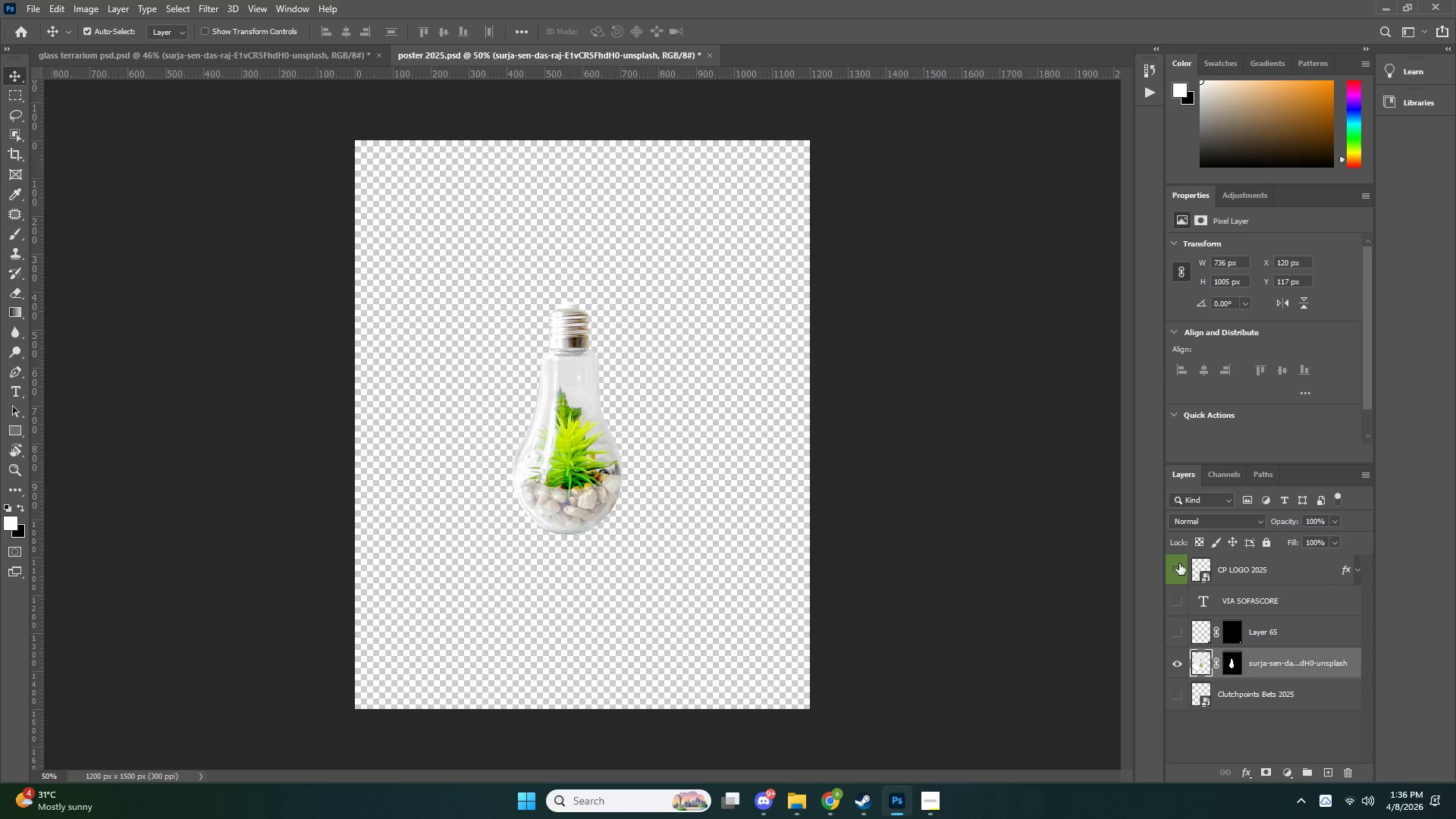 
double_click([1263, 579])
 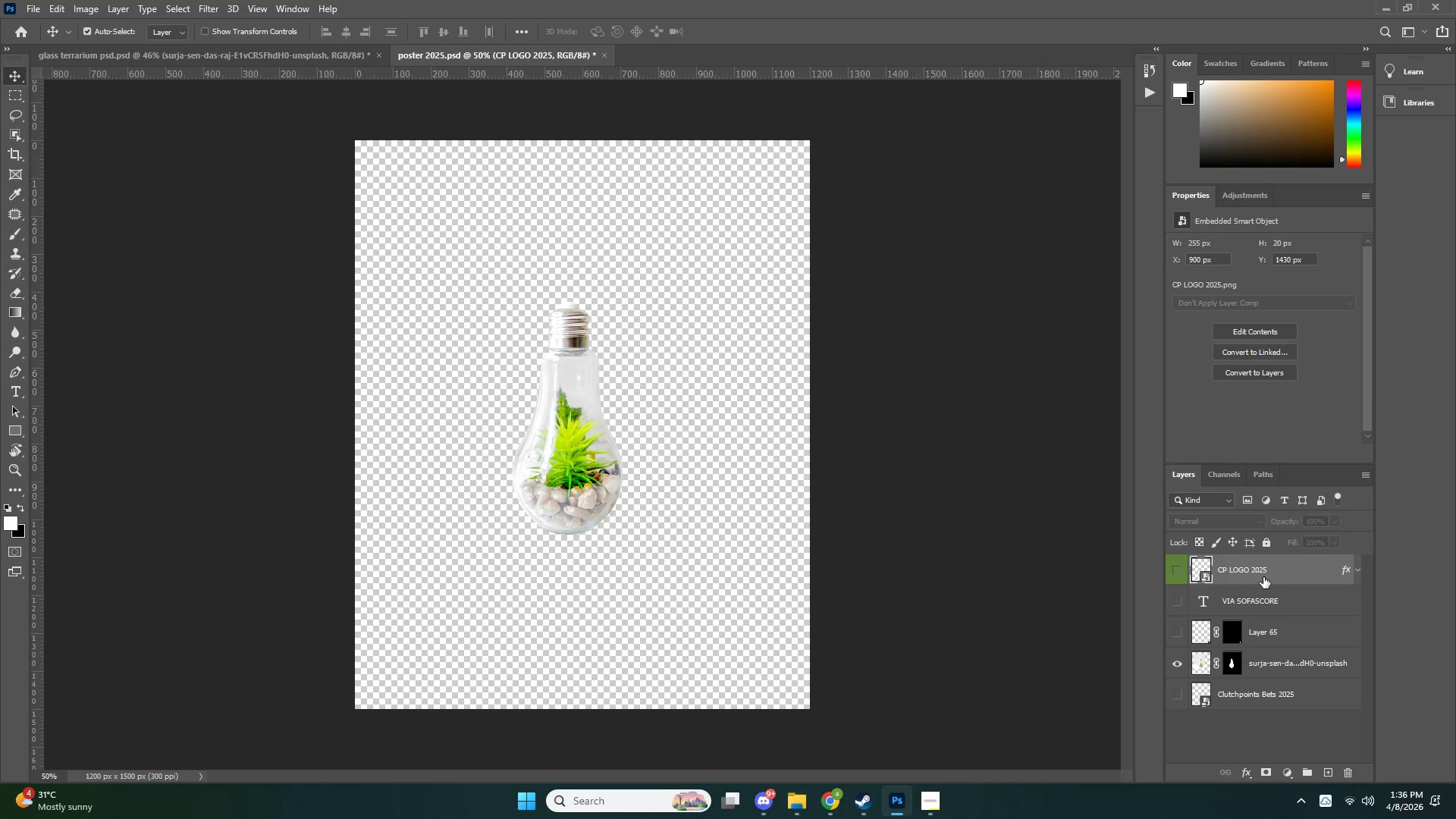 
key(Delete)
 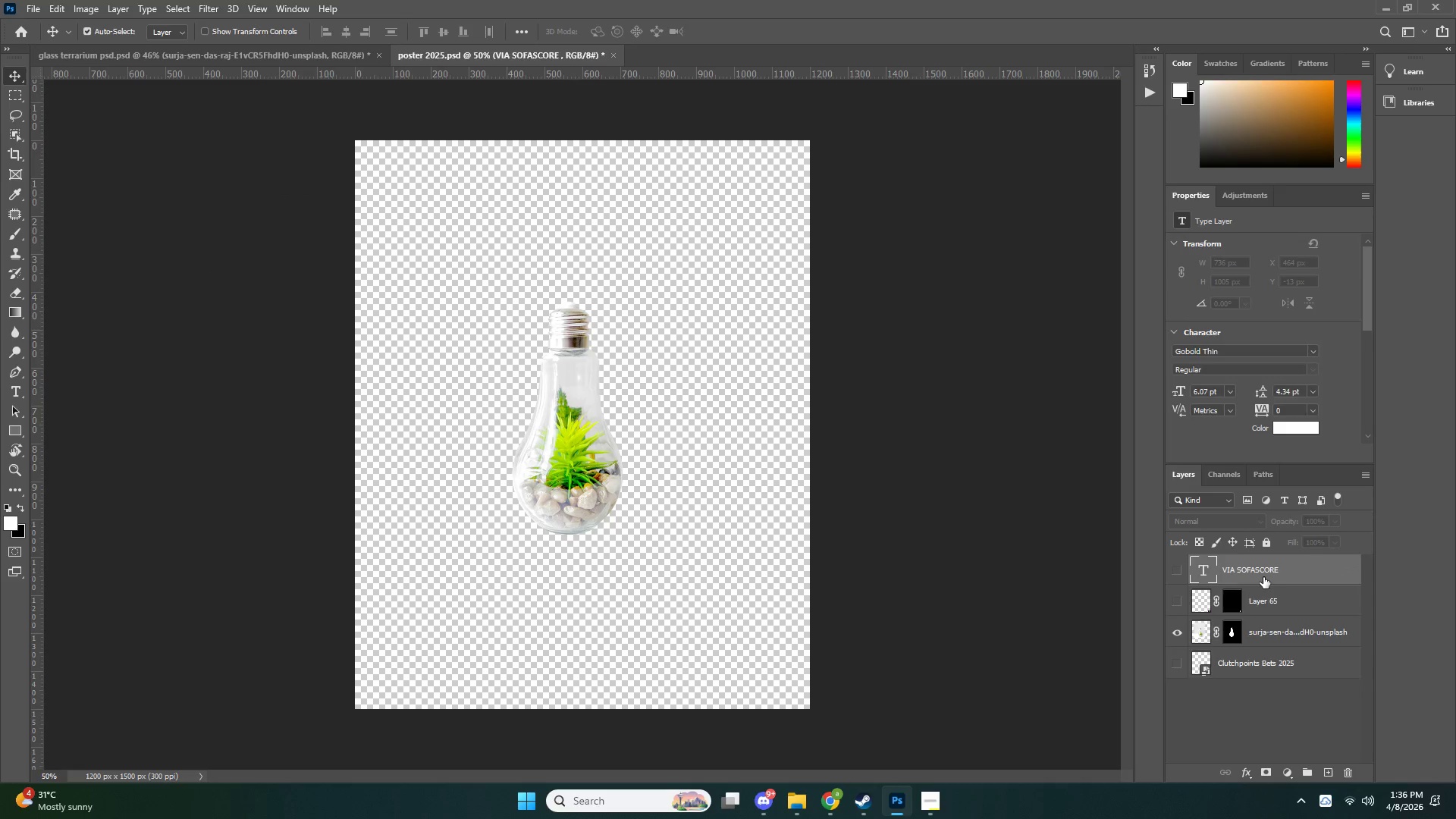 
key(Delete)
 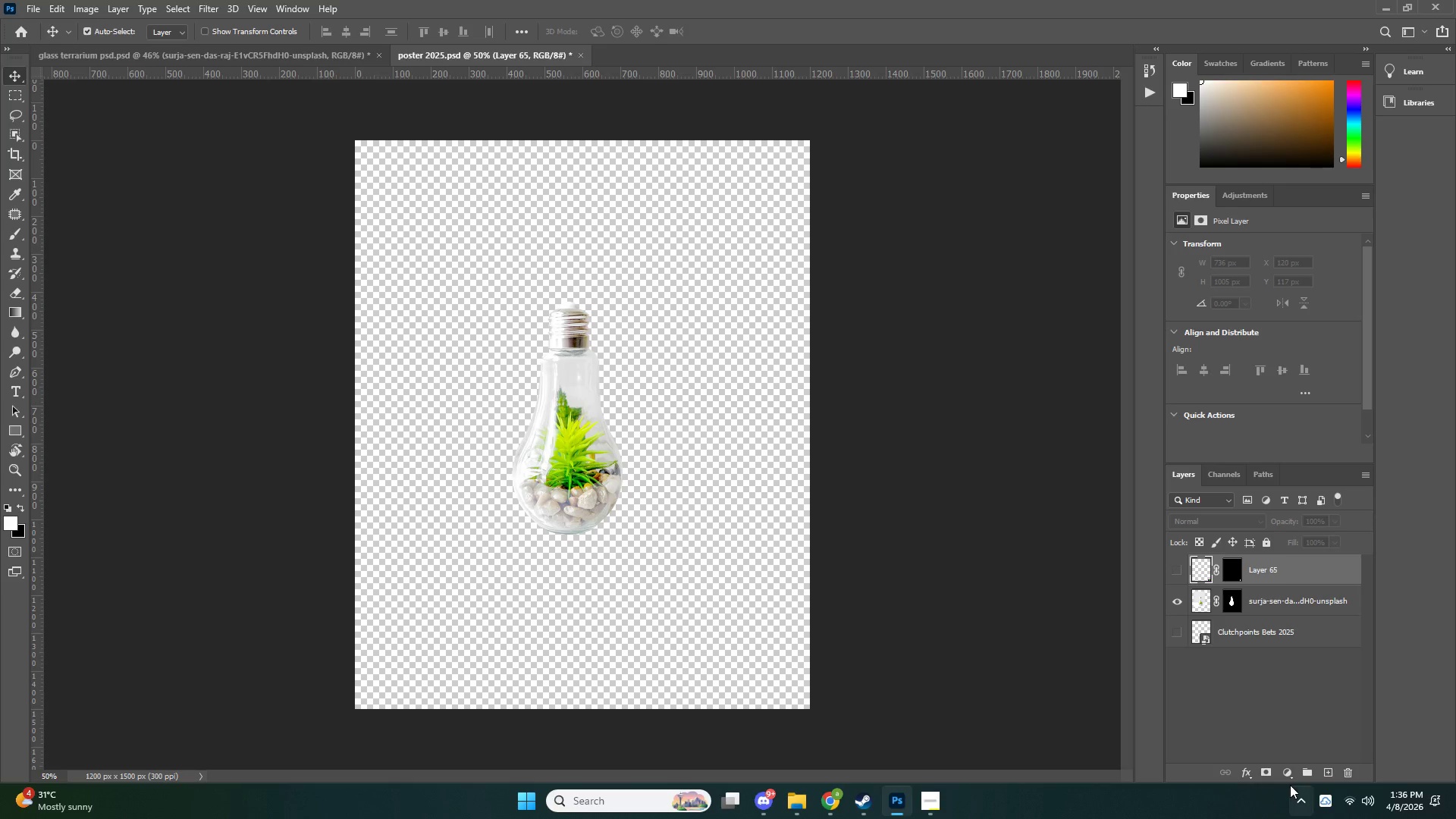 
left_click([1332, 769])
 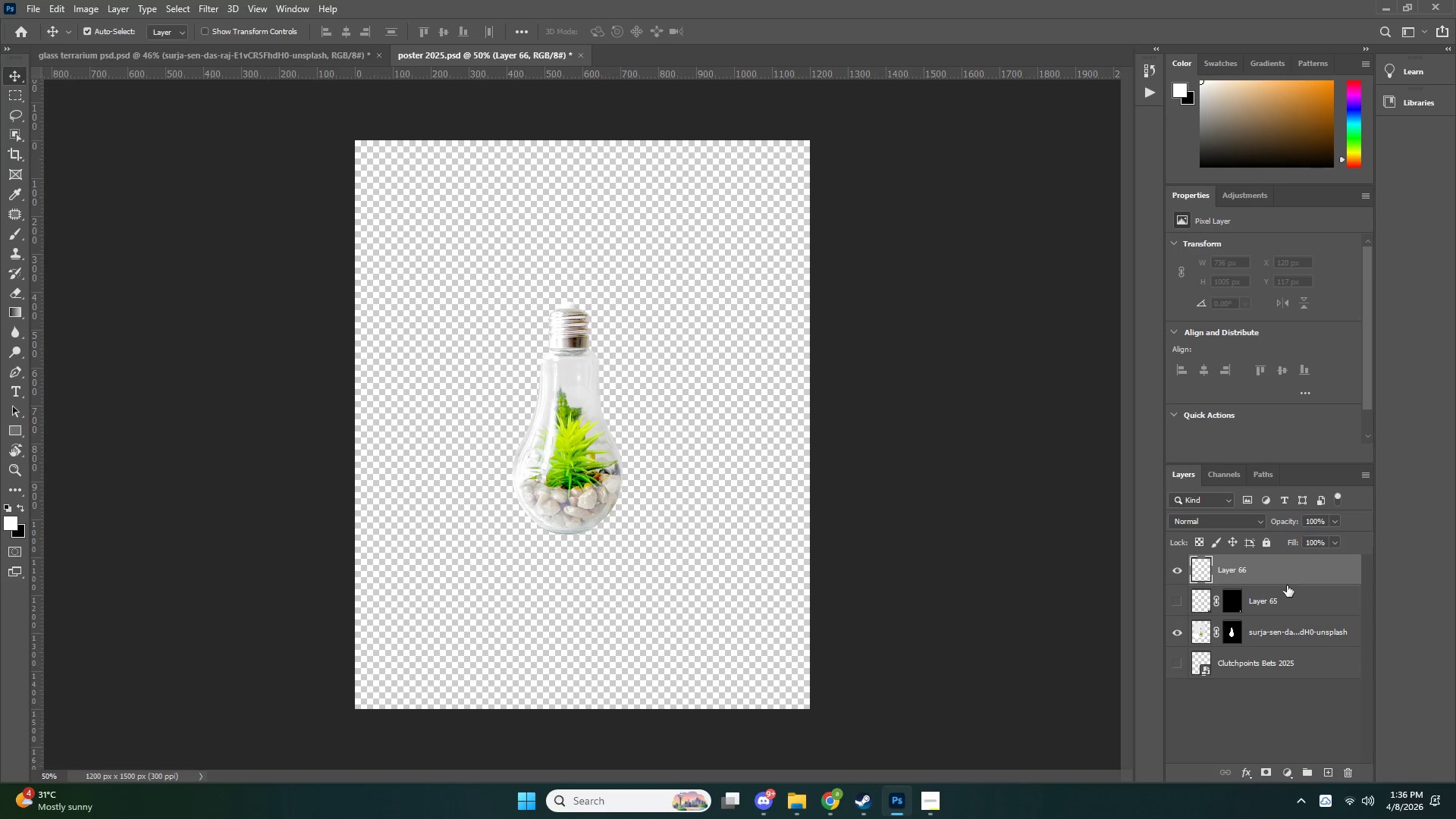 
left_click_drag(start_coordinate=[1284, 570], to_coordinate=[1279, 639])
 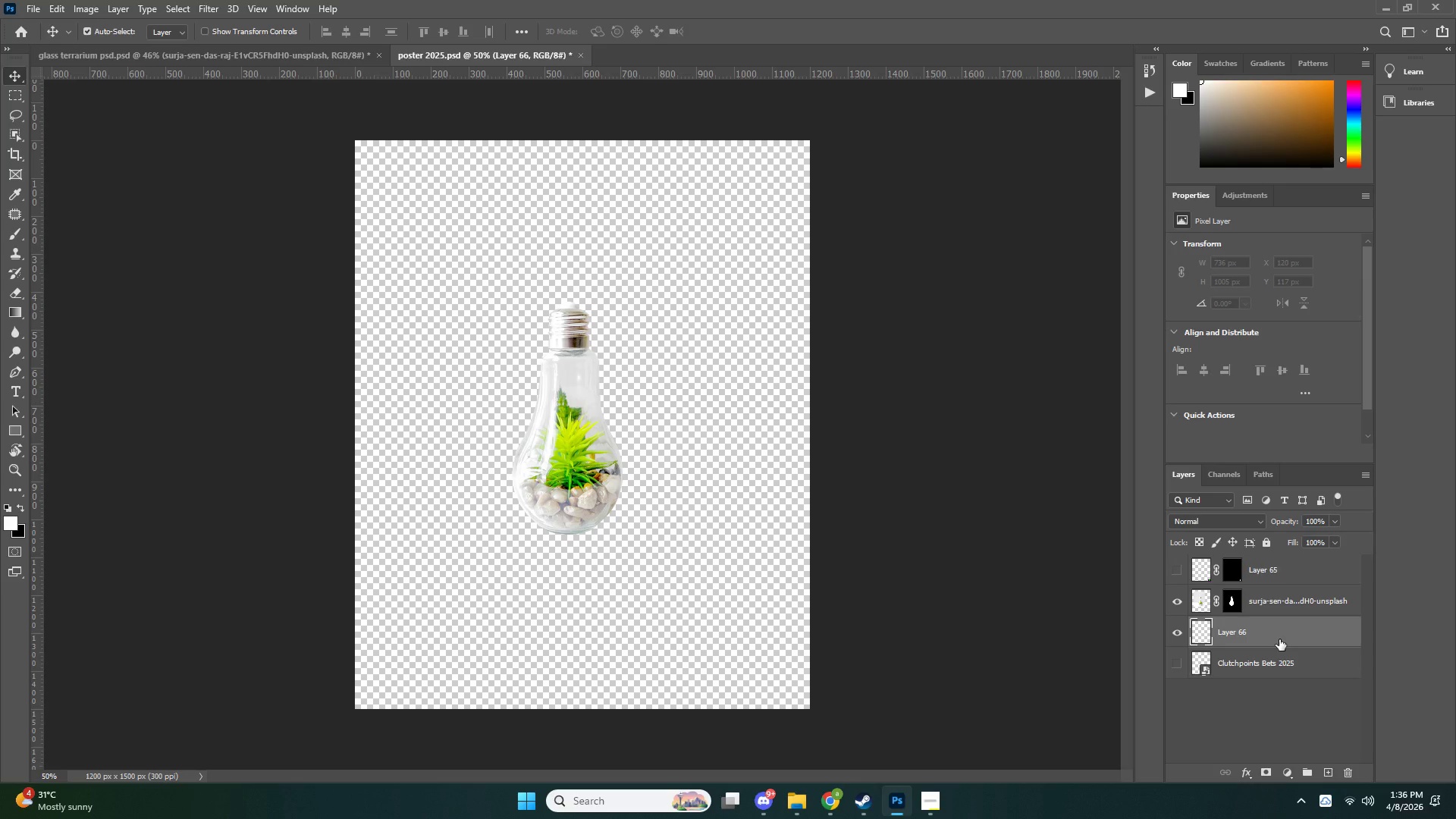 
left_click([1279, 639])
 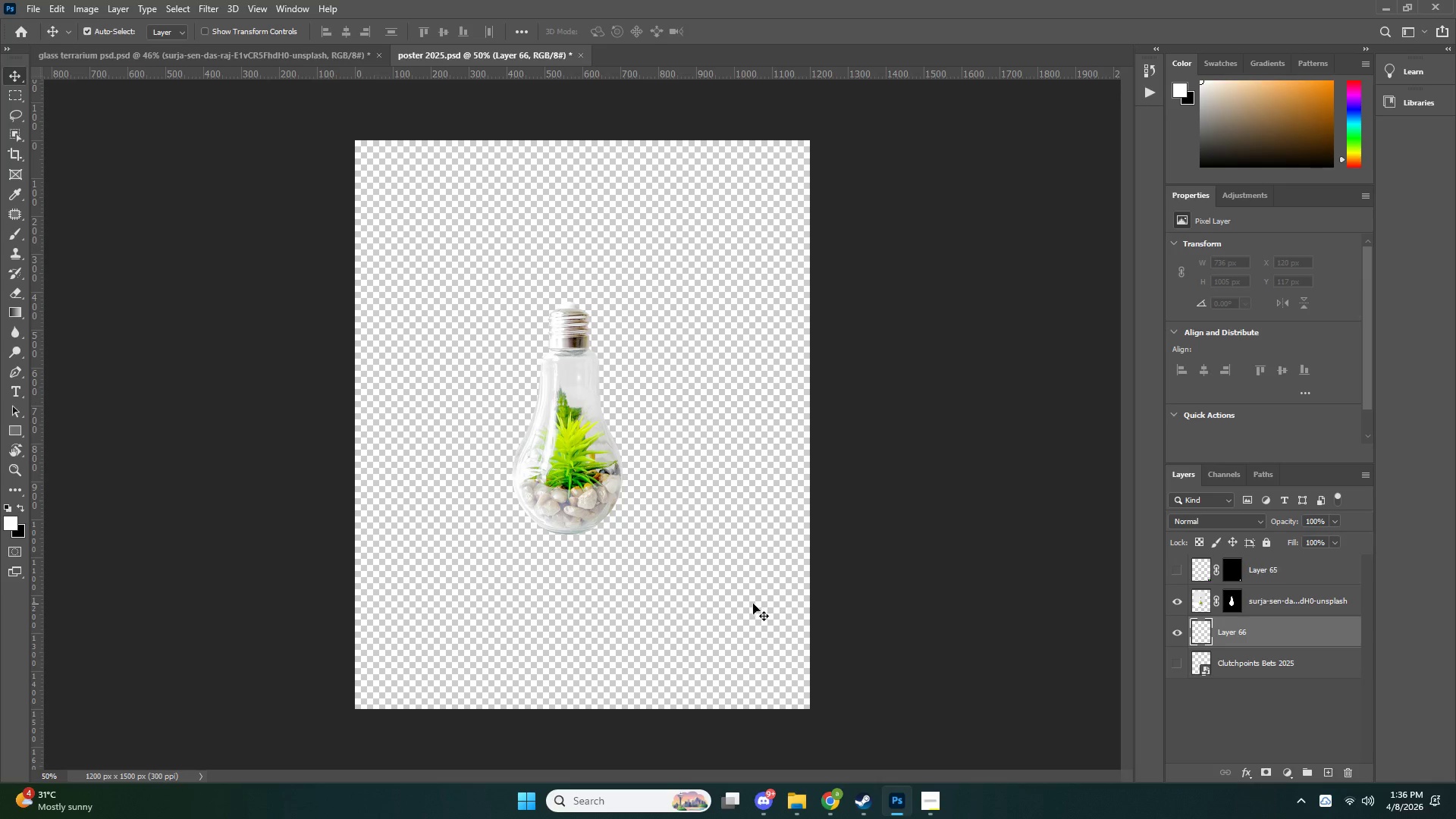 
key(B)
 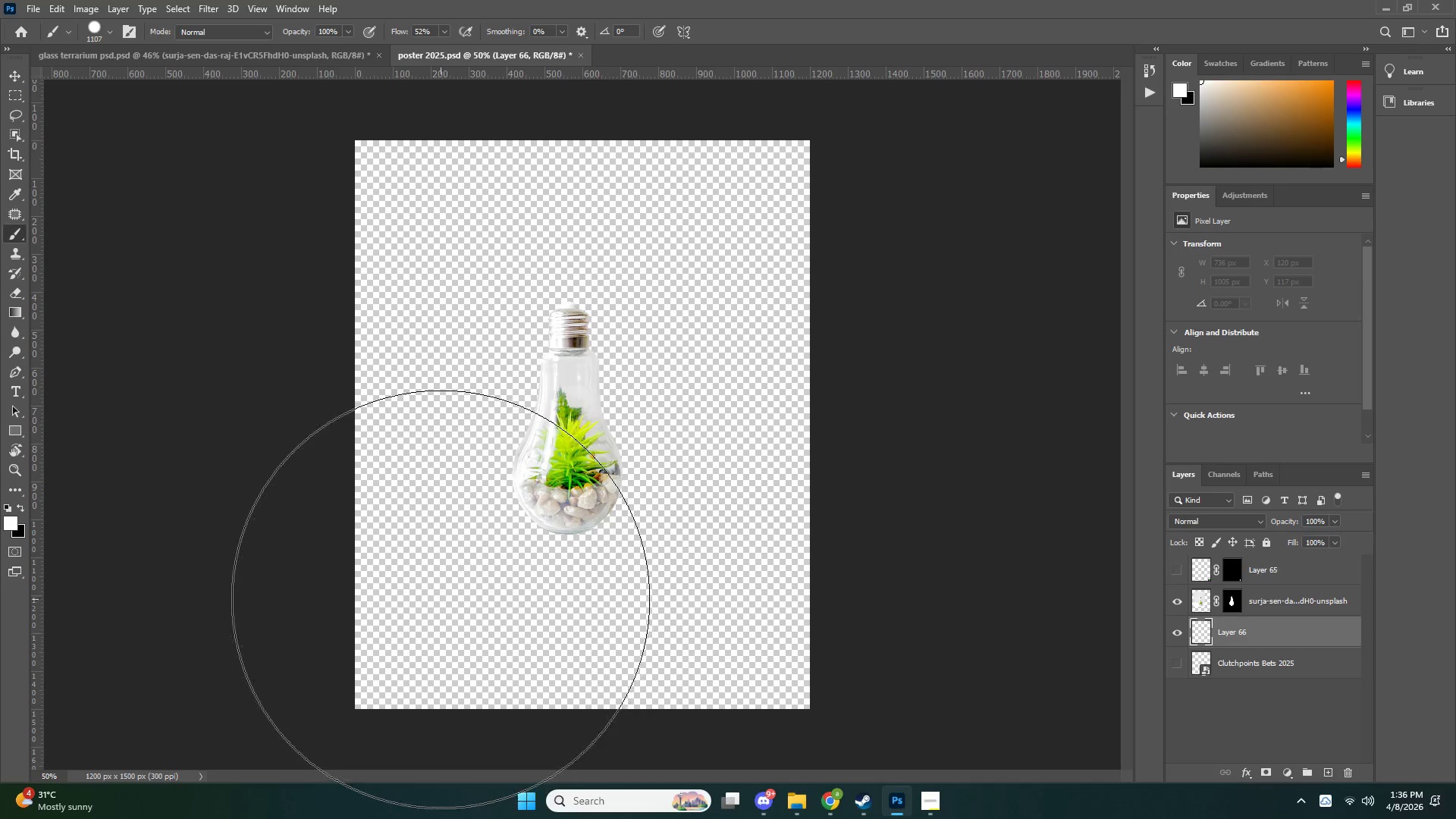 
key(Alt+AltLeft)
 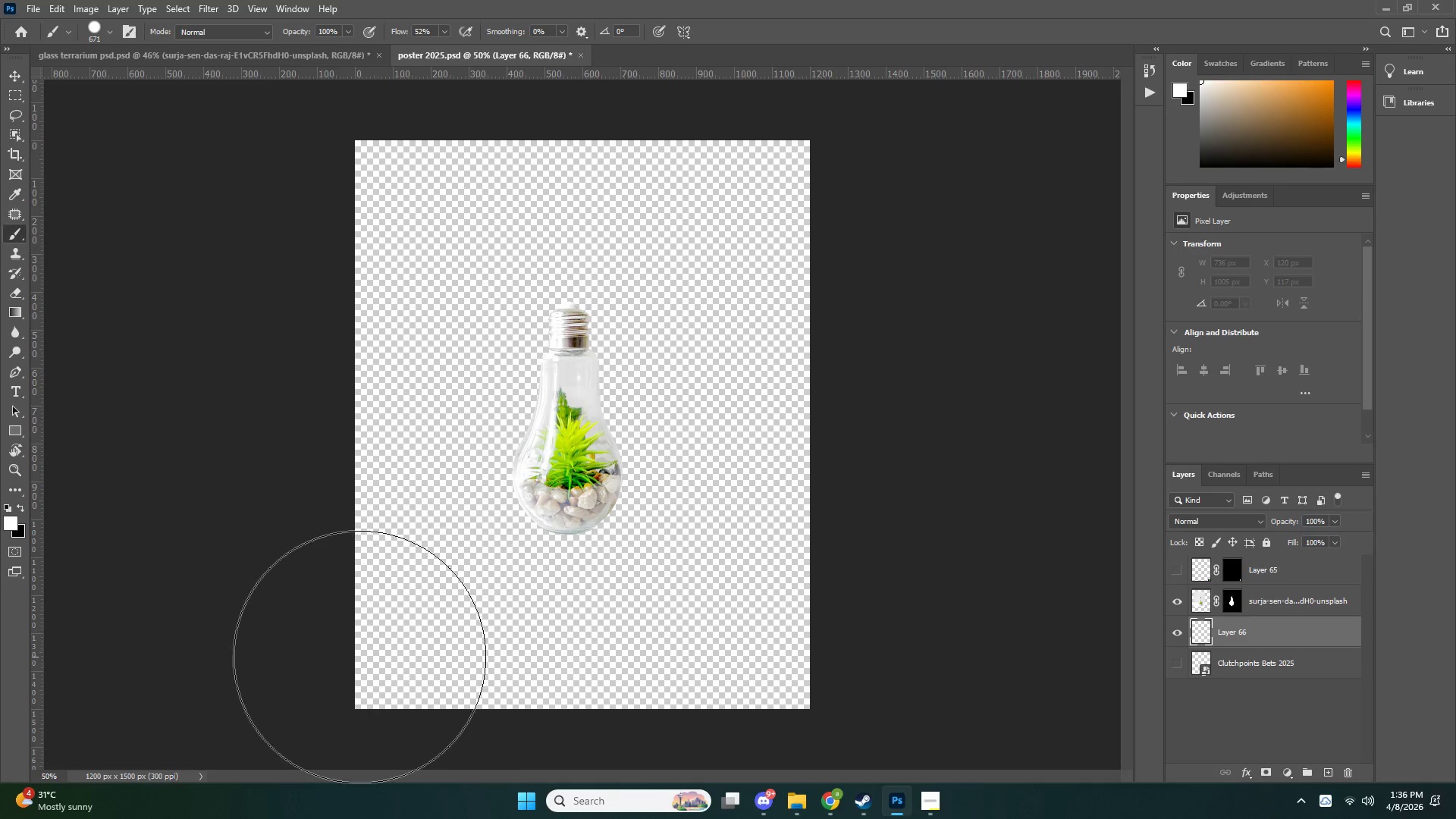 
left_click_drag(start_coordinate=[348, 659], to_coordinate=[912, 226])
 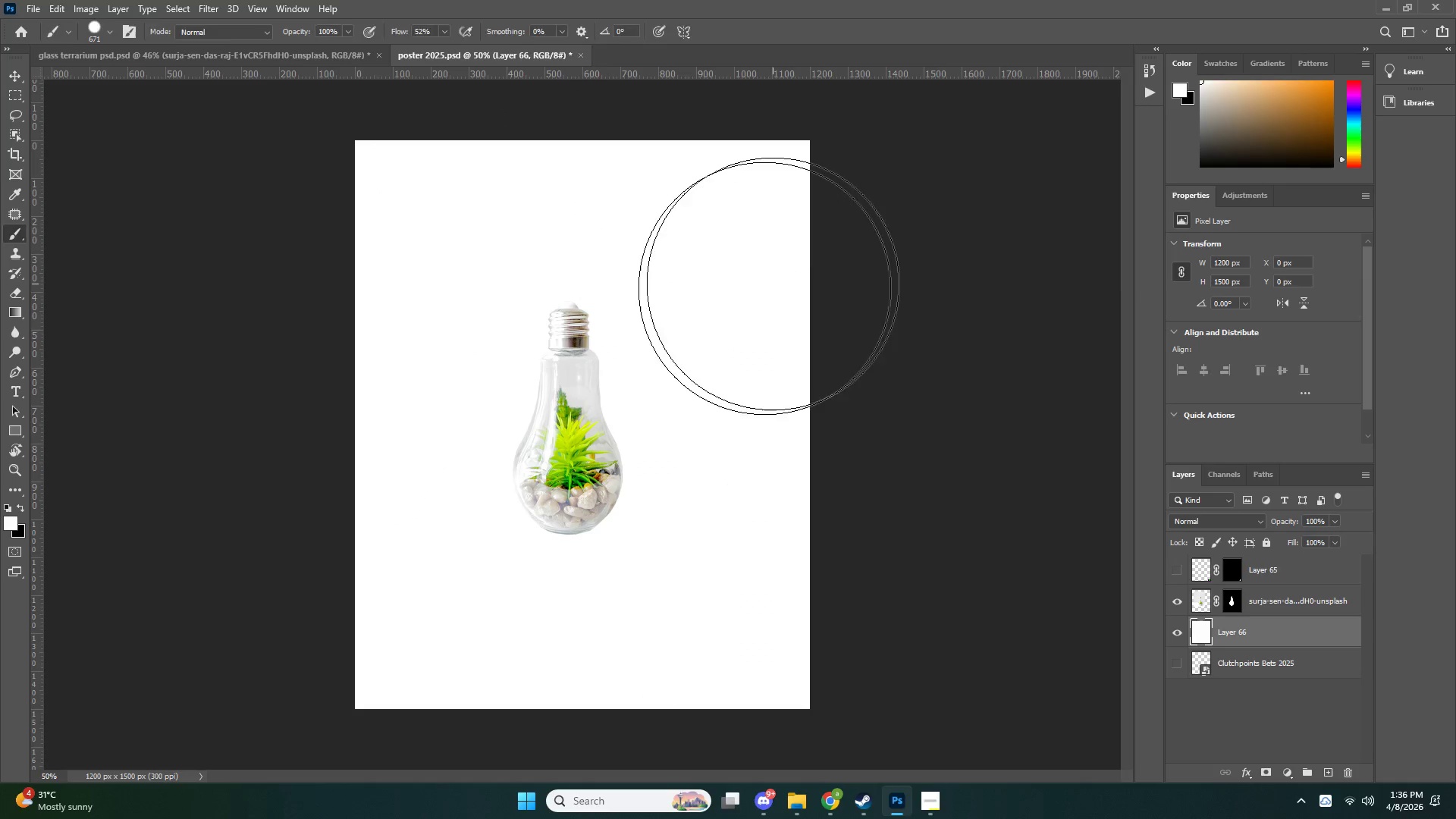 
key(V)
 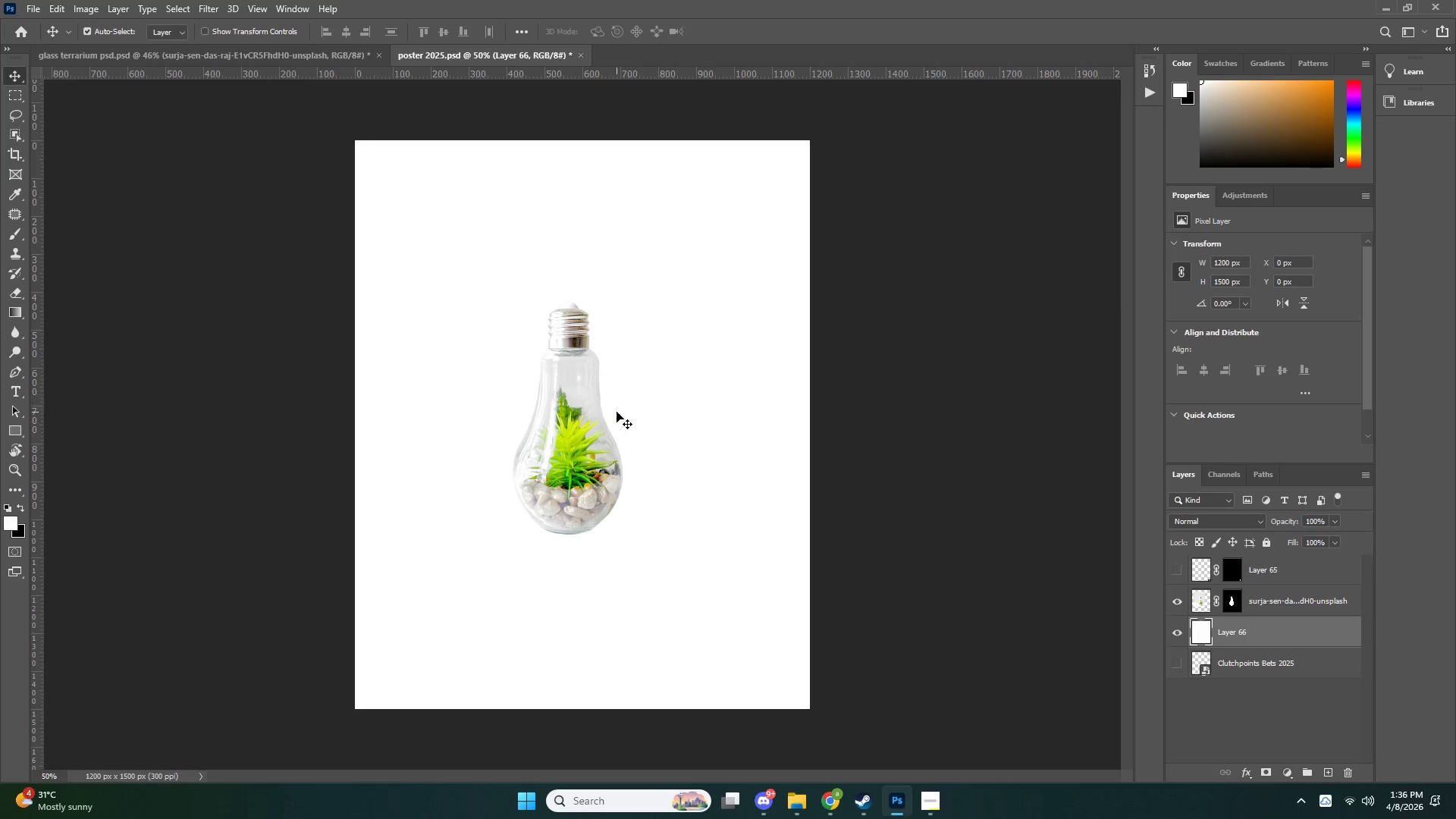 
left_click([566, 432])
 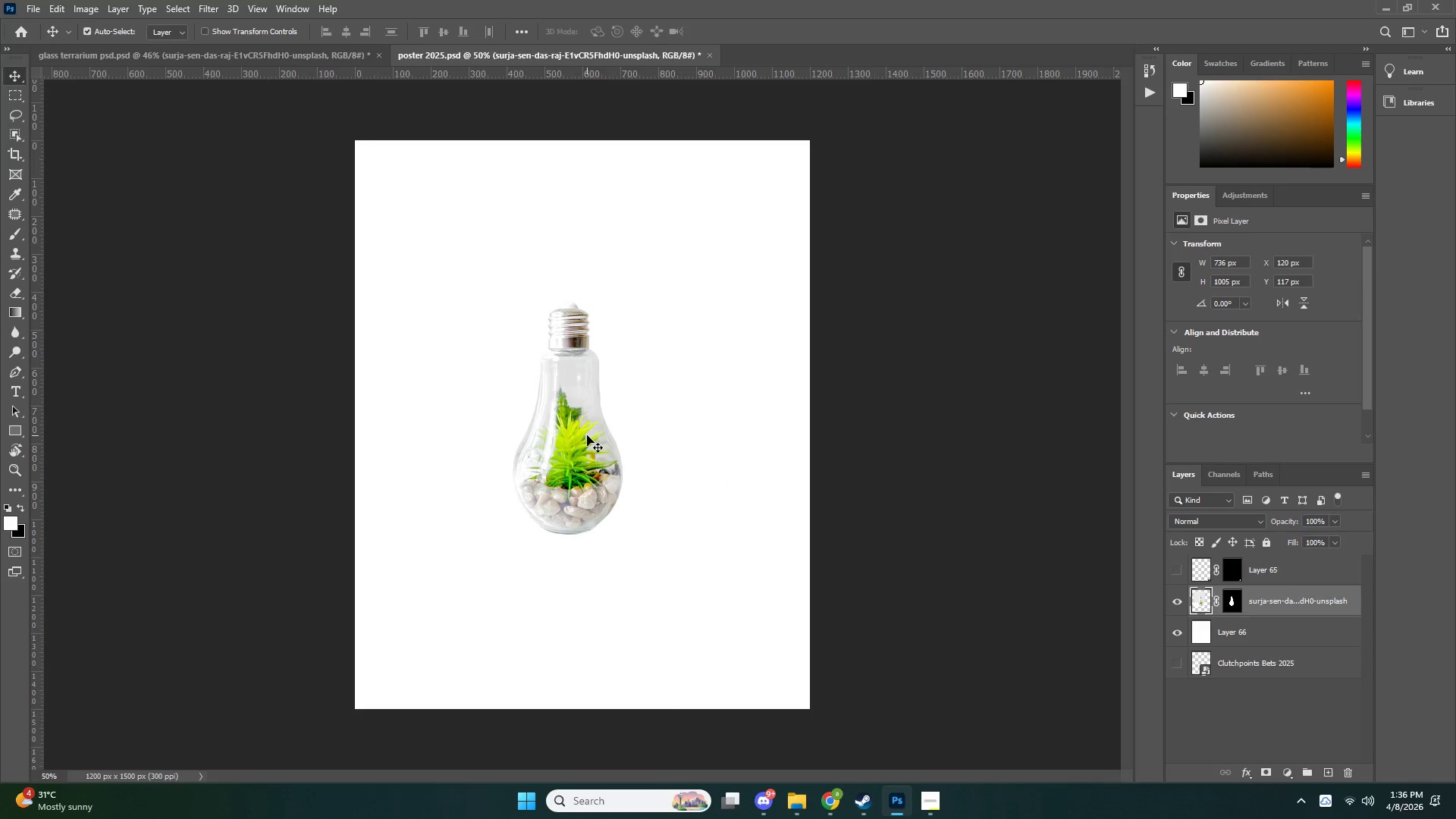 
key(Control+T)
 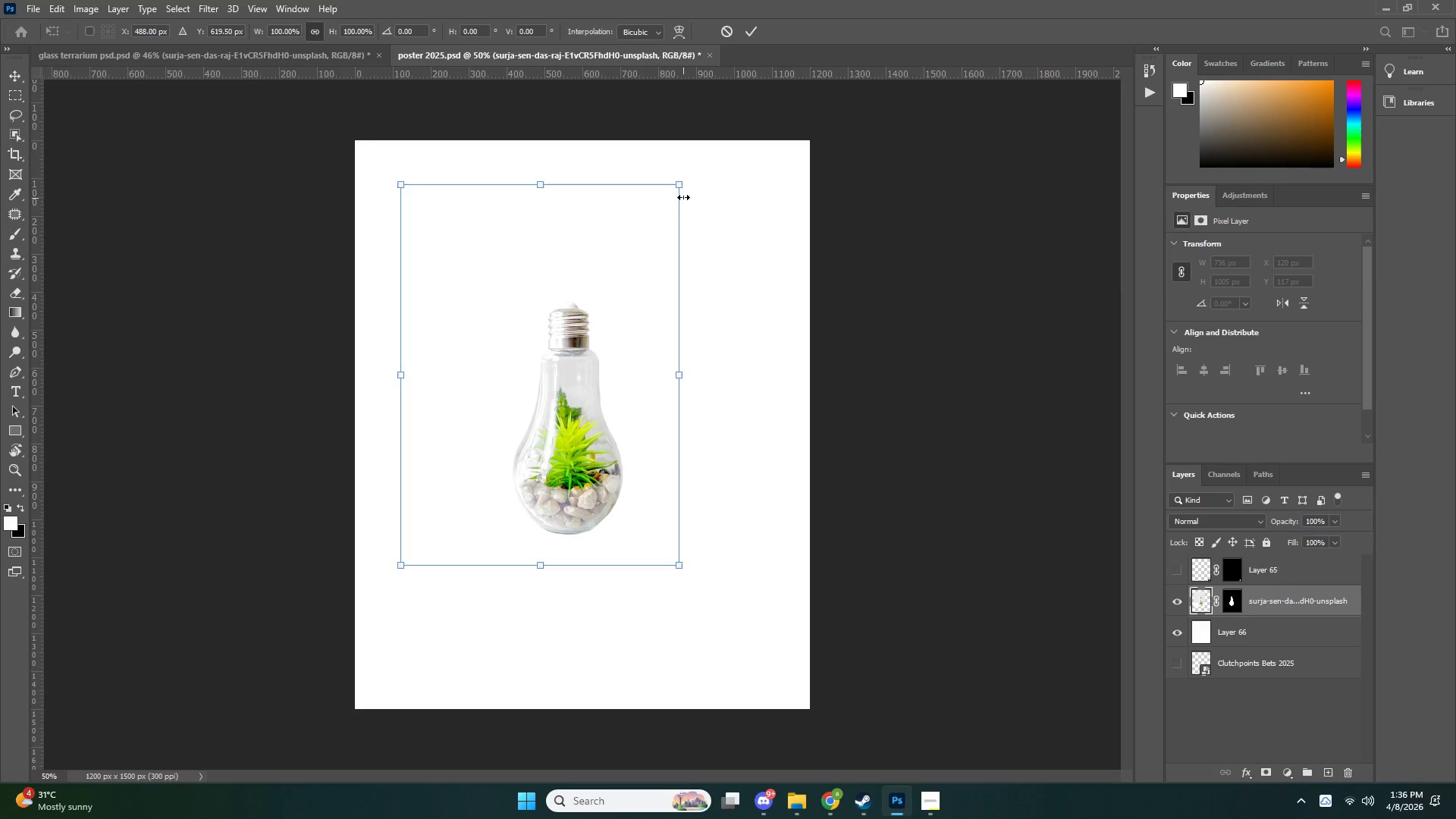 
hold_key(key=AltLeft, duration=1.55)
left_click_drag(start_coordinate=[682, 191], to_coordinate=[775, 125])
 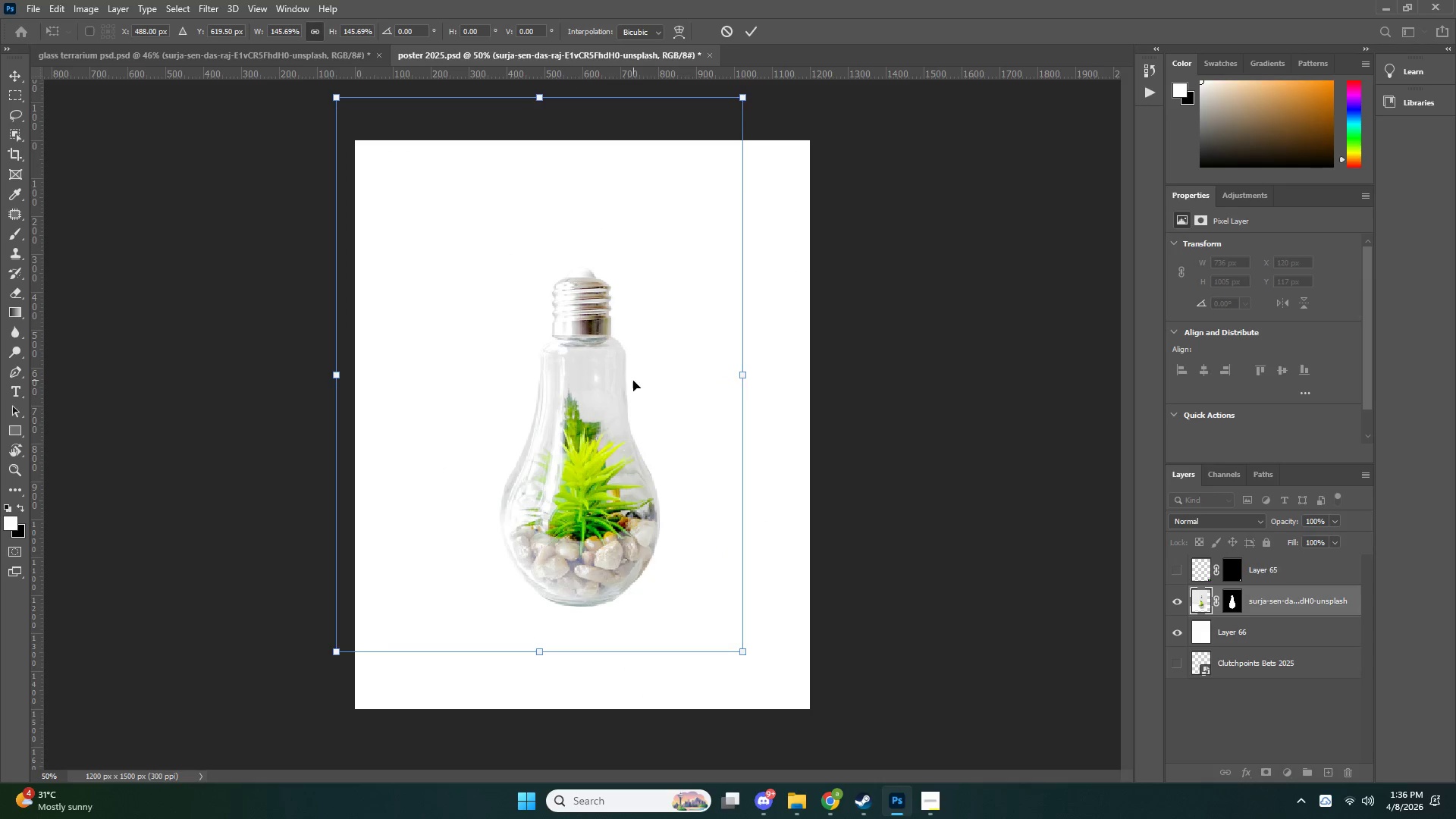 
left_click_drag(start_coordinate=[633, 373], to_coordinate=[633, 359])
 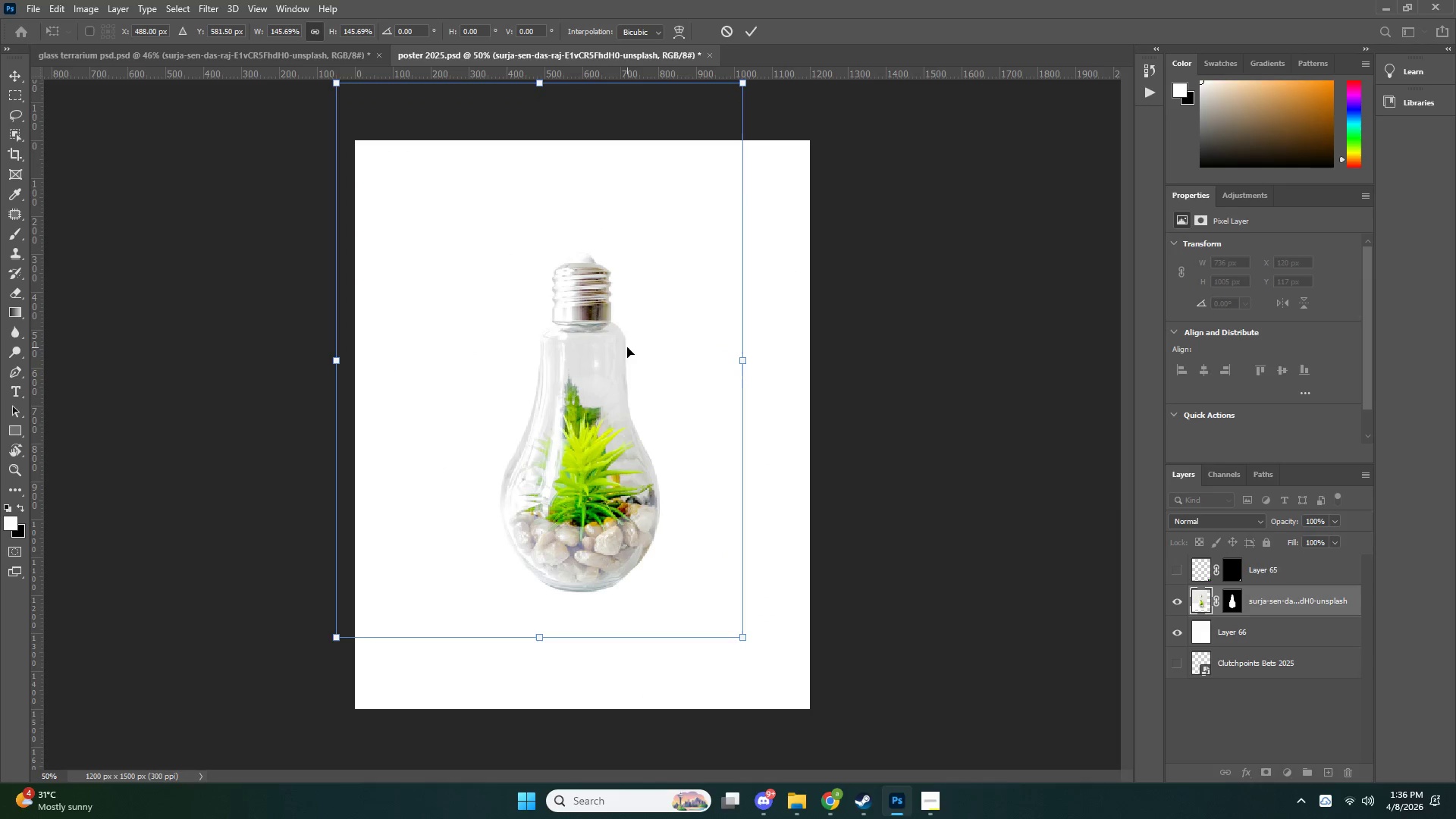 
key(NumpadEnter)
 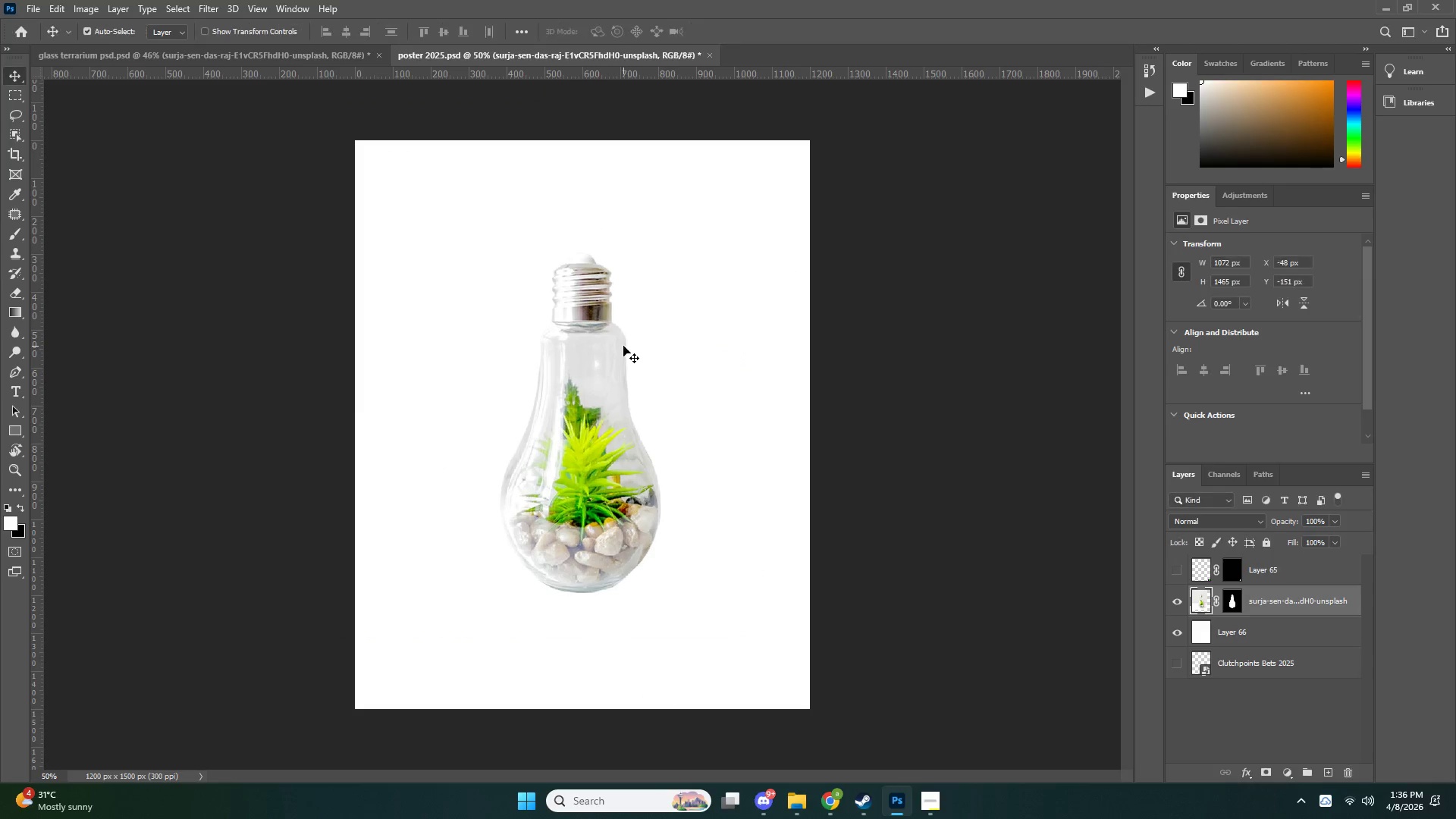 
key(V)
 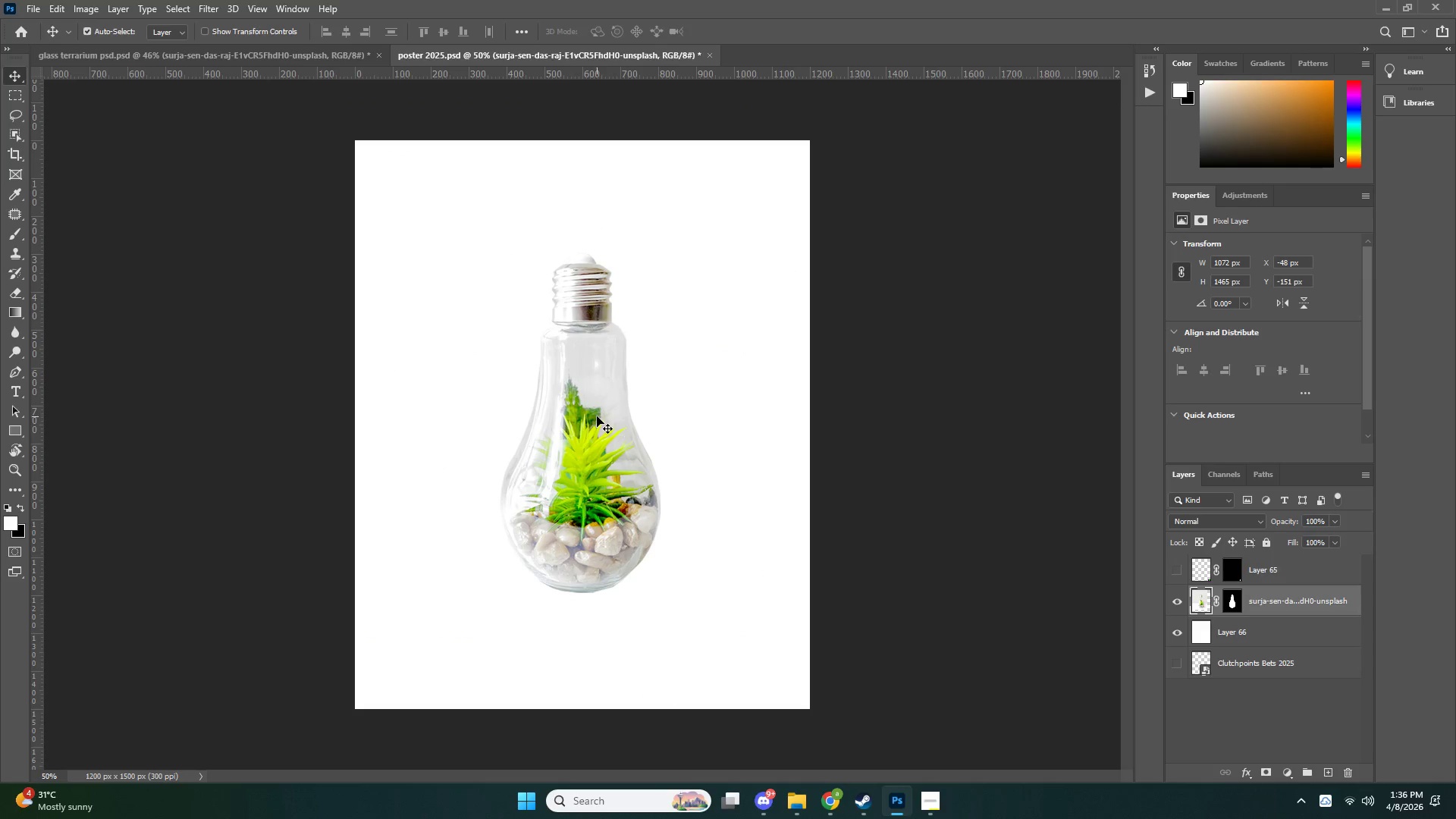 
left_click_drag(start_coordinate=[599, 419], to_coordinate=[607, 425])
 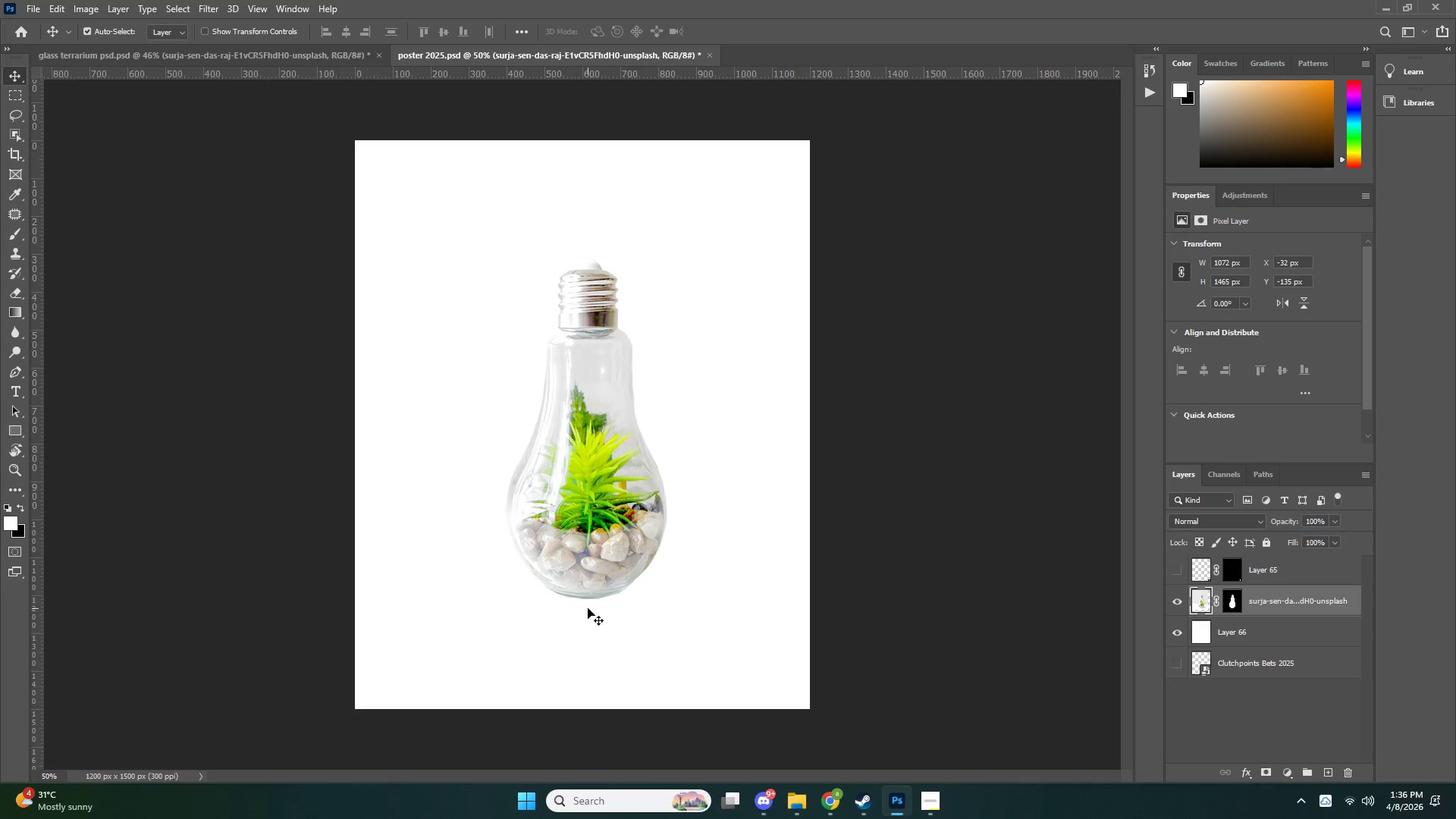 
type(ze)
 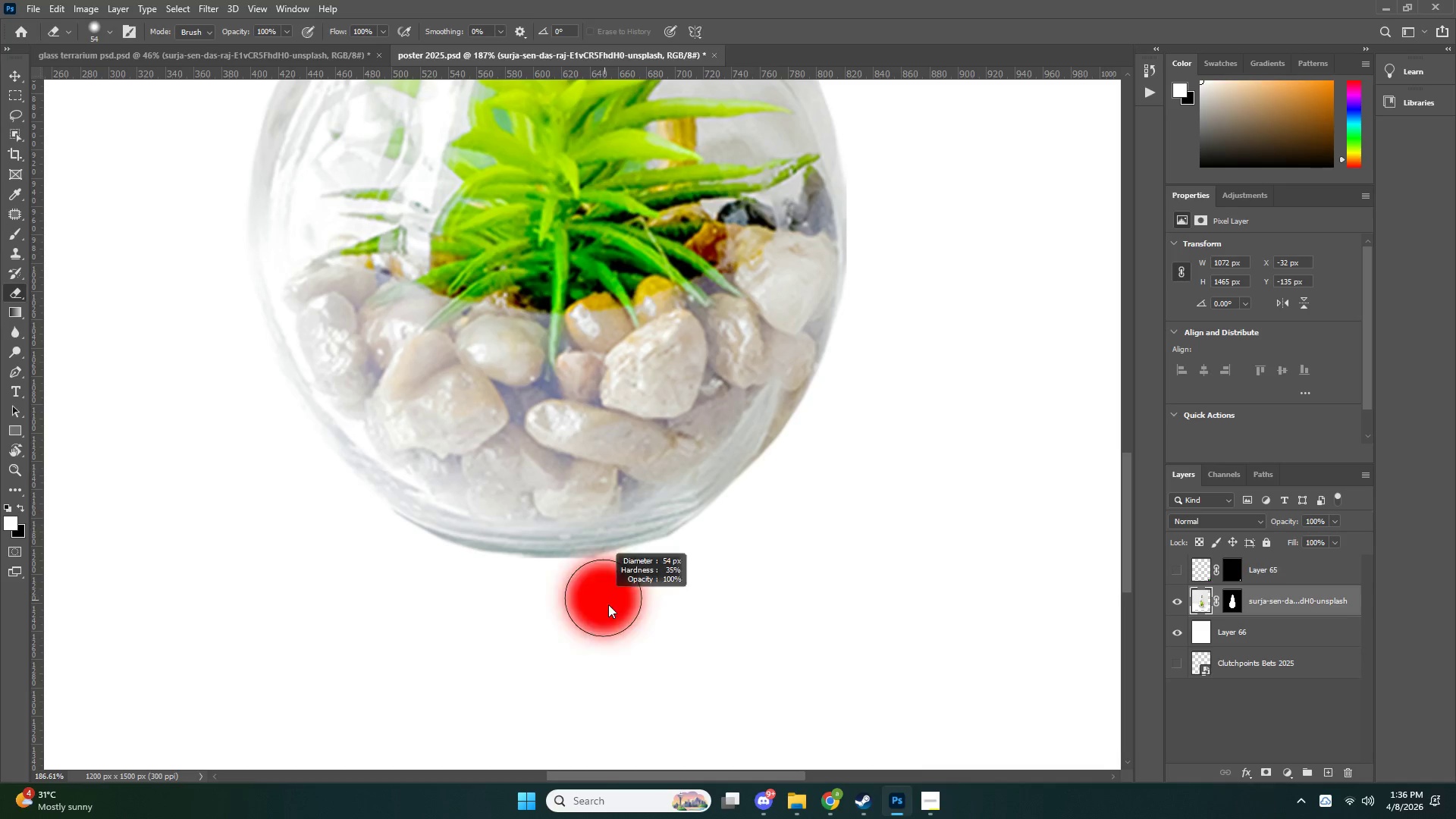 
left_click_drag(start_coordinate=[601, 613], to_coordinate=[682, 573])
 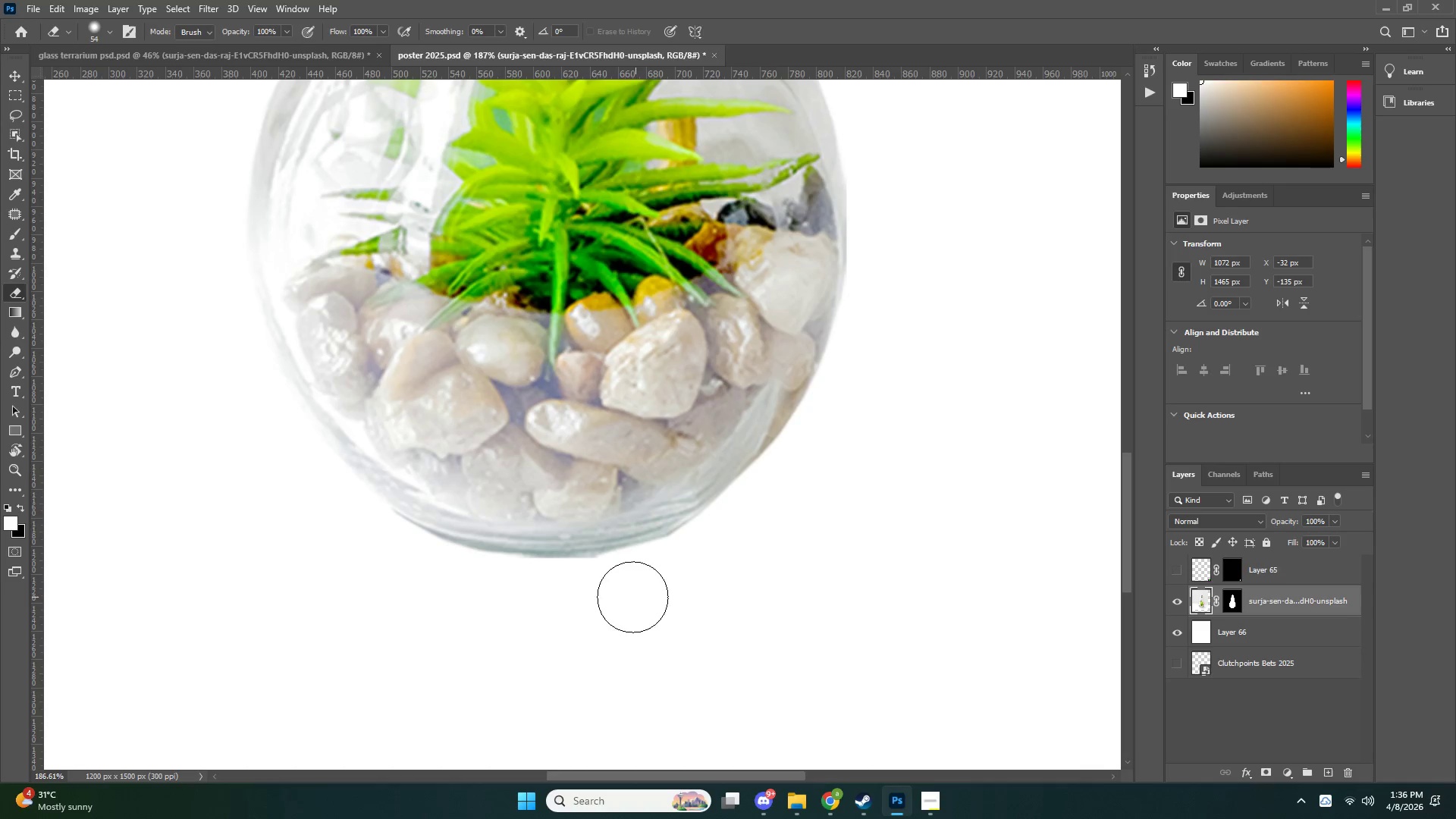 
key(Alt+AltLeft)
 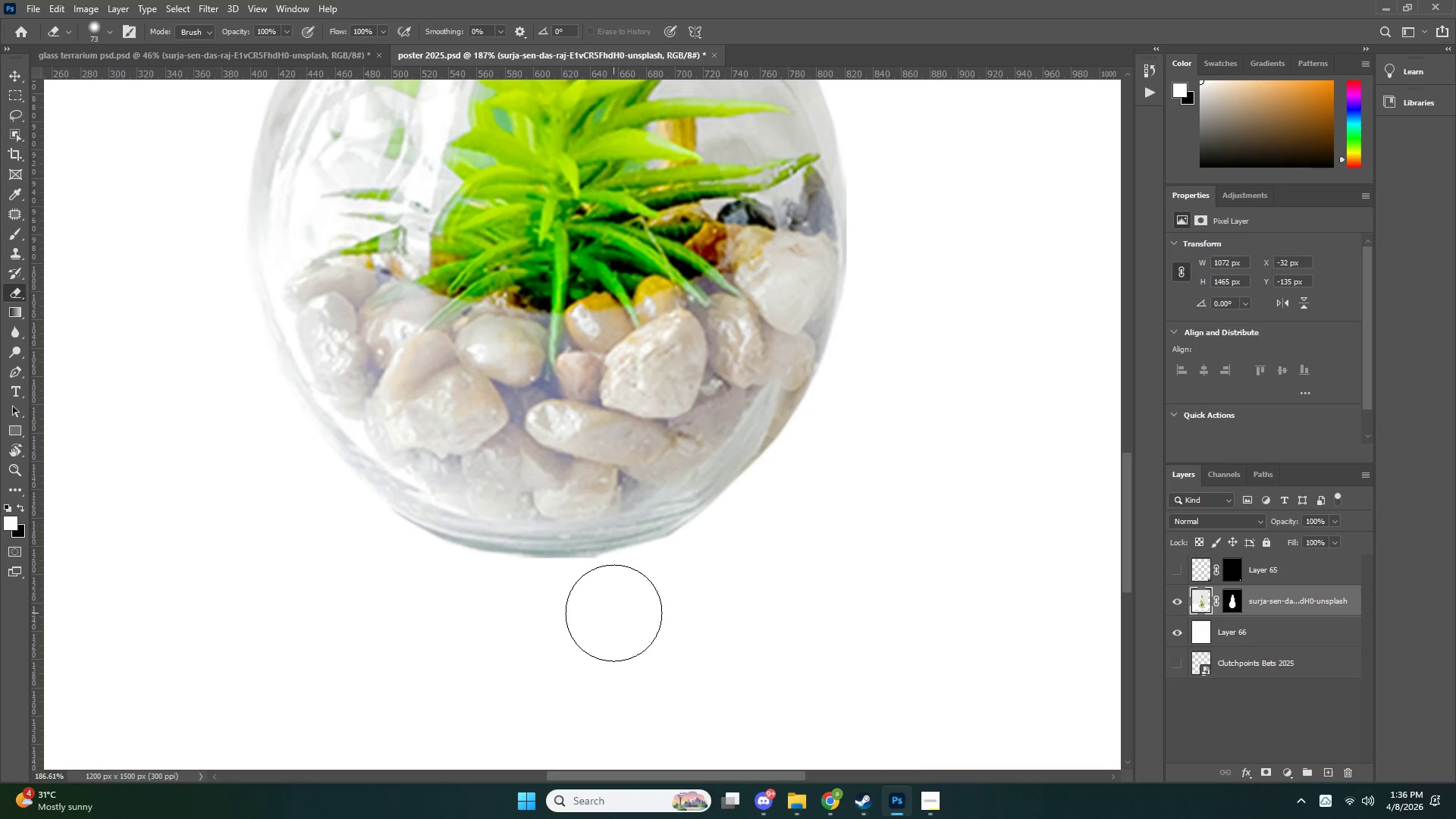 
right_click([613, 612])
 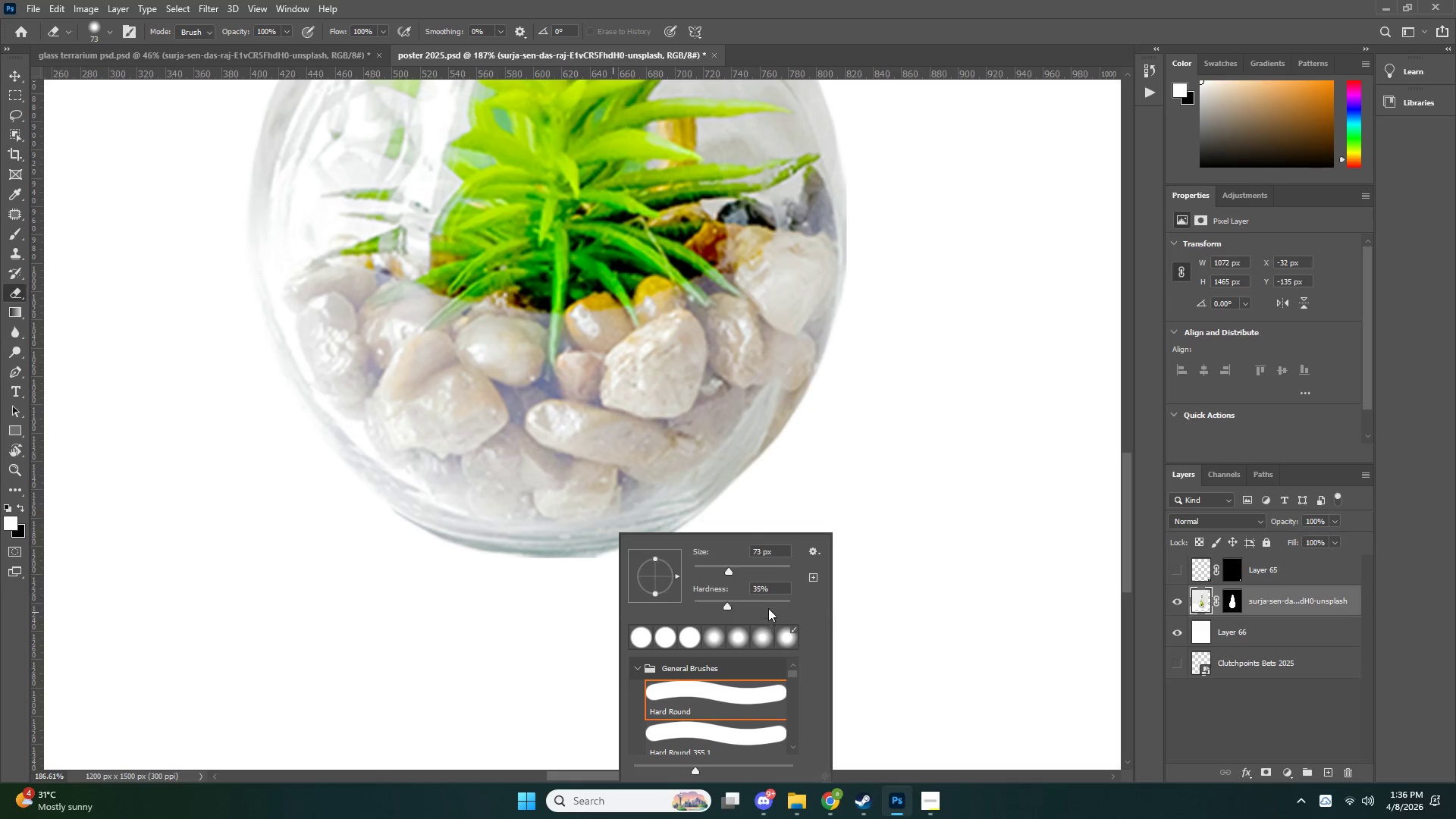 
left_click_drag(start_coordinate=[770, 603], to_coordinate=[879, 603])
 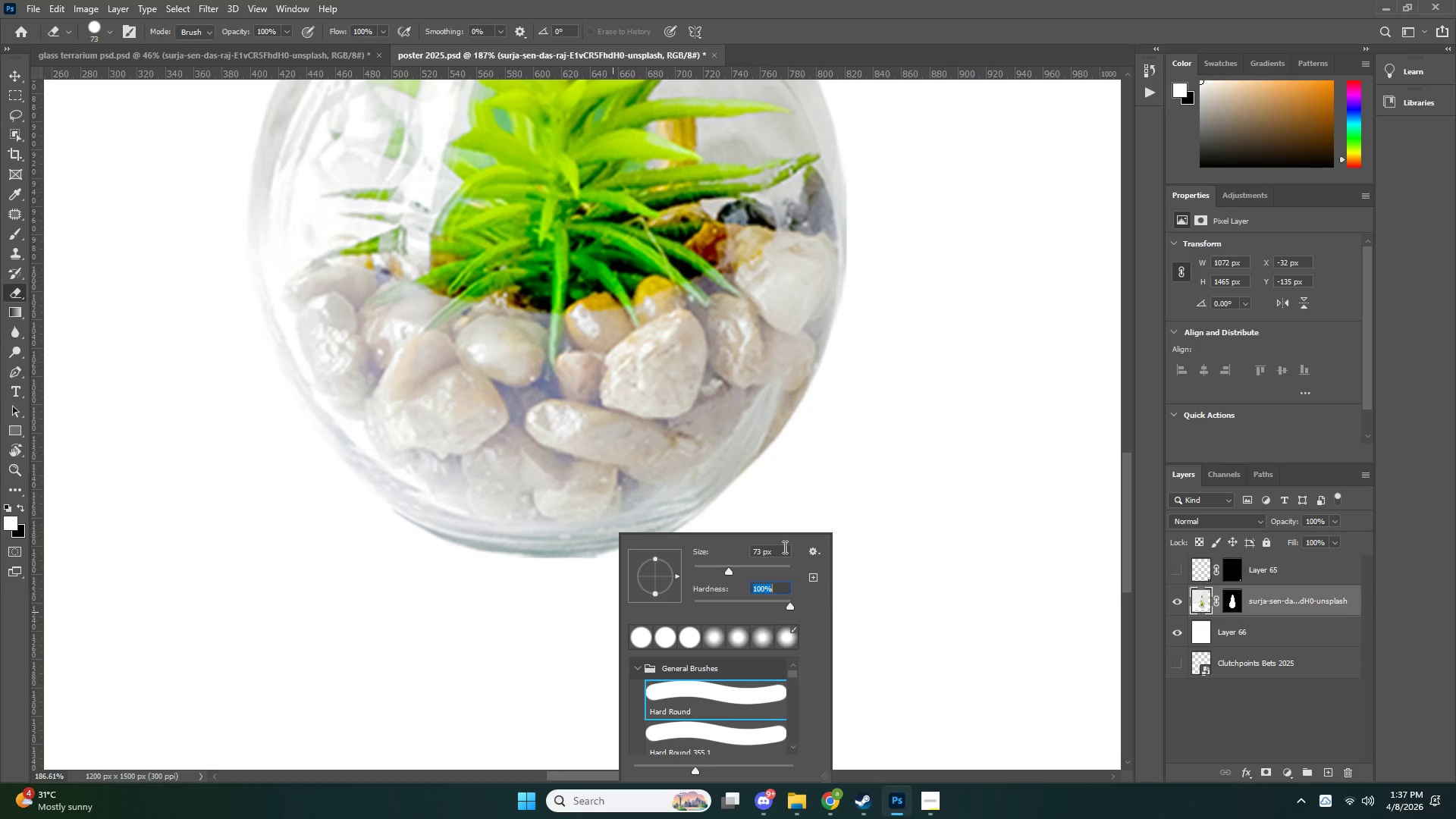 
key(Alt+AltLeft)
 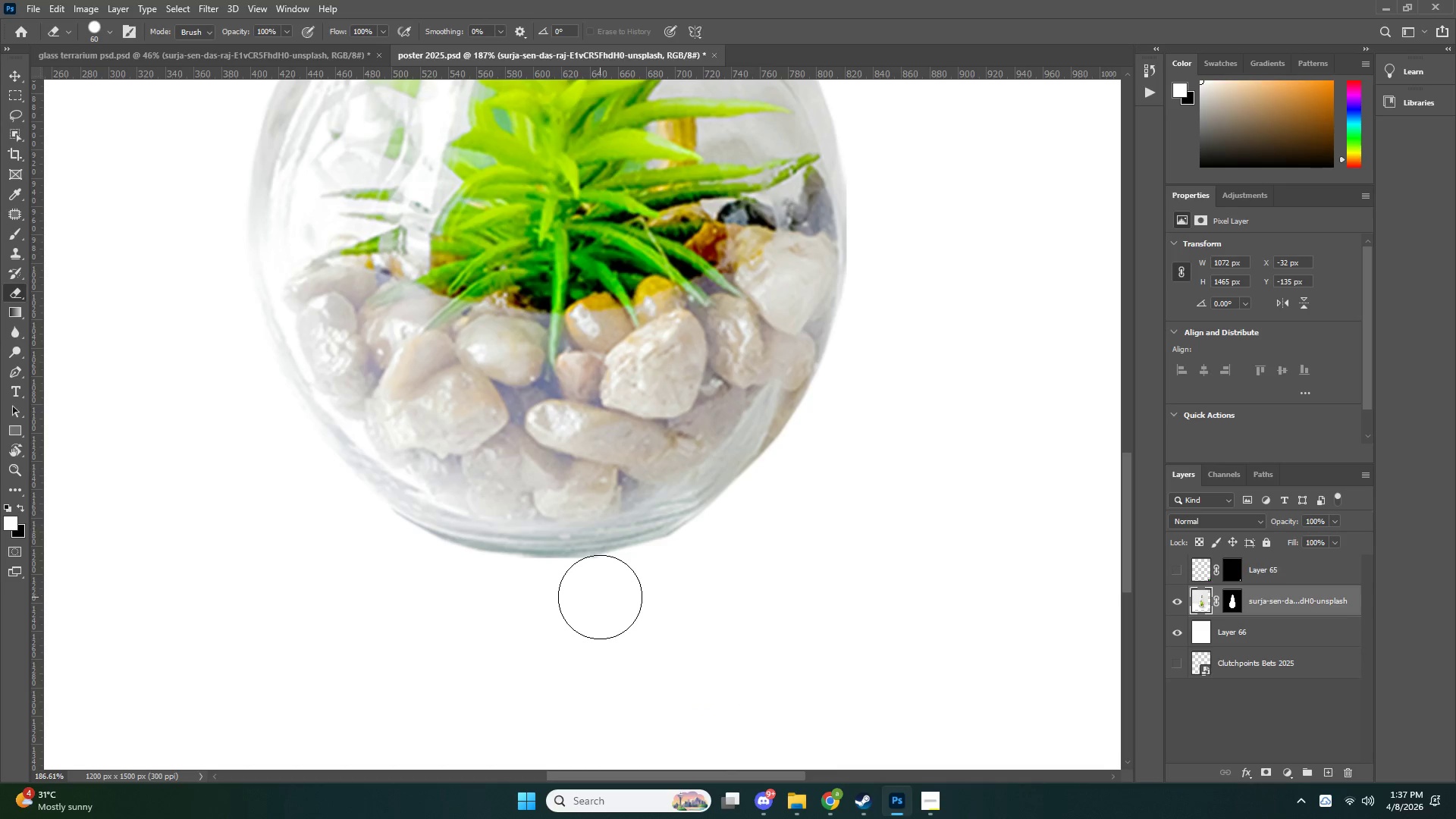 
left_click_drag(start_coordinate=[600, 598], to_coordinate=[532, 612])
 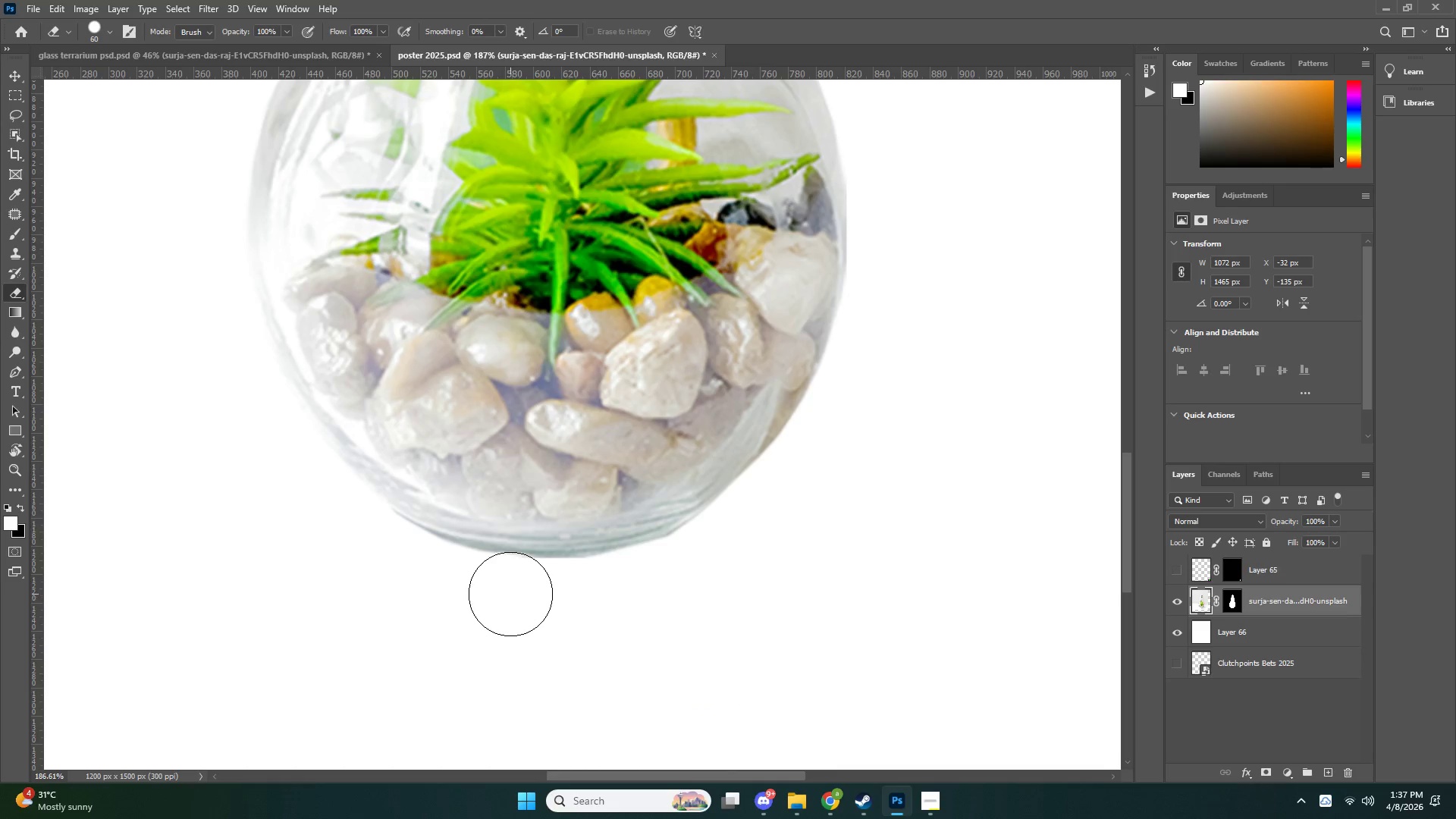 
key(P)
 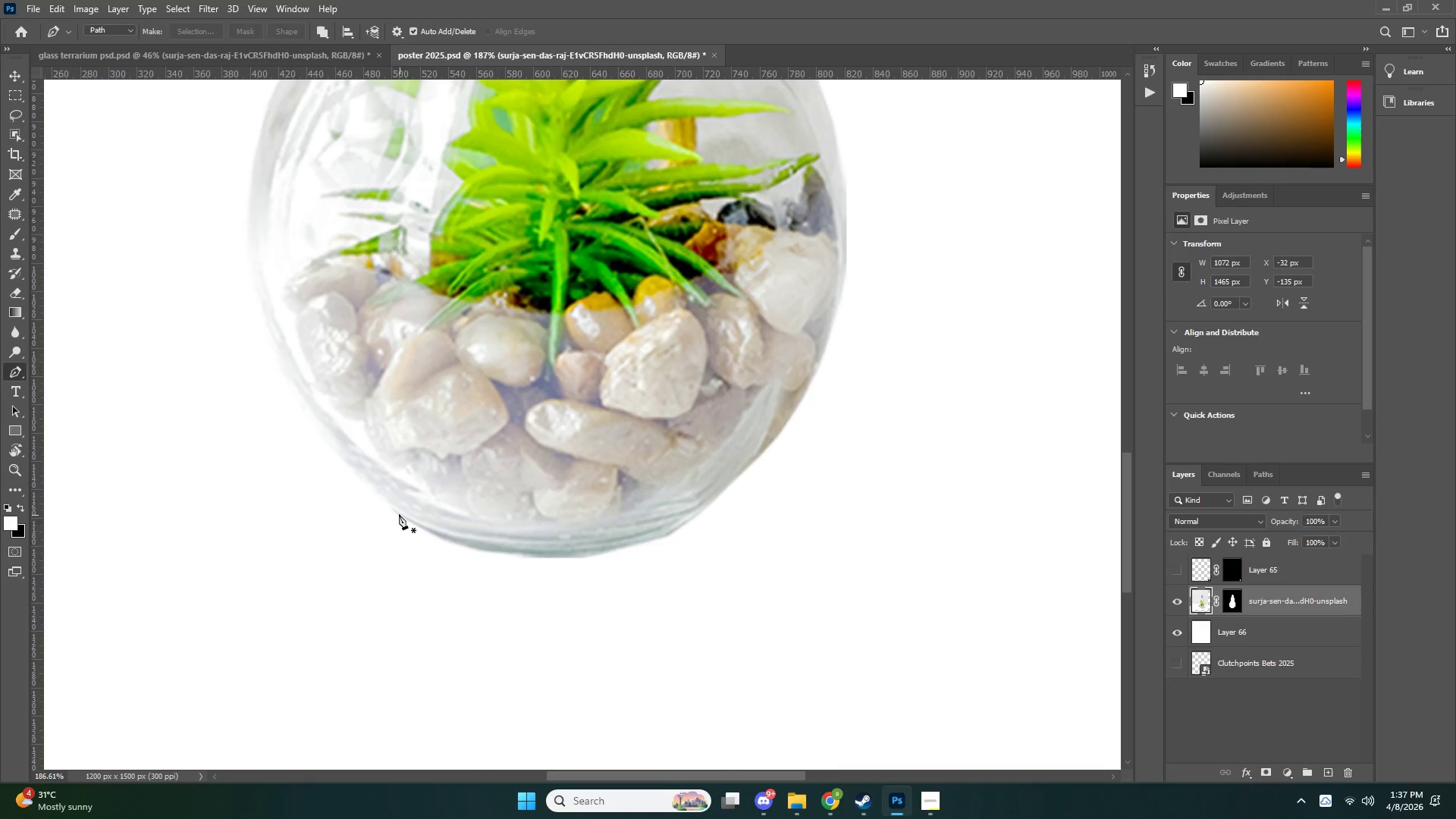 
left_click([395, 513])
 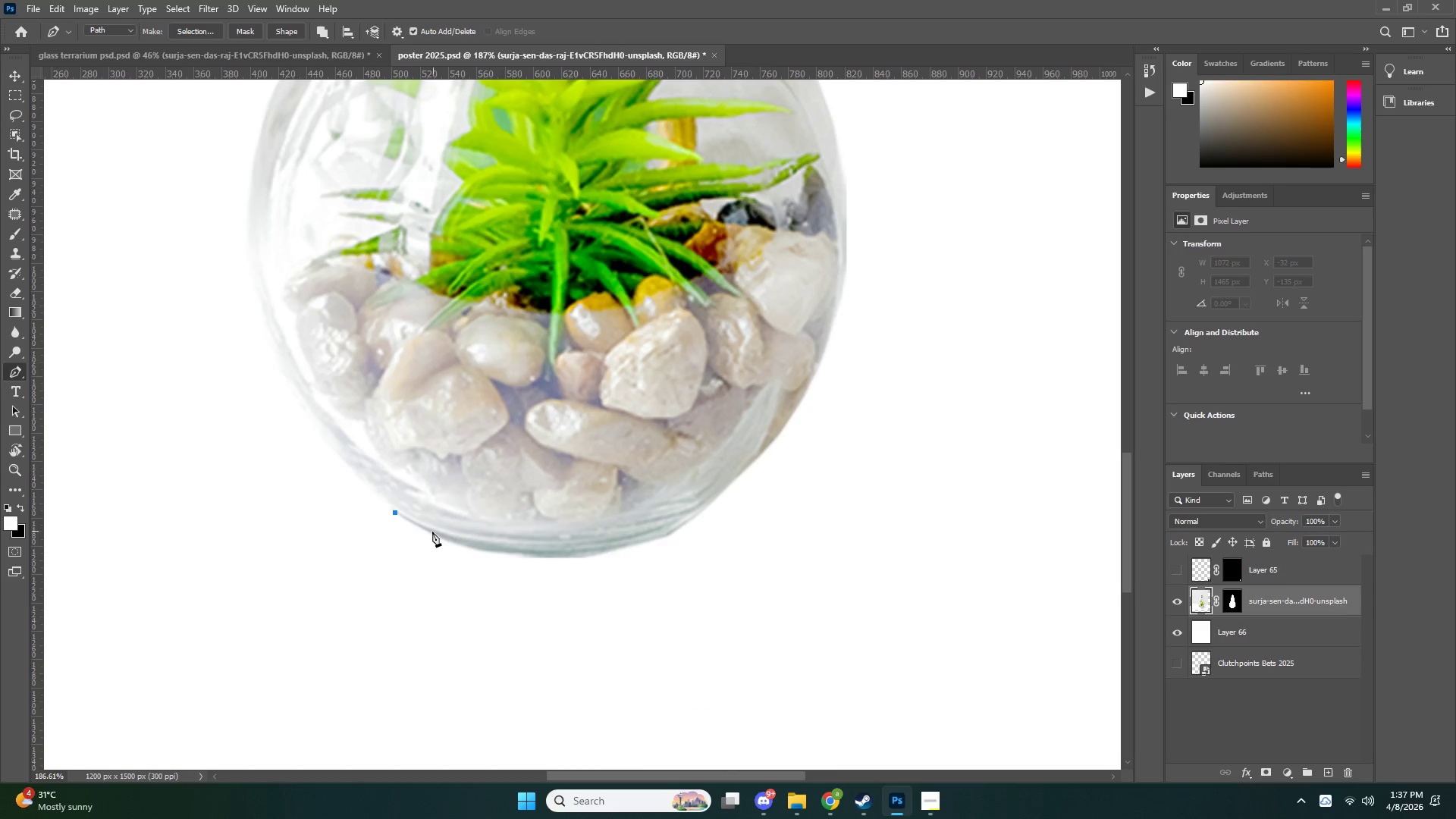 
left_click([432, 533])
 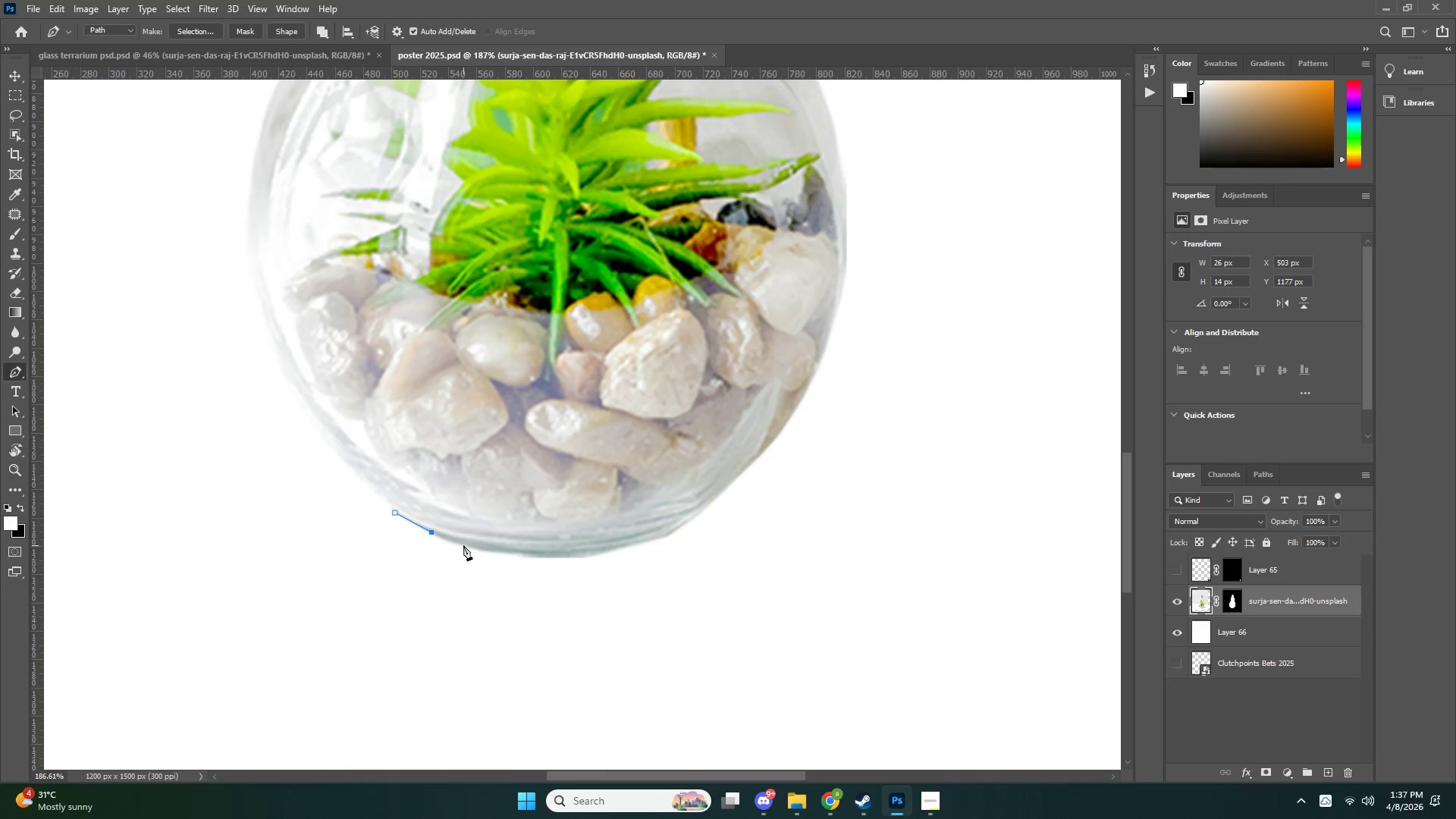 
left_click([463, 545])
 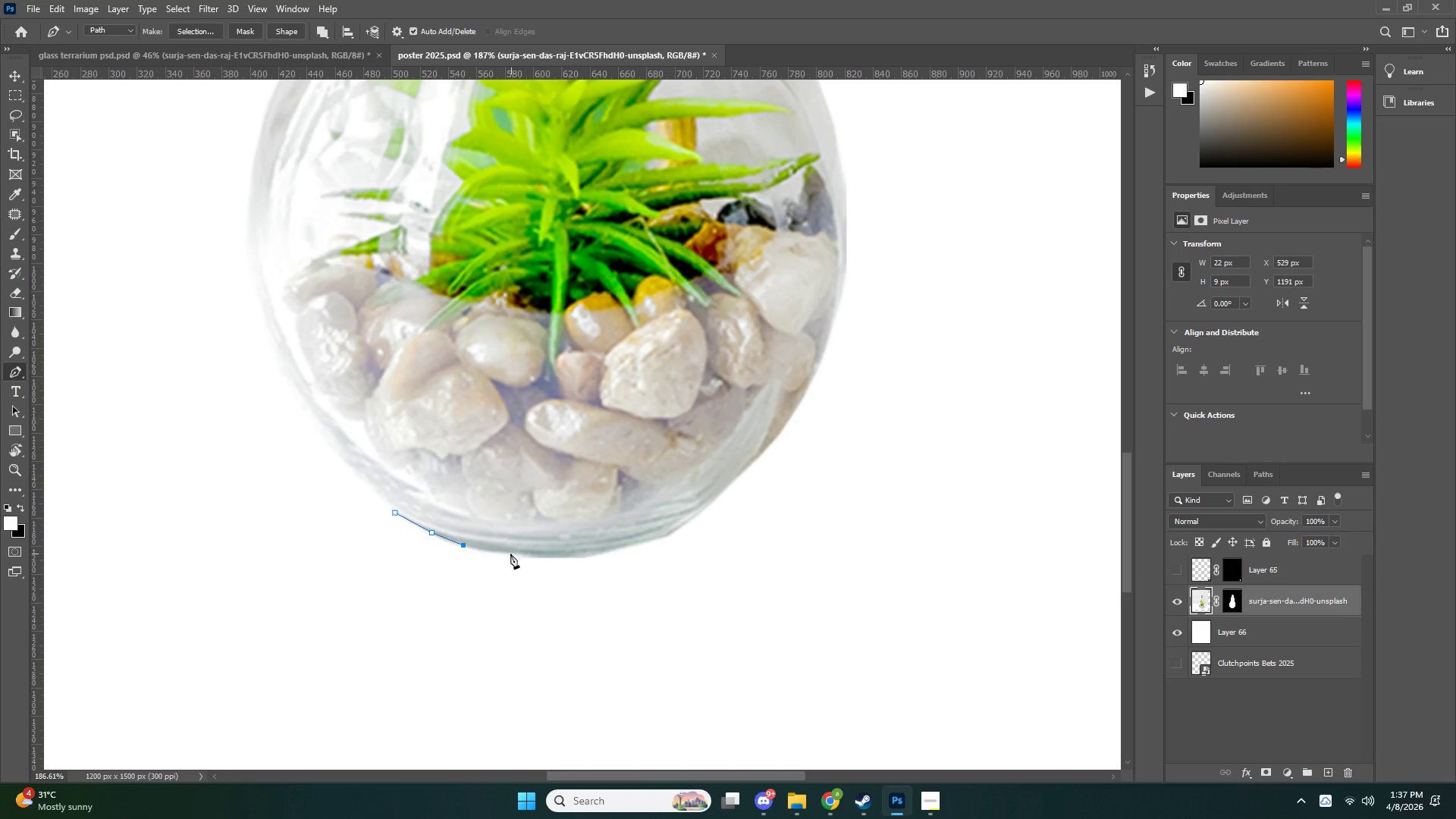 
left_click([510, 554])
 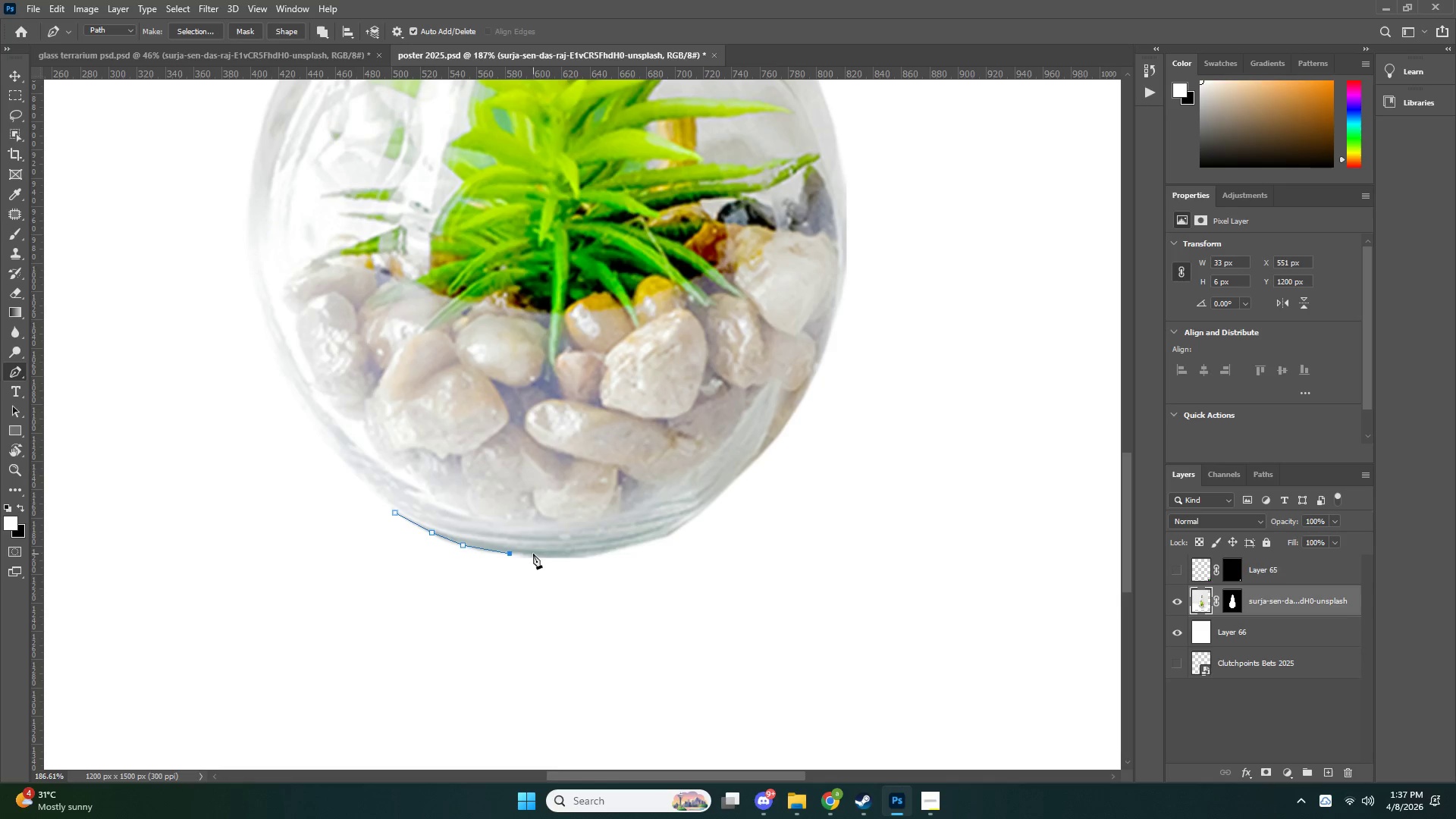 
left_click([535, 554])
 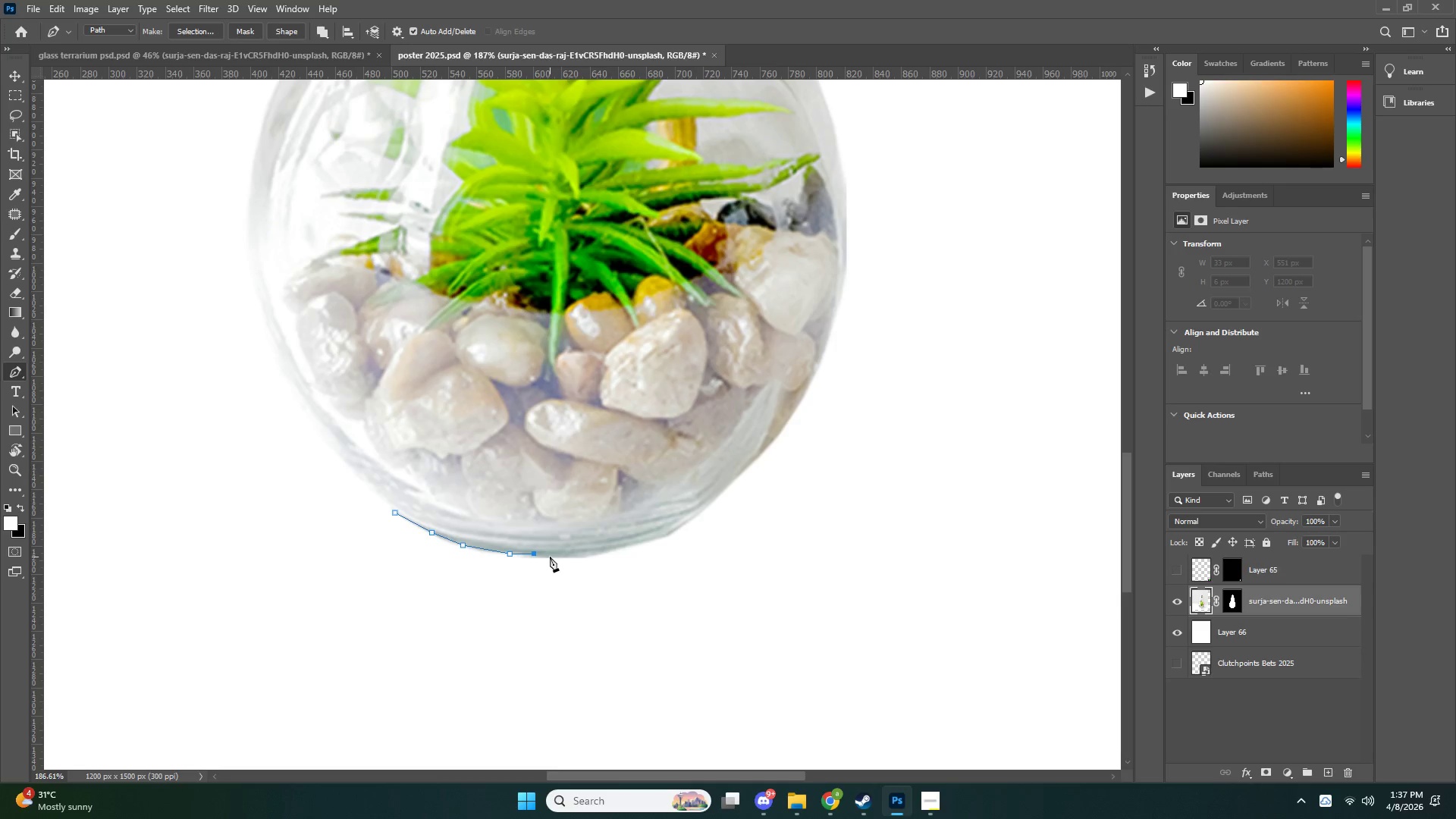 
key(Control+ControlLeft)
 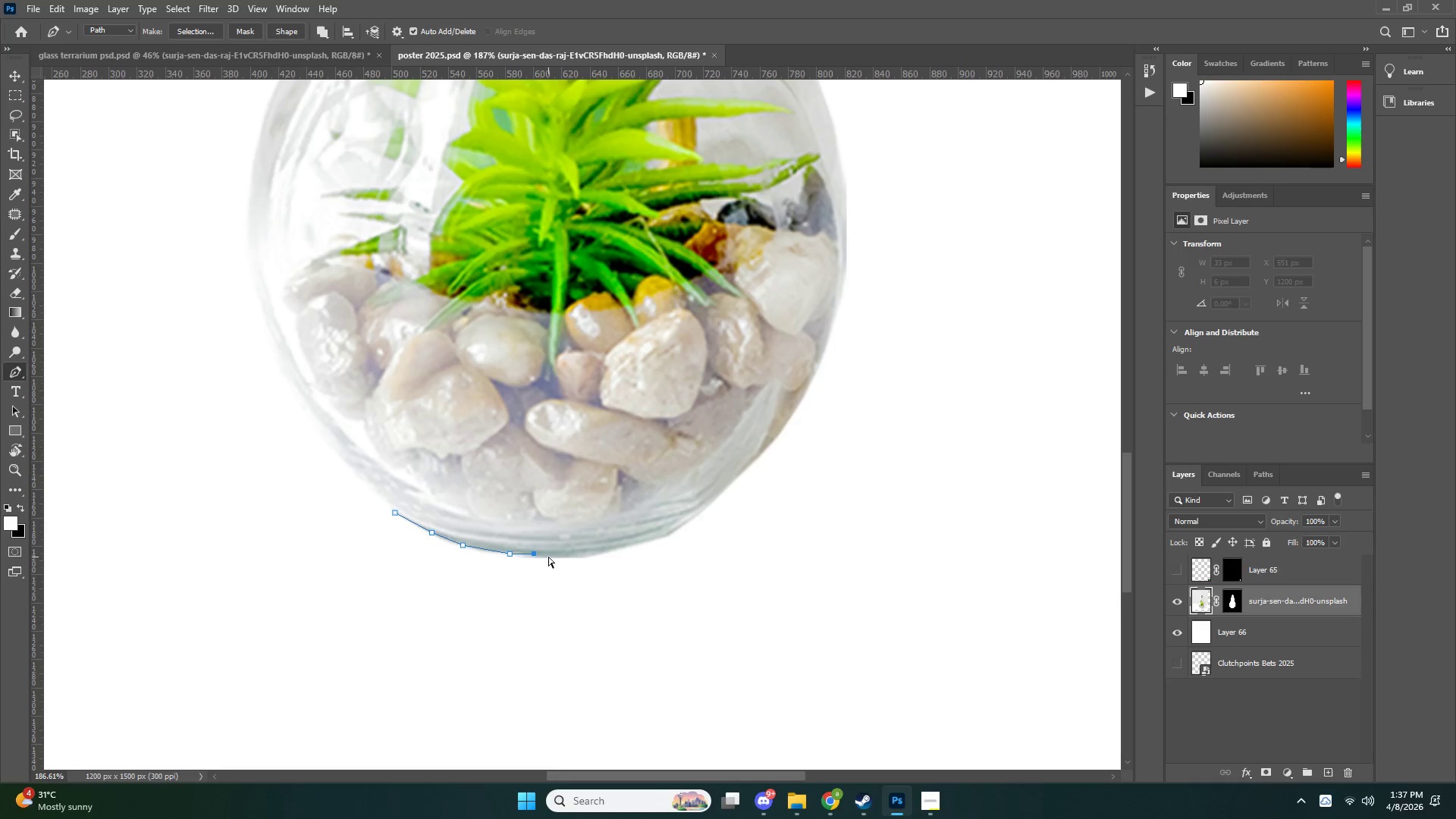 
key(Control+Z)
 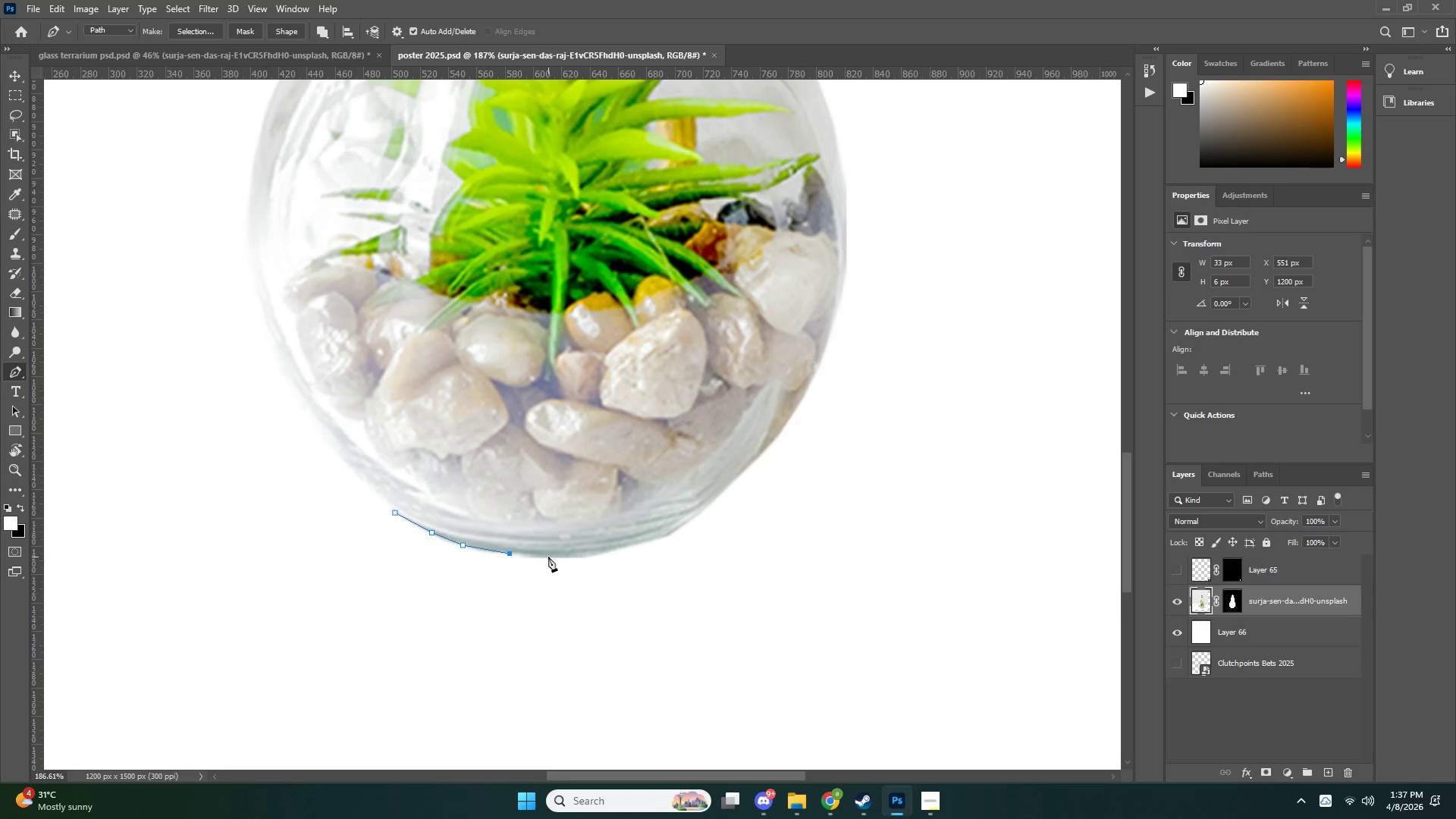 
left_click([548, 557])
 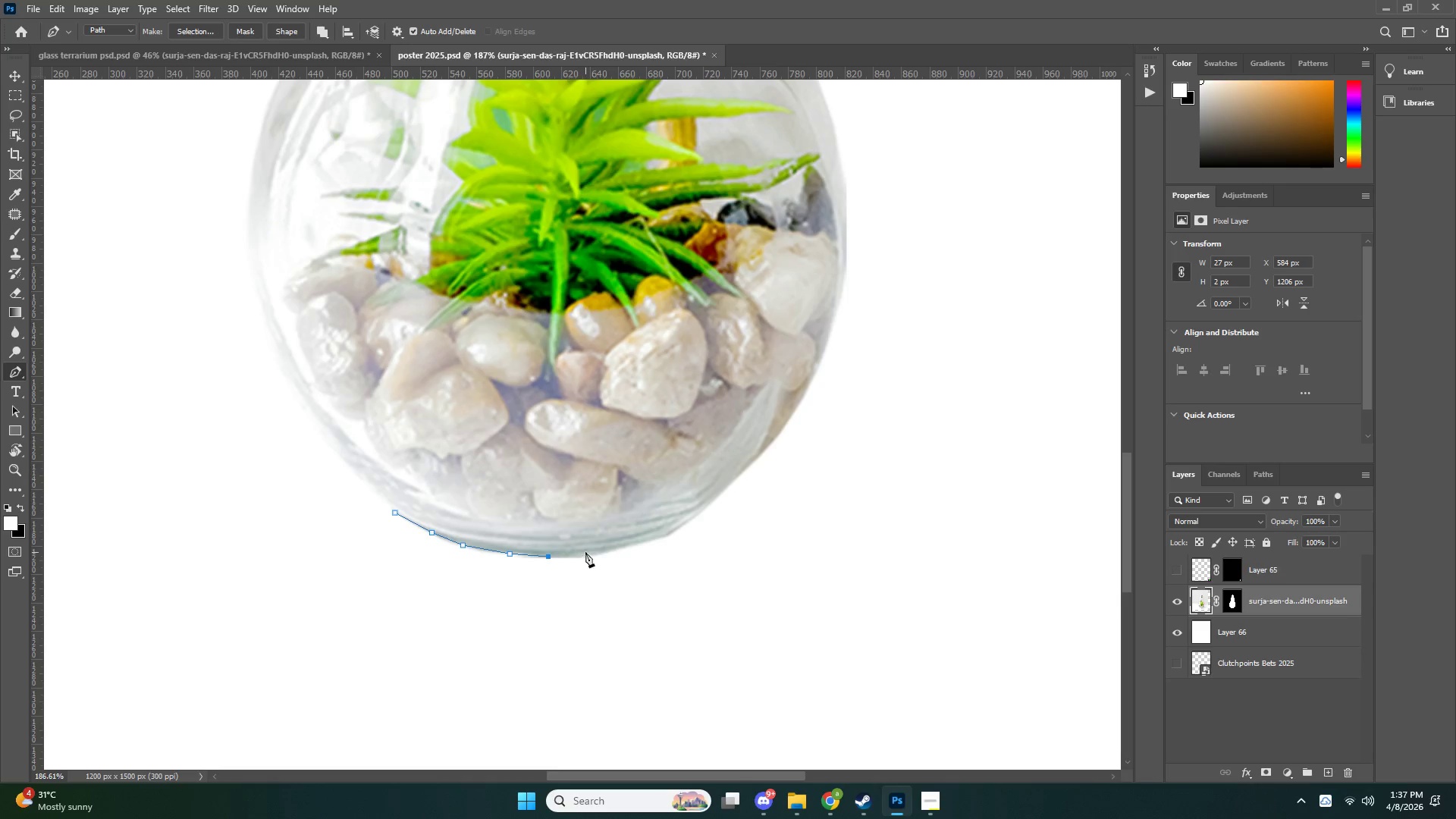 
key(Control+ControlLeft)
 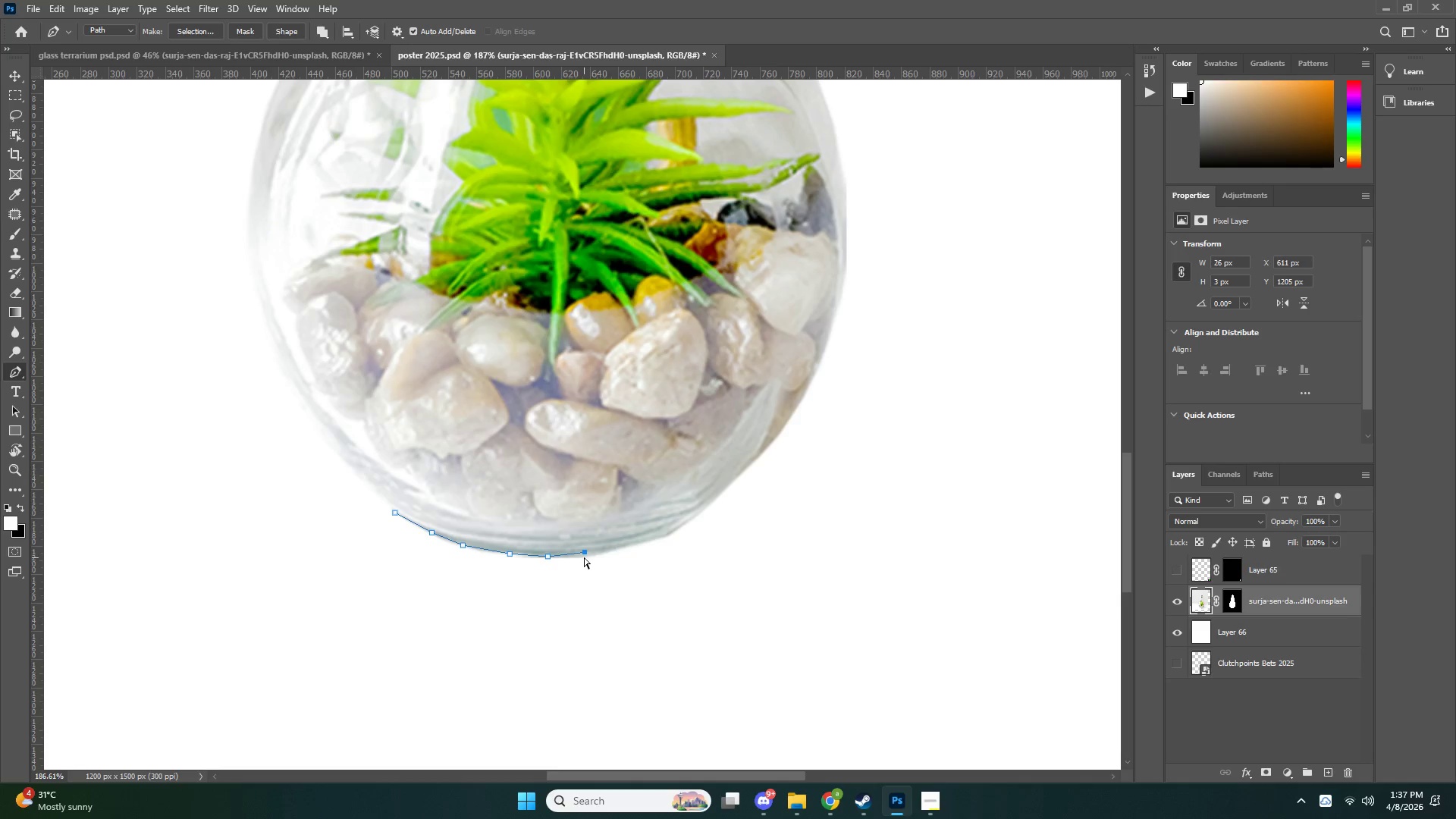 
key(Control+Z)
 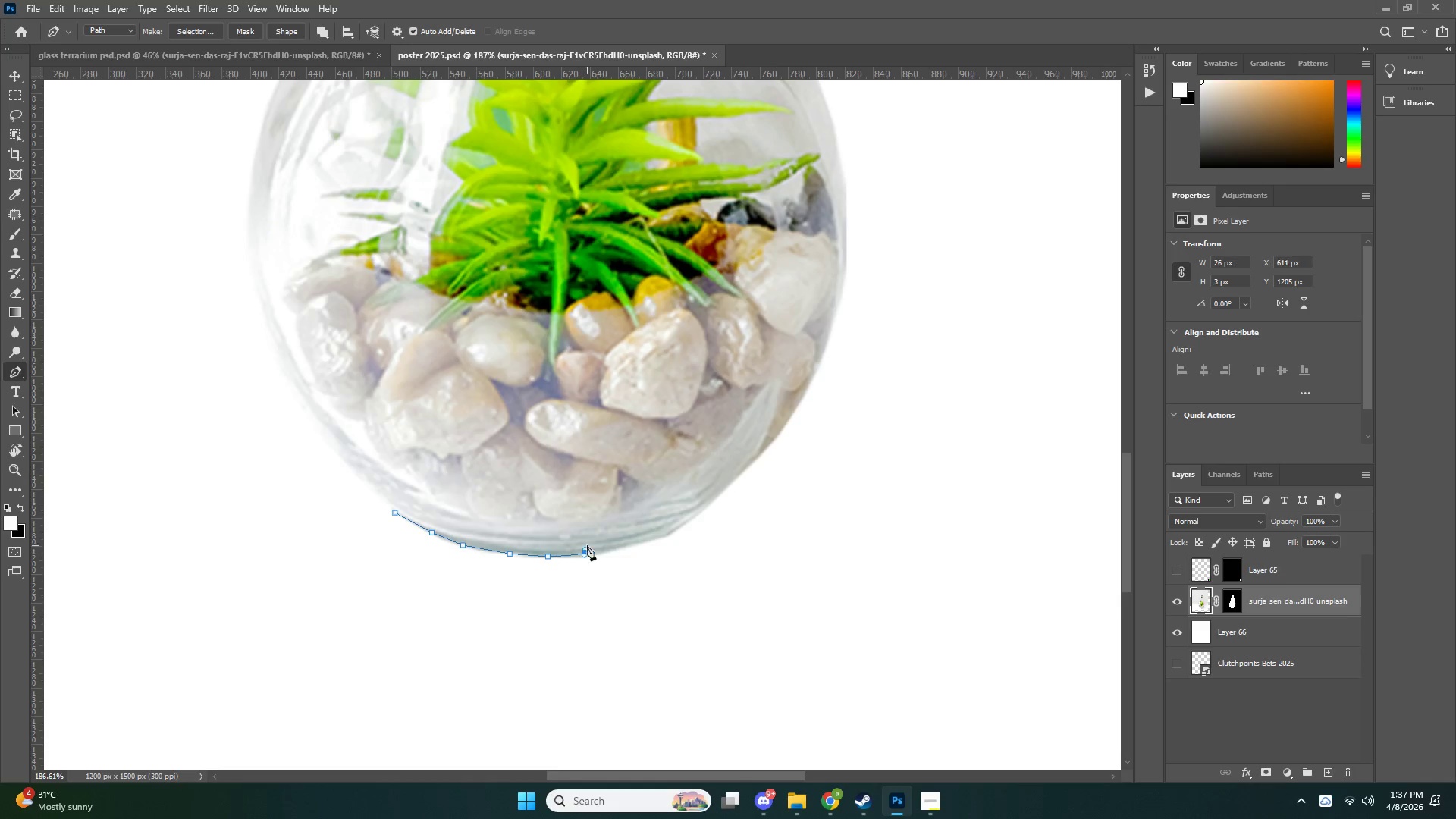 
key(Control+ControlLeft)
 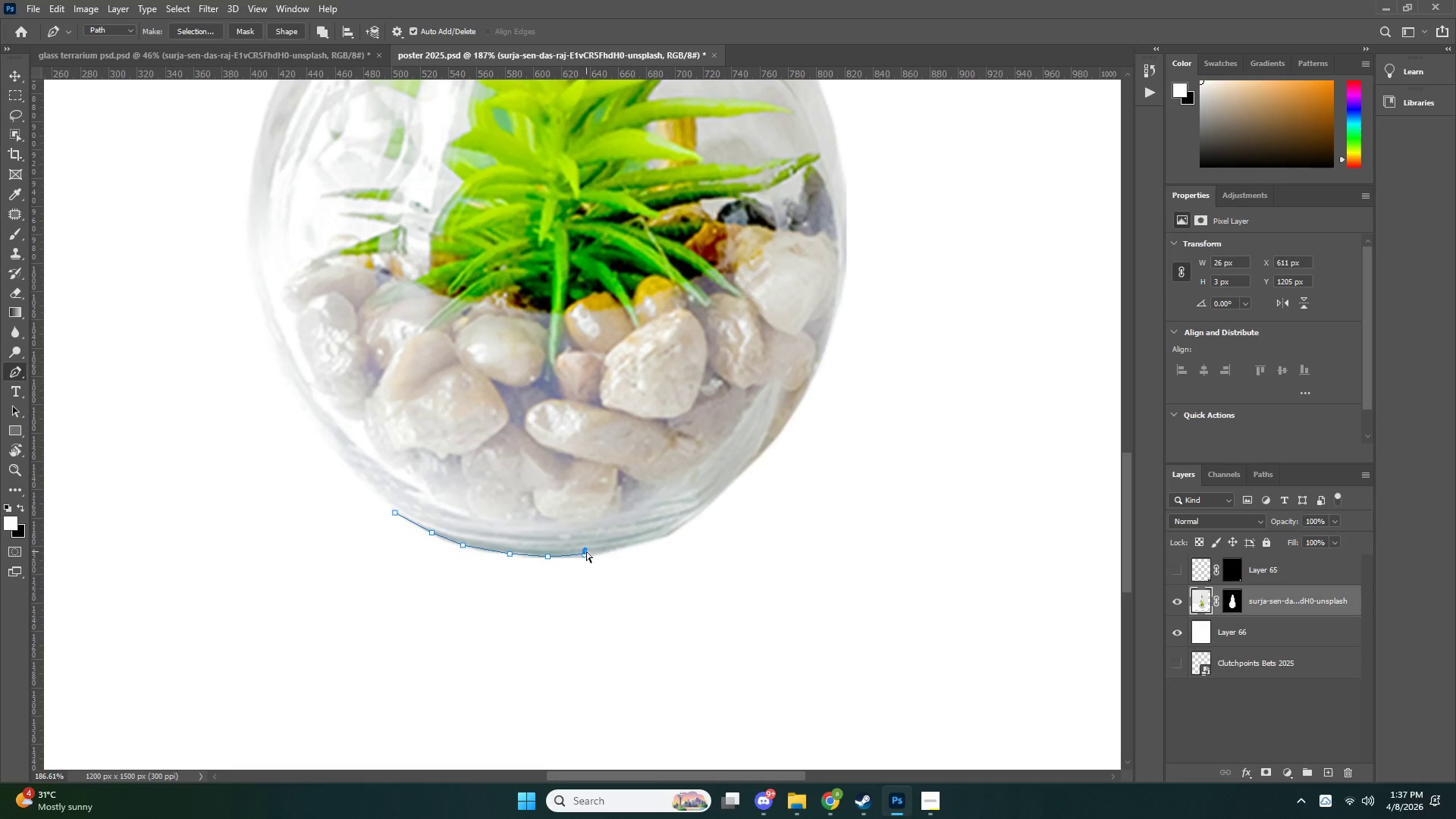 
key(Control+Z)
 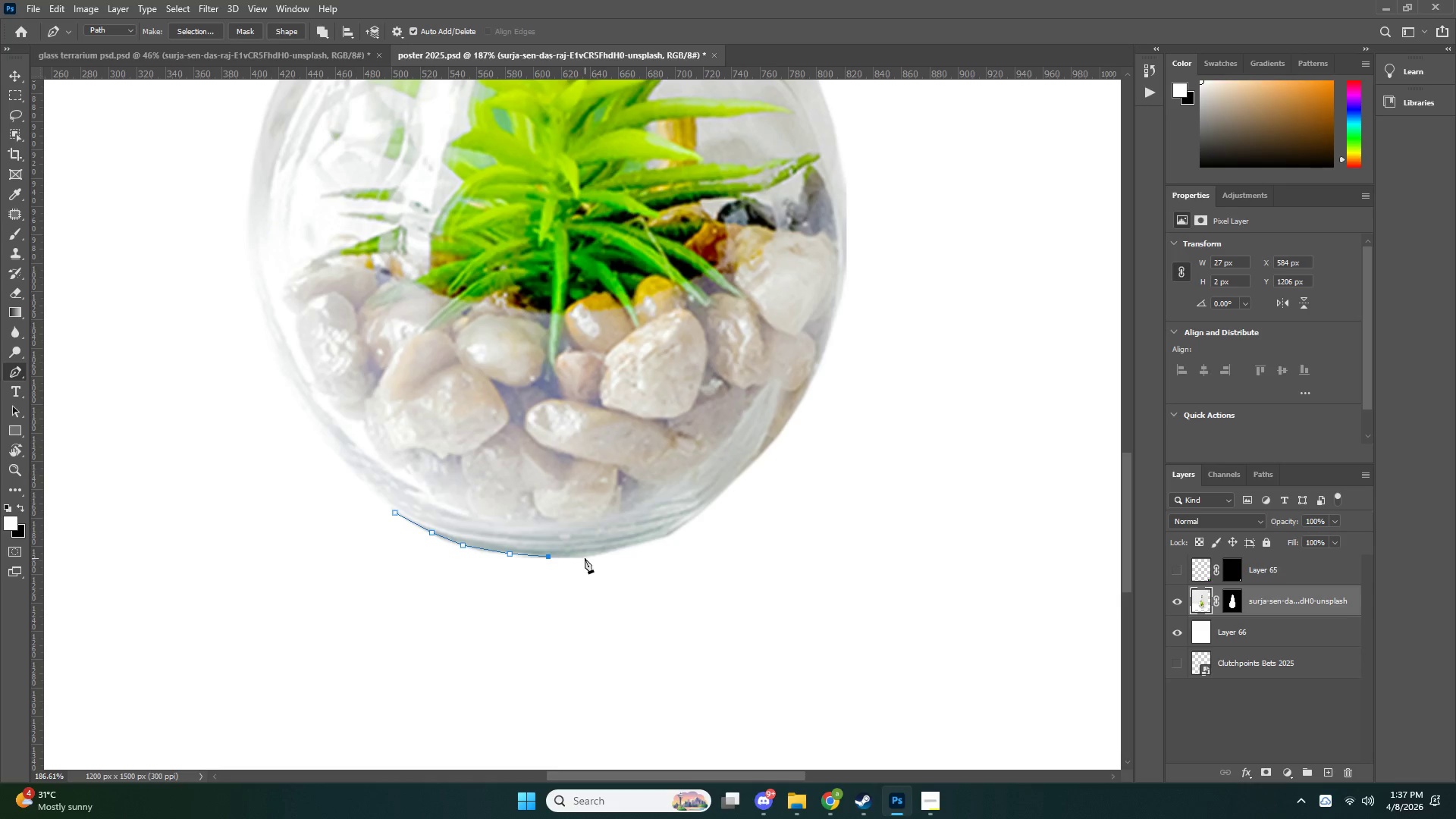 
left_click([583, 557])
 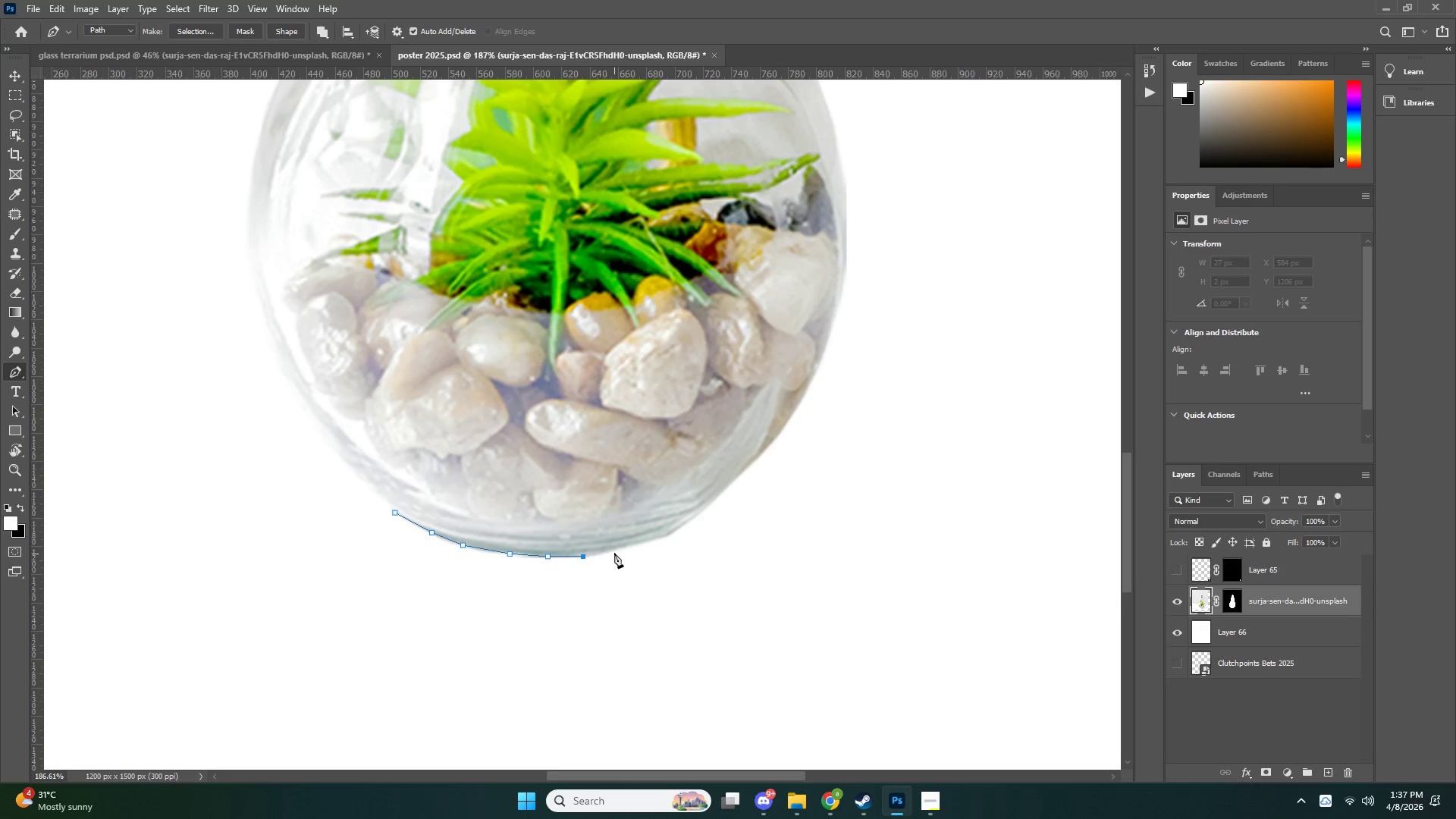 
left_click([614, 550])
 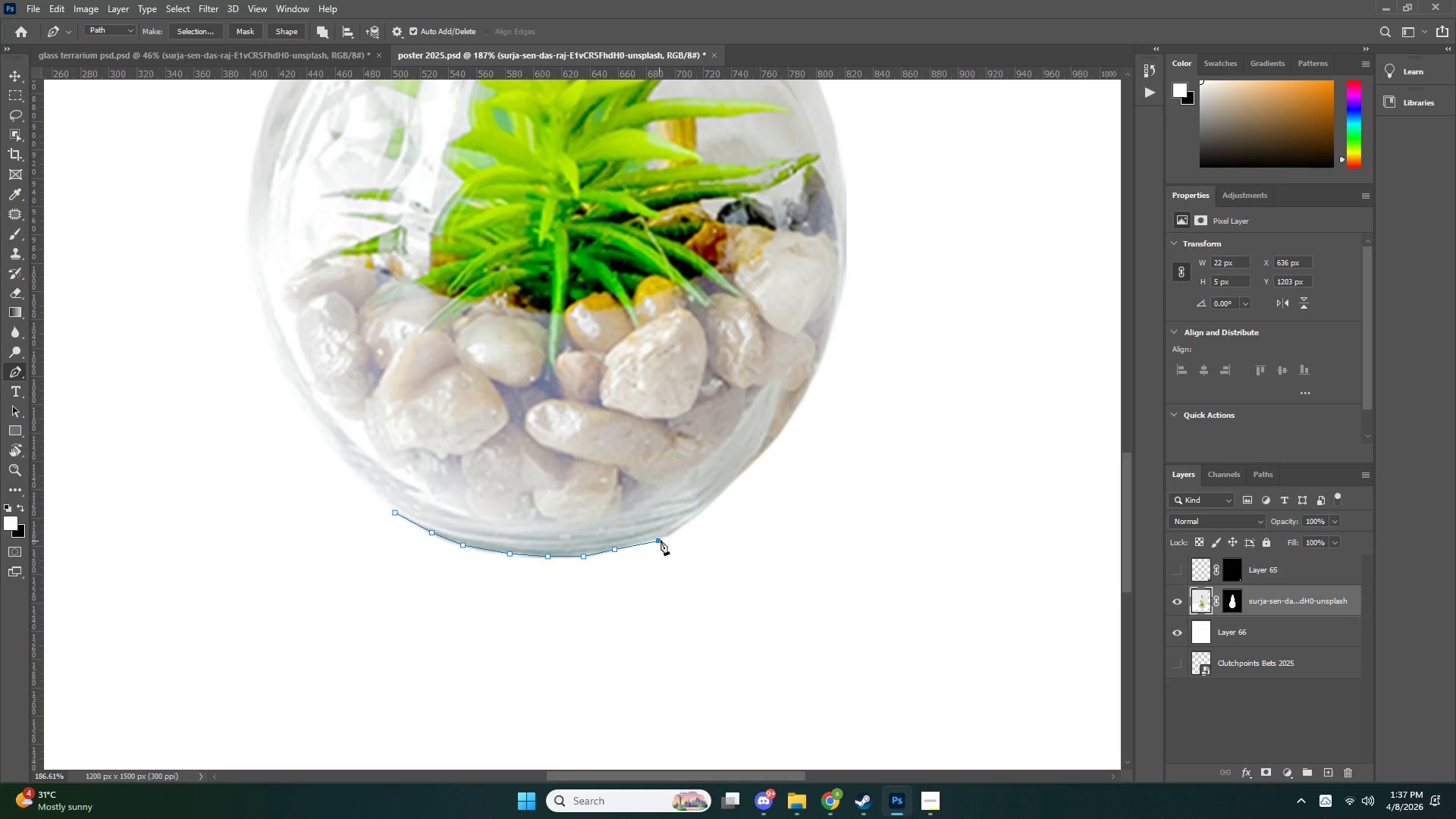 
key(Control+ControlLeft)
 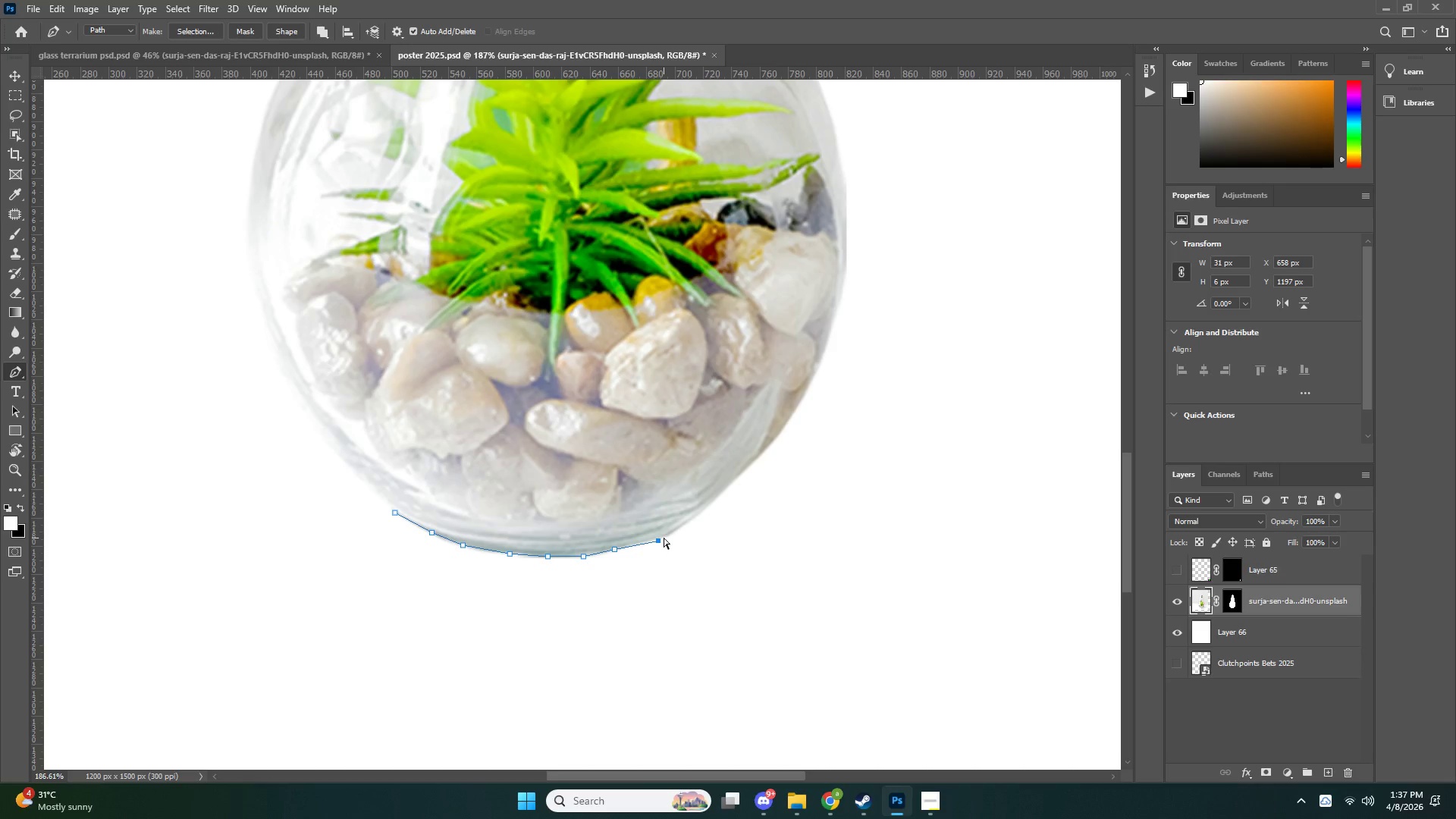 
key(Control+Z)
 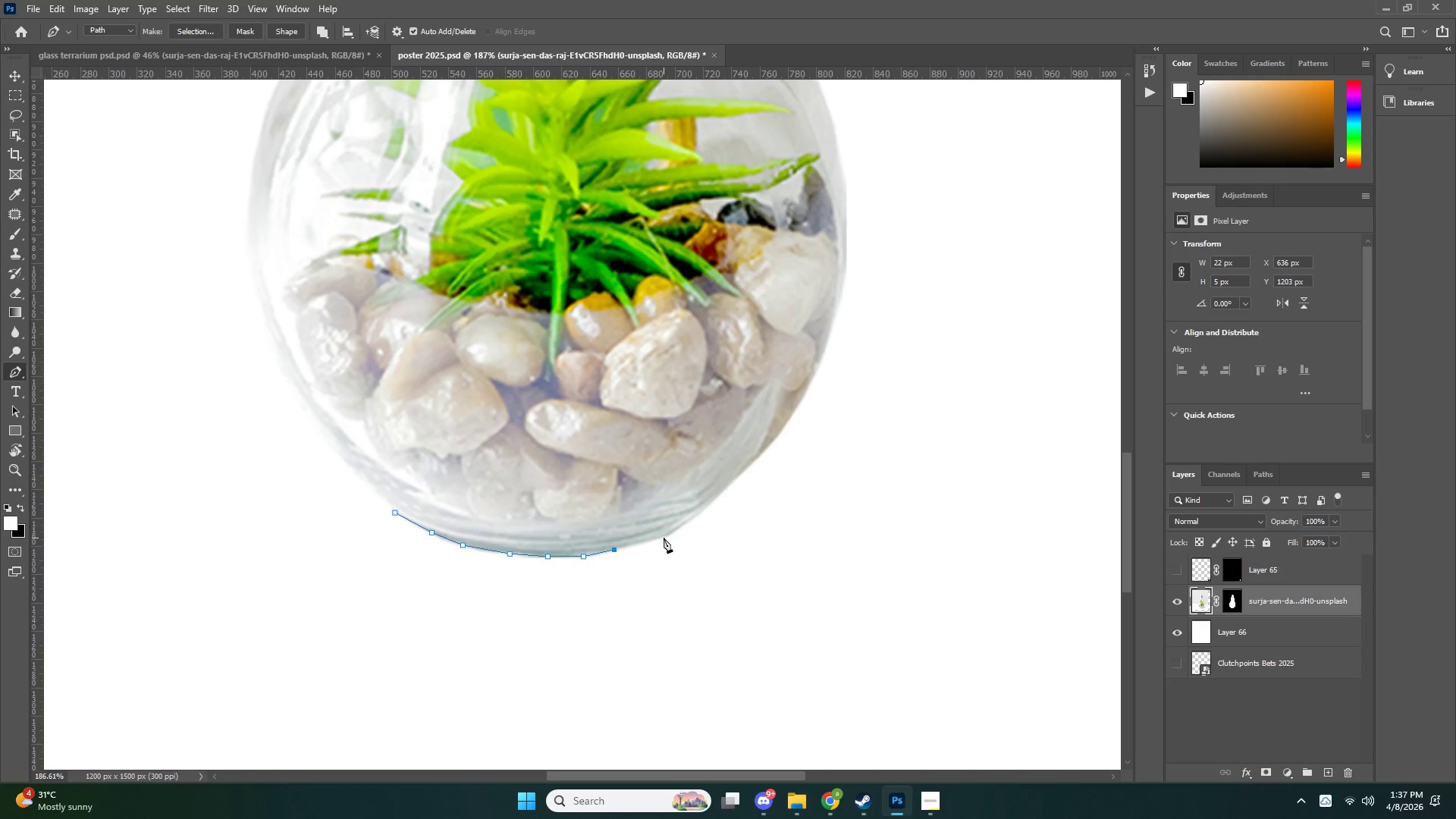 
left_click([664, 538])
 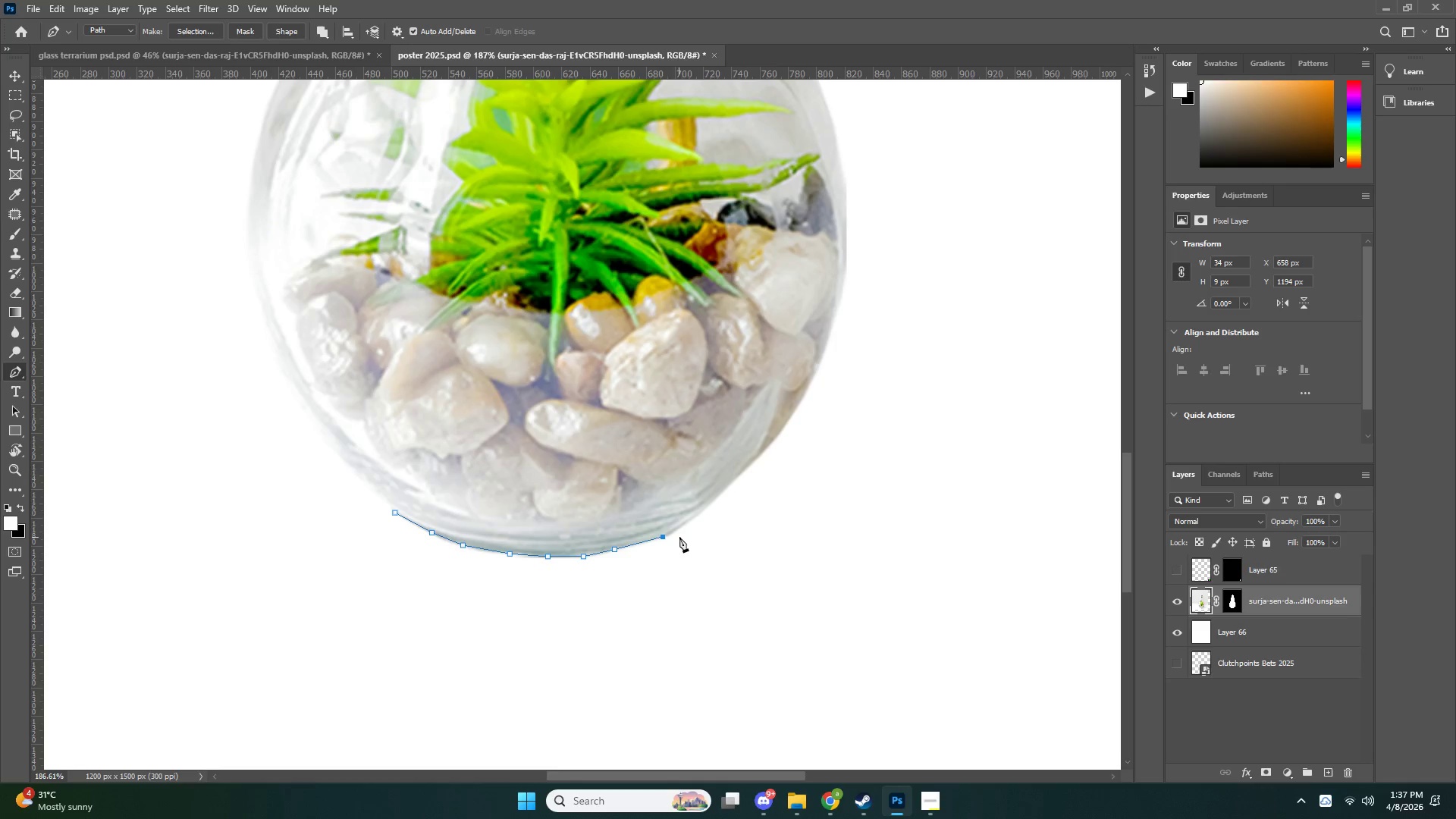 
left_click_drag(start_coordinate=[682, 537], to_coordinate=[685, 548])
 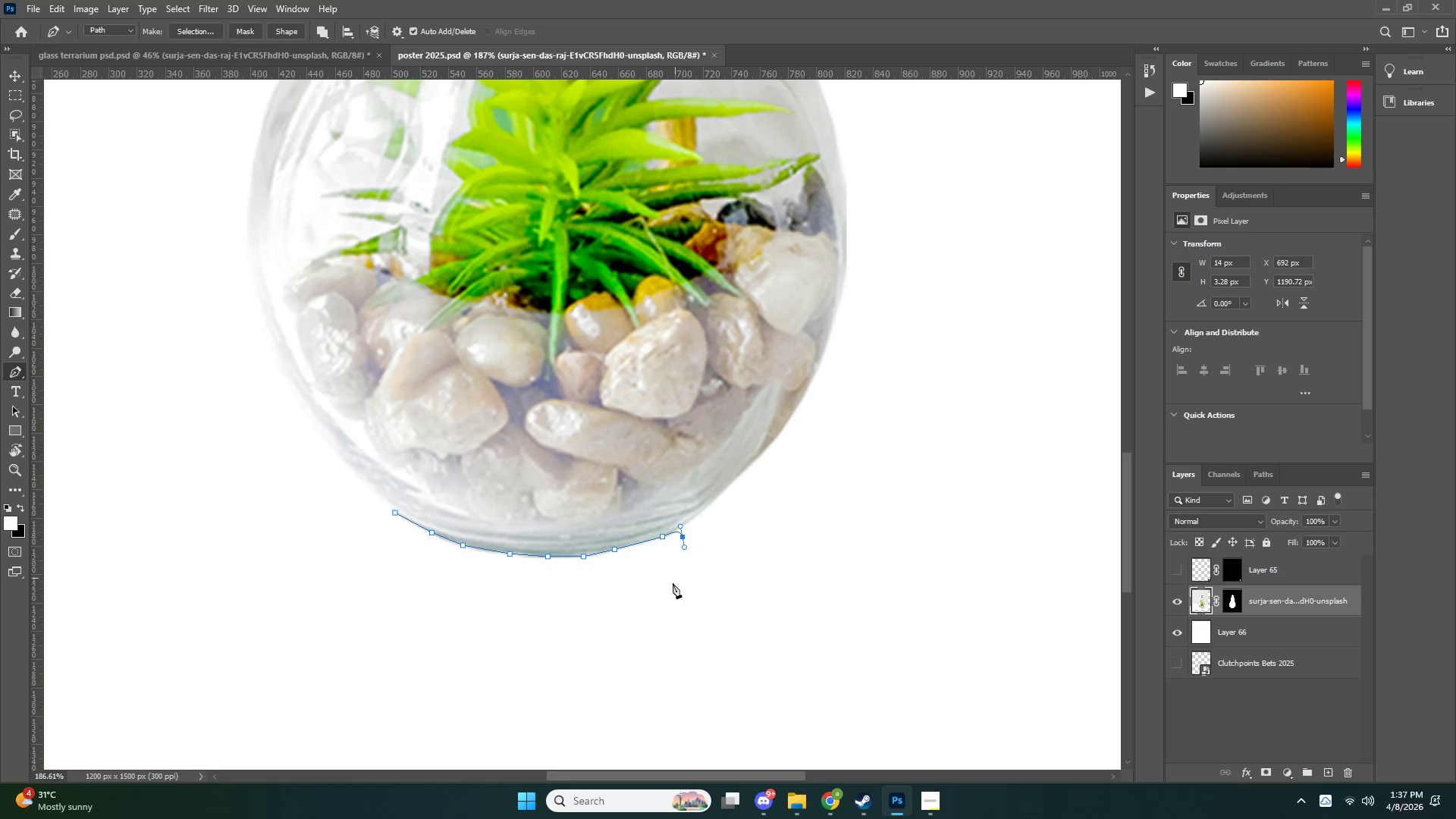 
left_click_drag(start_coordinate=[667, 593], to_coordinate=[613, 604])
 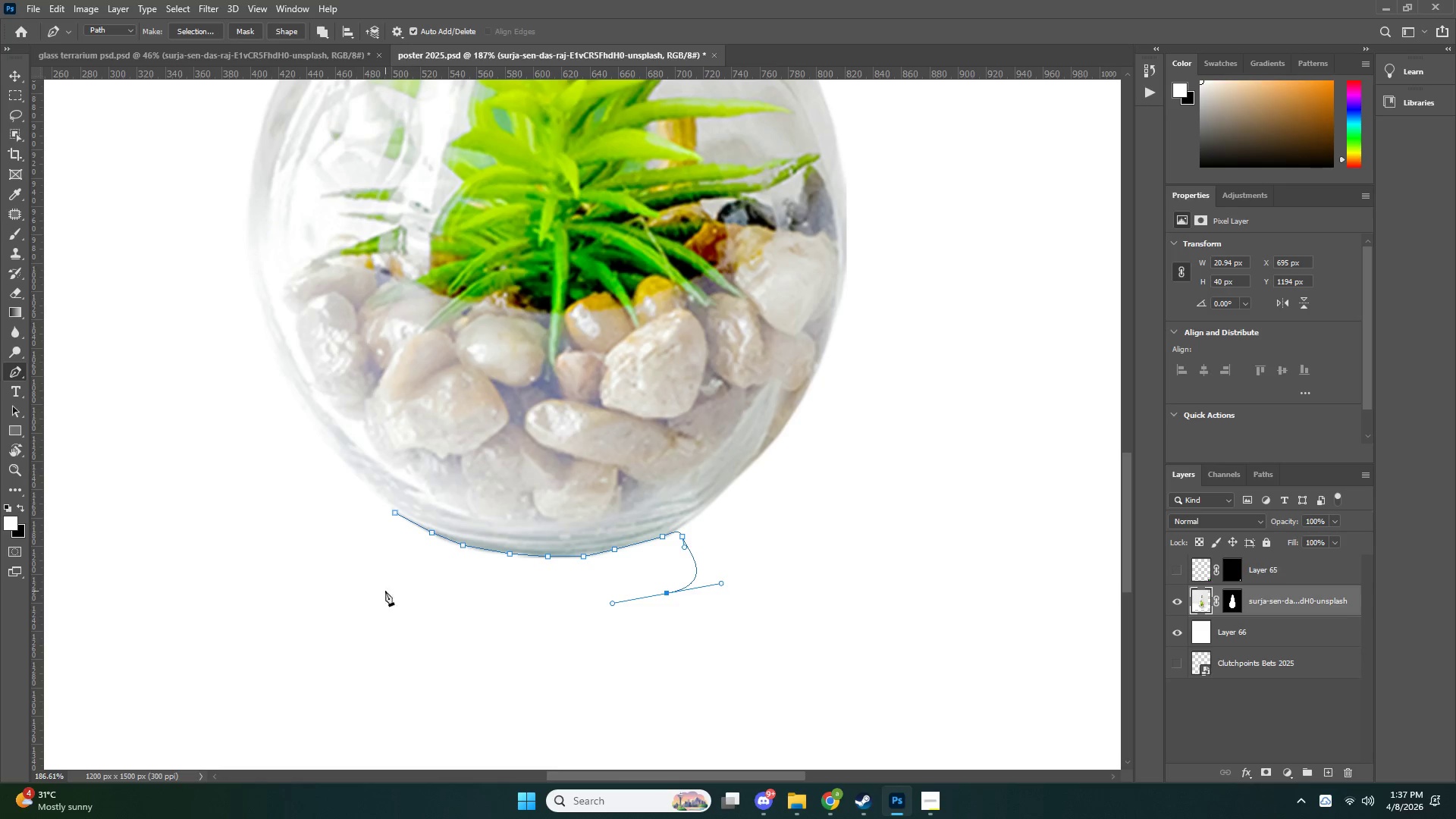 
left_click_drag(start_coordinate=[384, 586], to_coordinate=[378, 548])
 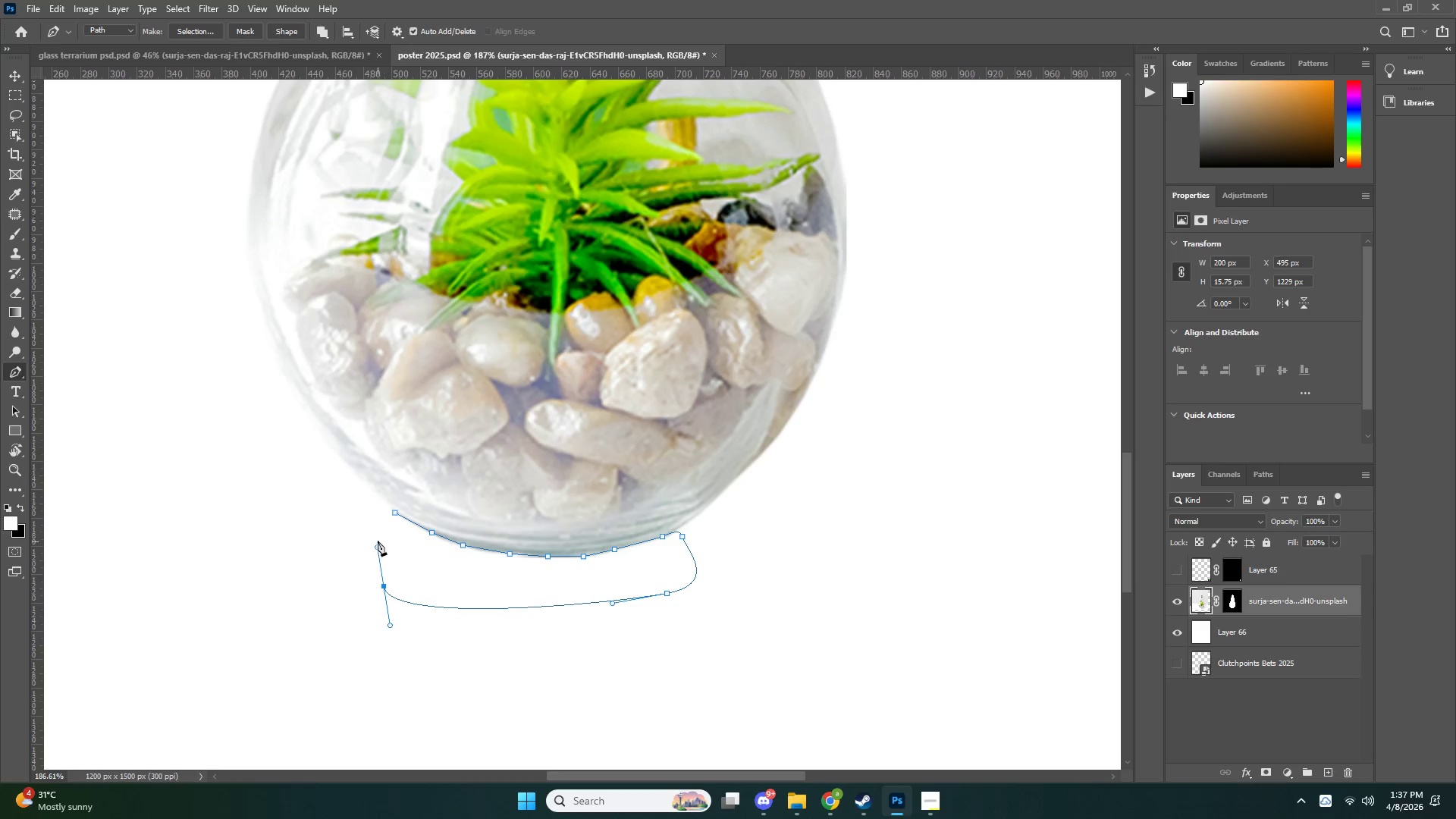 
left_click_drag(start_coordinate=[378, 541], to_coordinate=[377, 526])
 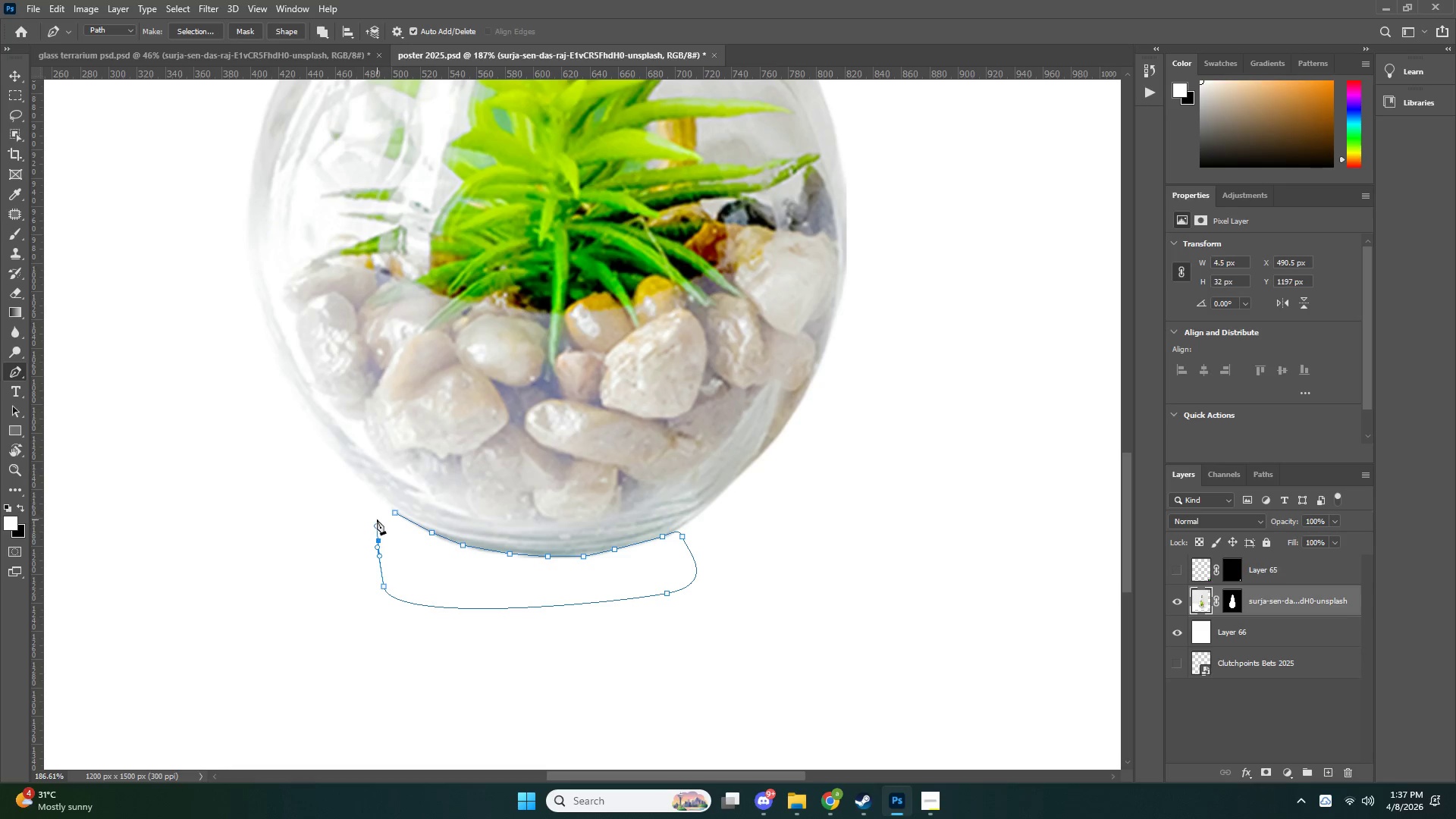 
key(Control+NumpadEnter)
 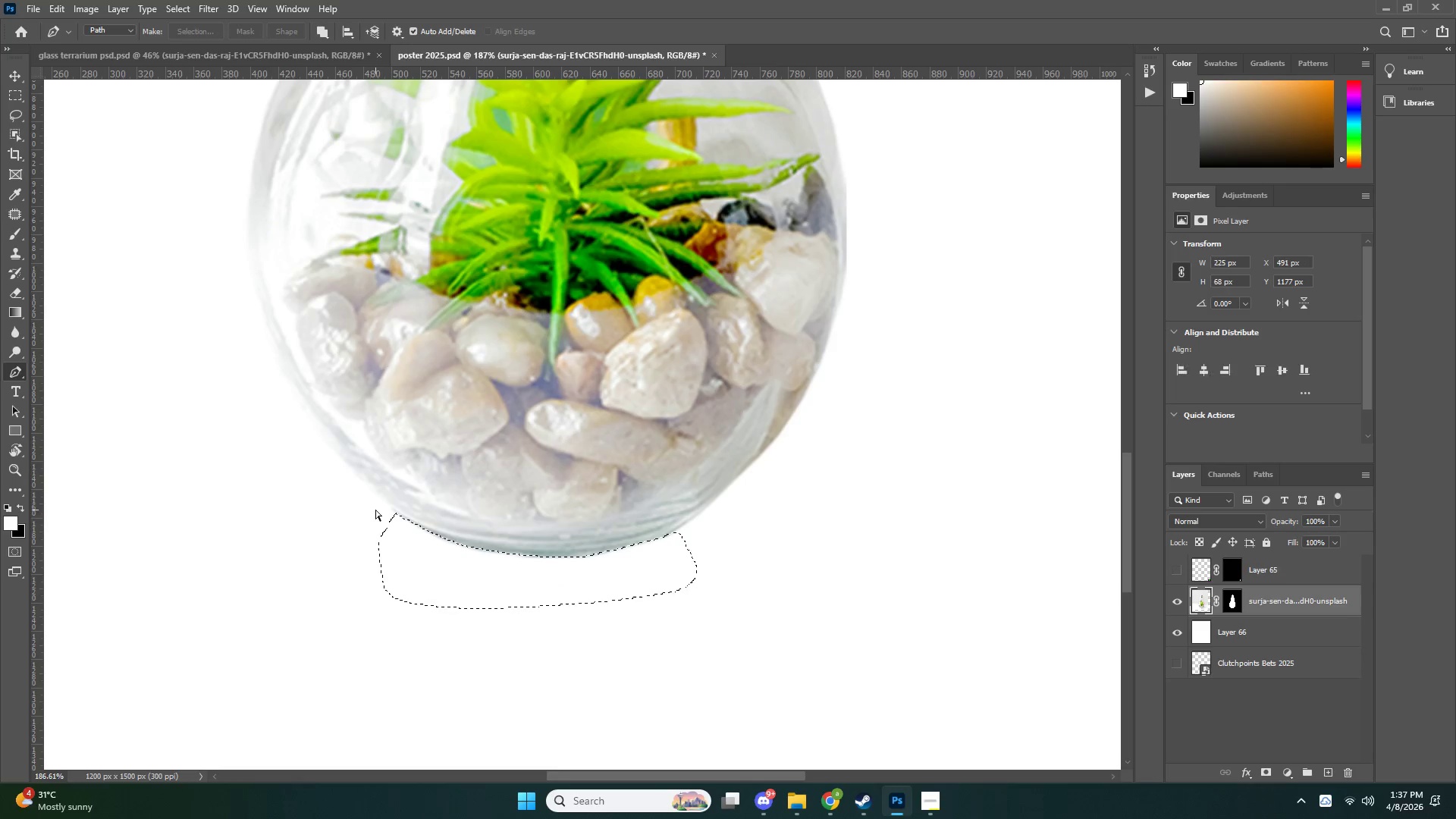 
key(Control+X)
 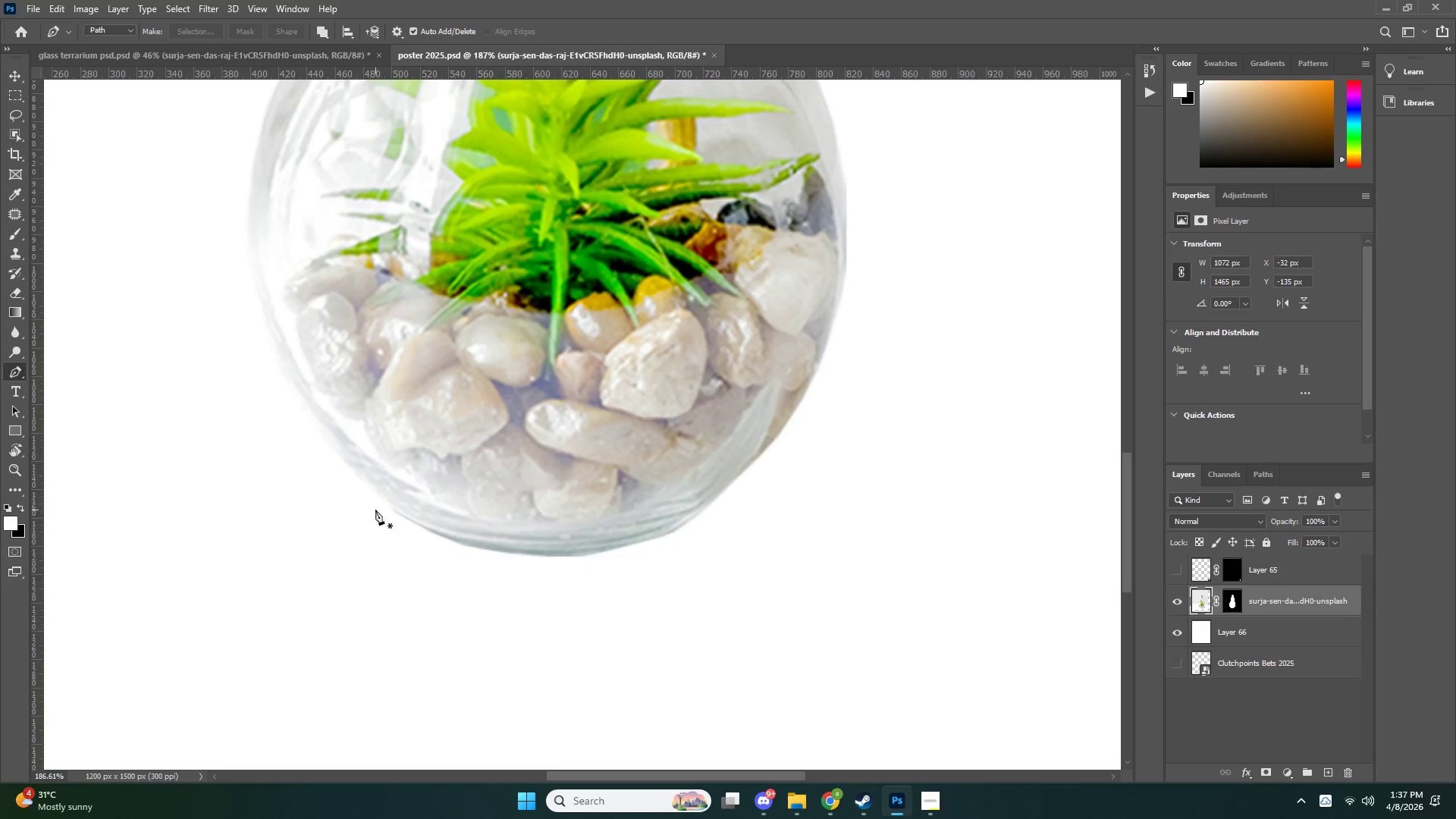 
key(Z)
 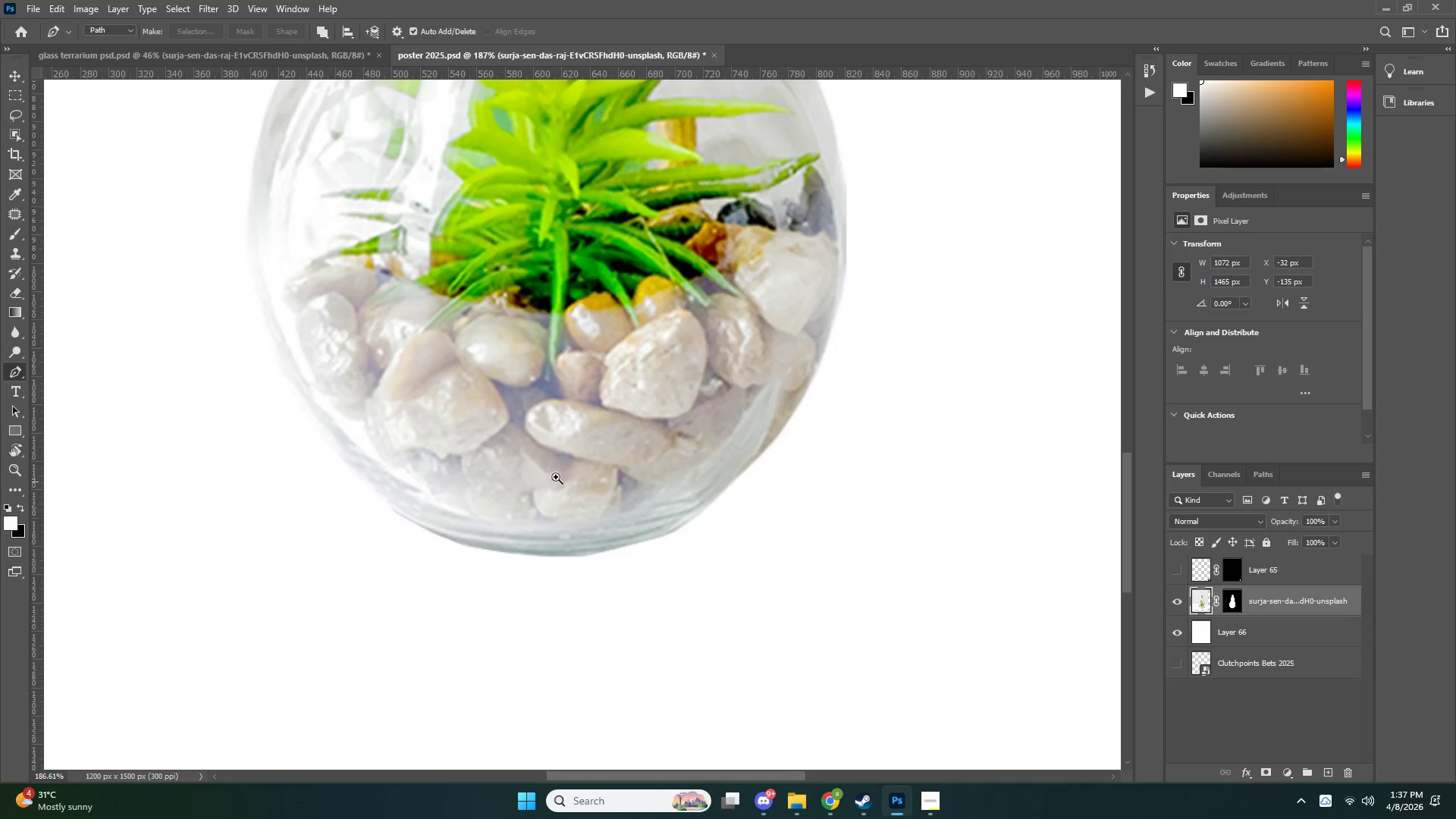 
left_click_drag(start_coordinate=[550, 476], to_coordinate=[479, 491])
 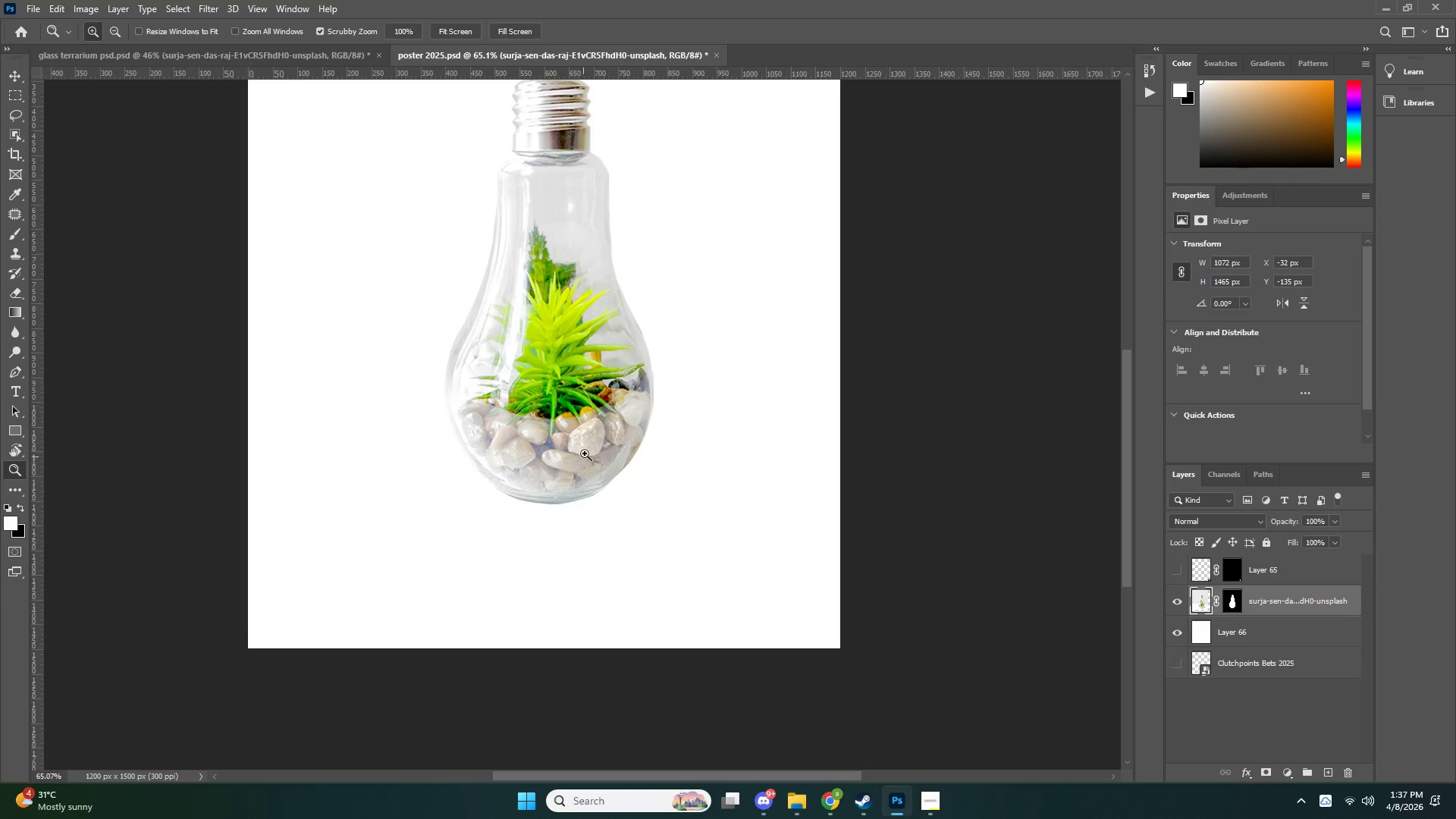 
left_click_drag(start_coordinate=[579, 445], to_coordinate=[548, 453])
 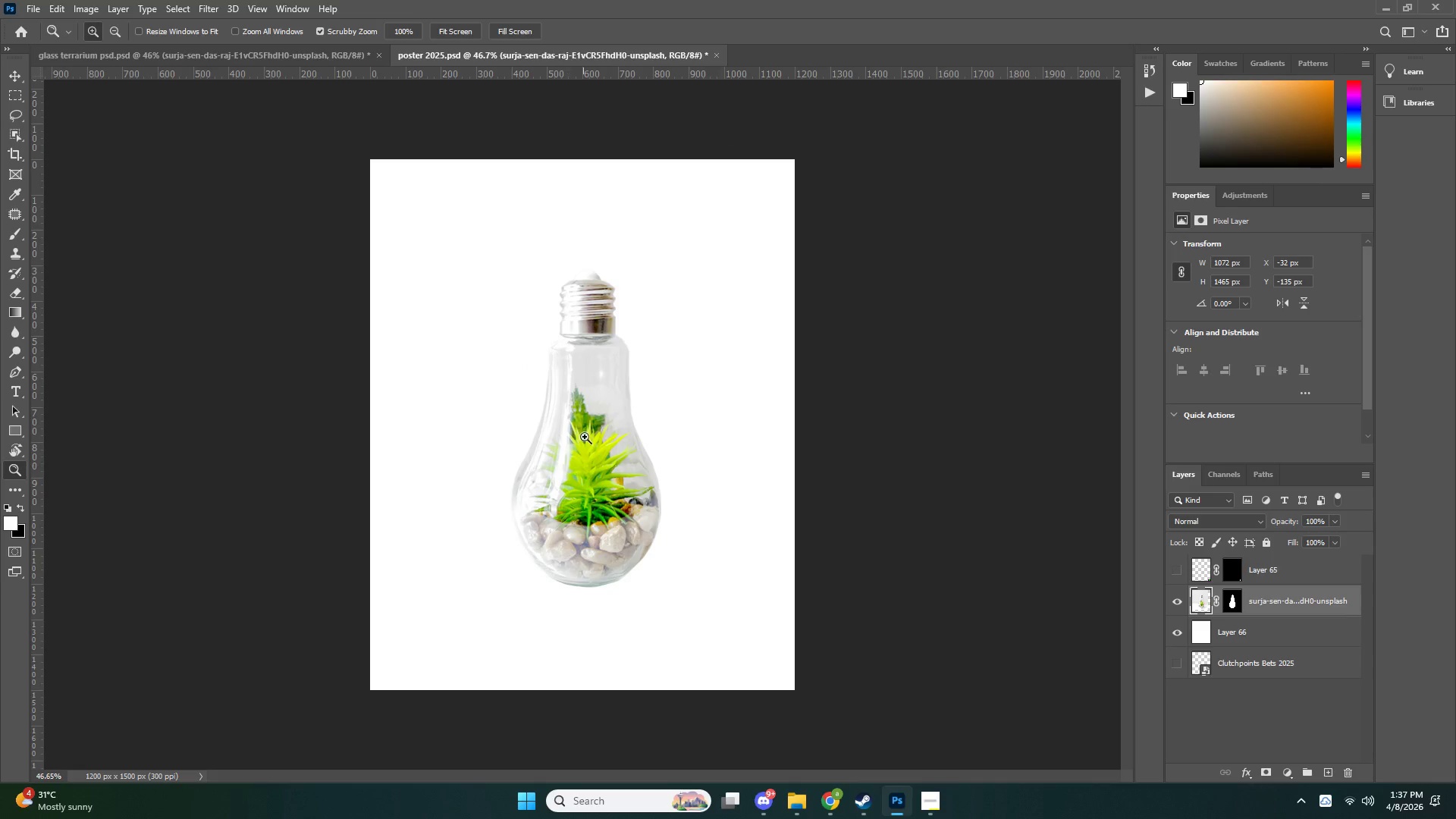 
left_click_drag(start_coordinate=[560, 422], to_coordinate=[543, 429])
 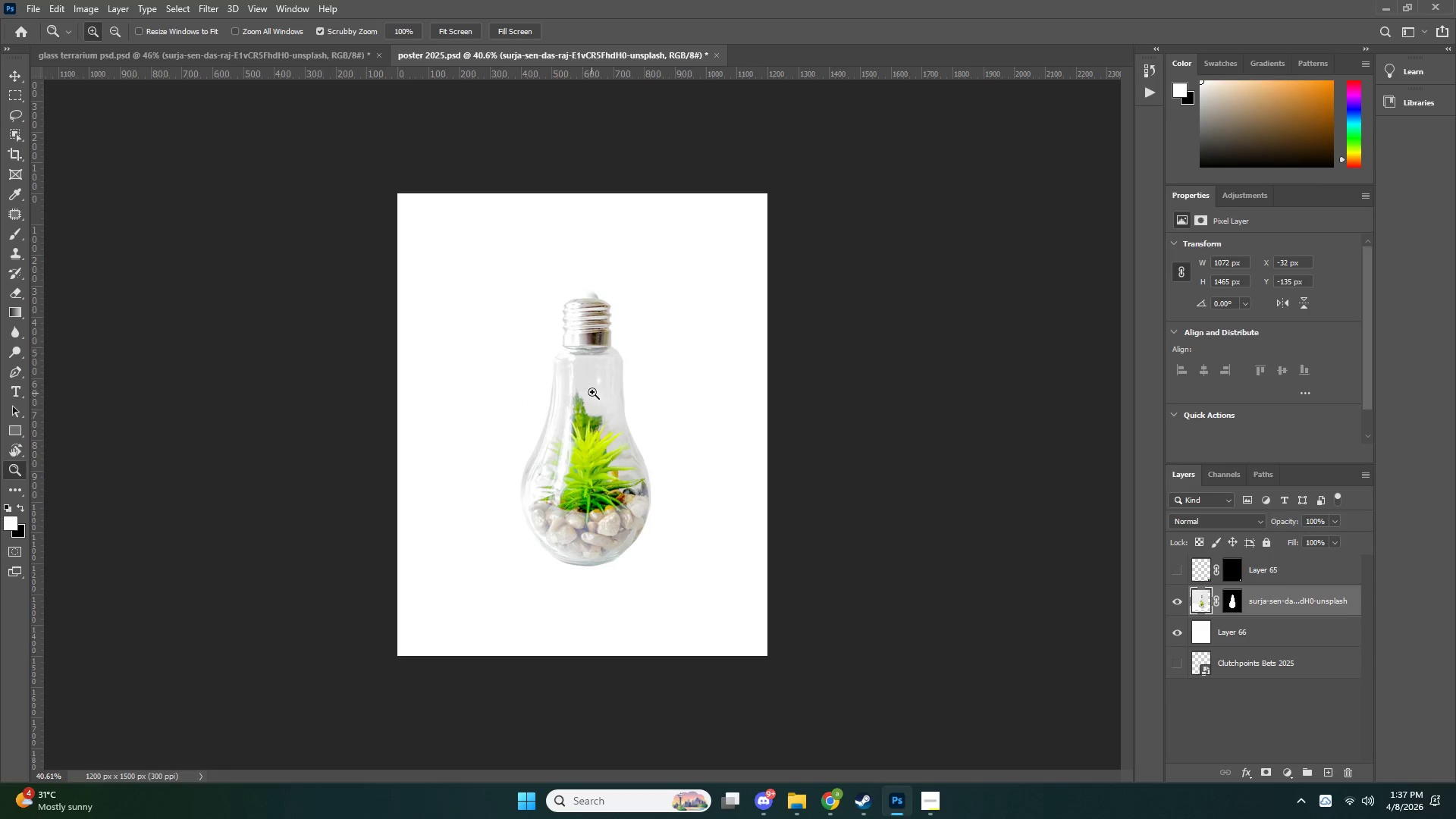 
left_click_drag(start_coordinate=[621, 389], to_coordinate=[630, 388])
 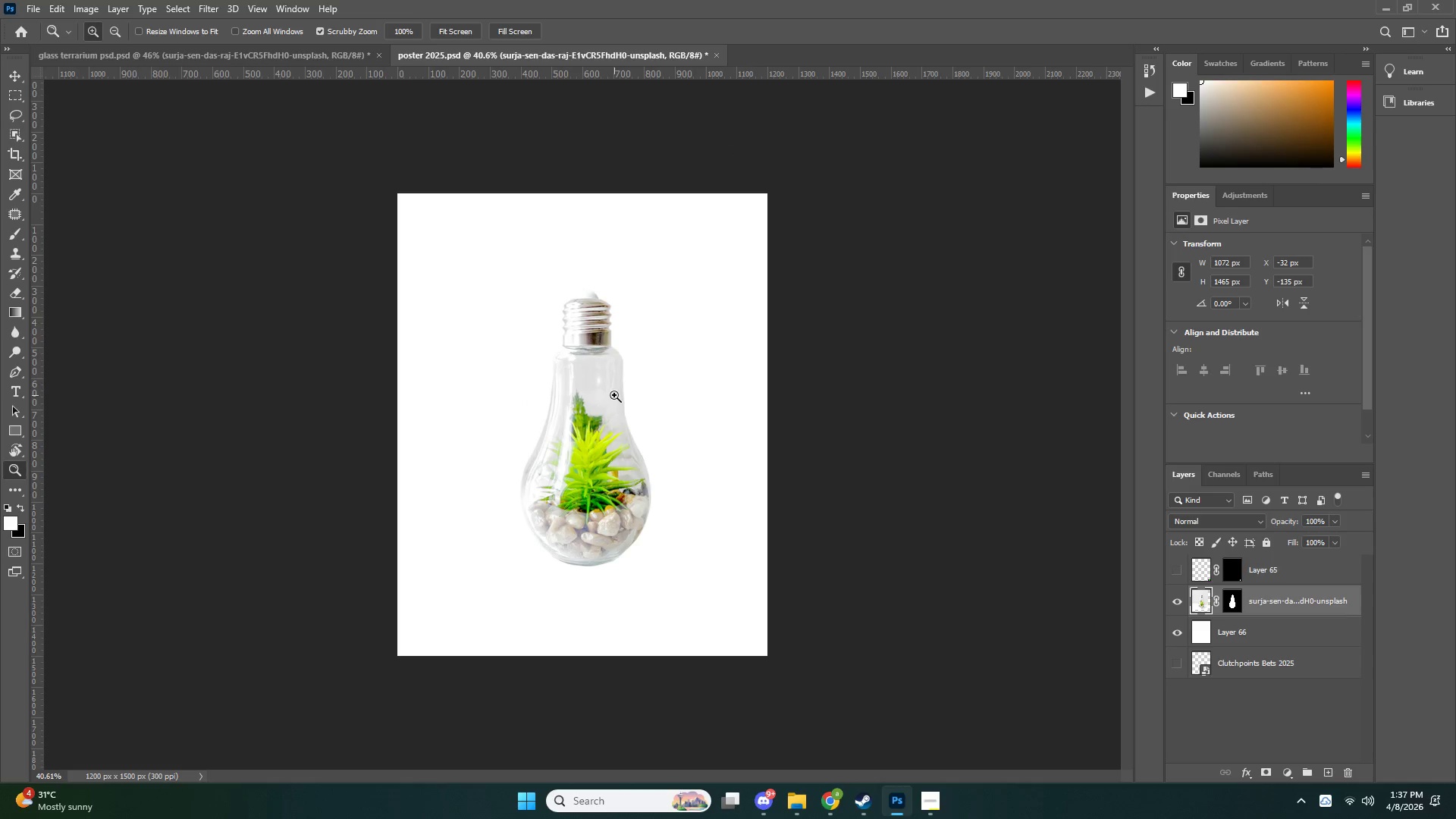 
key(Alt+Control+Shift+W)
 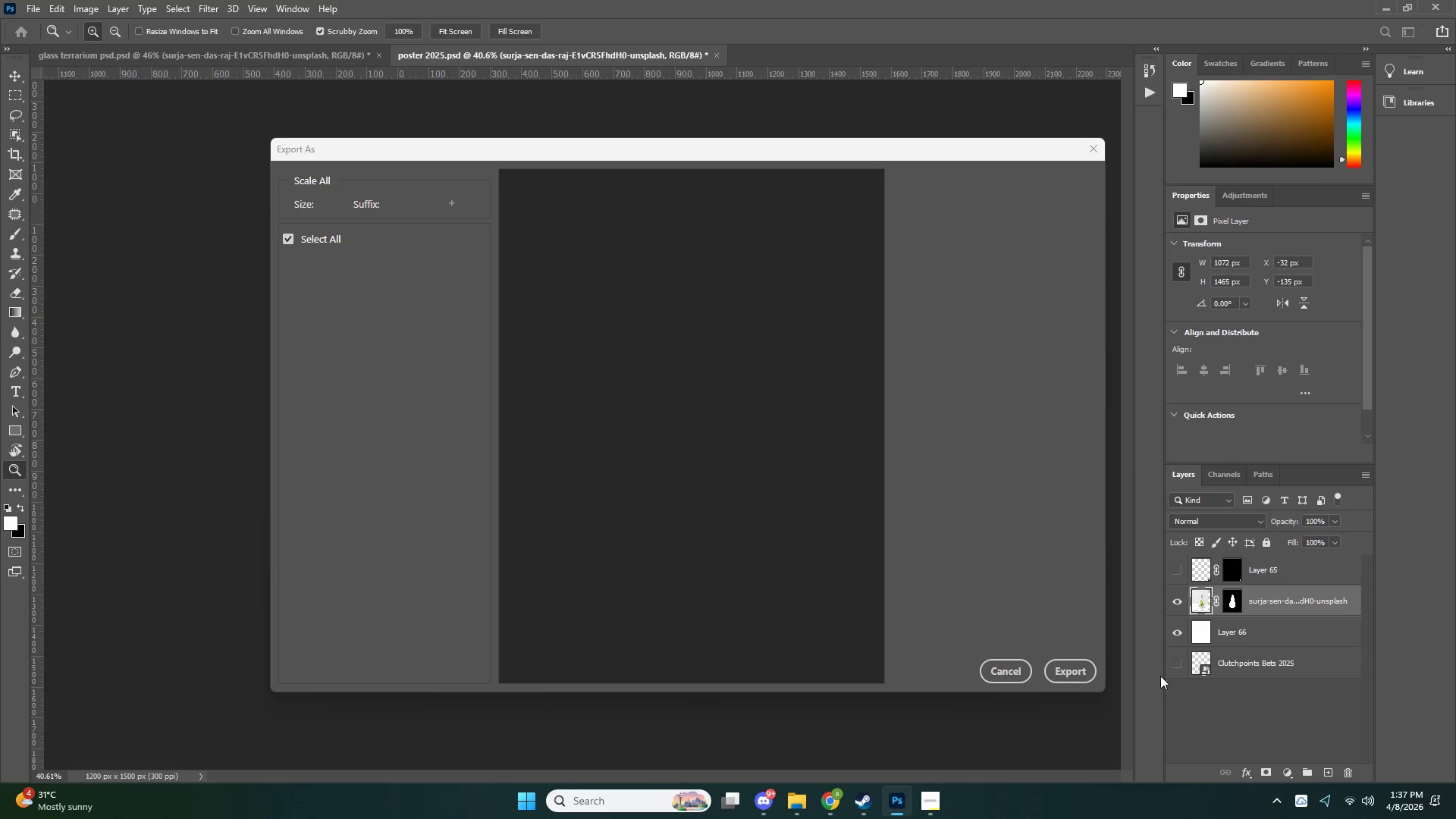 
key(Alt+Tab)
 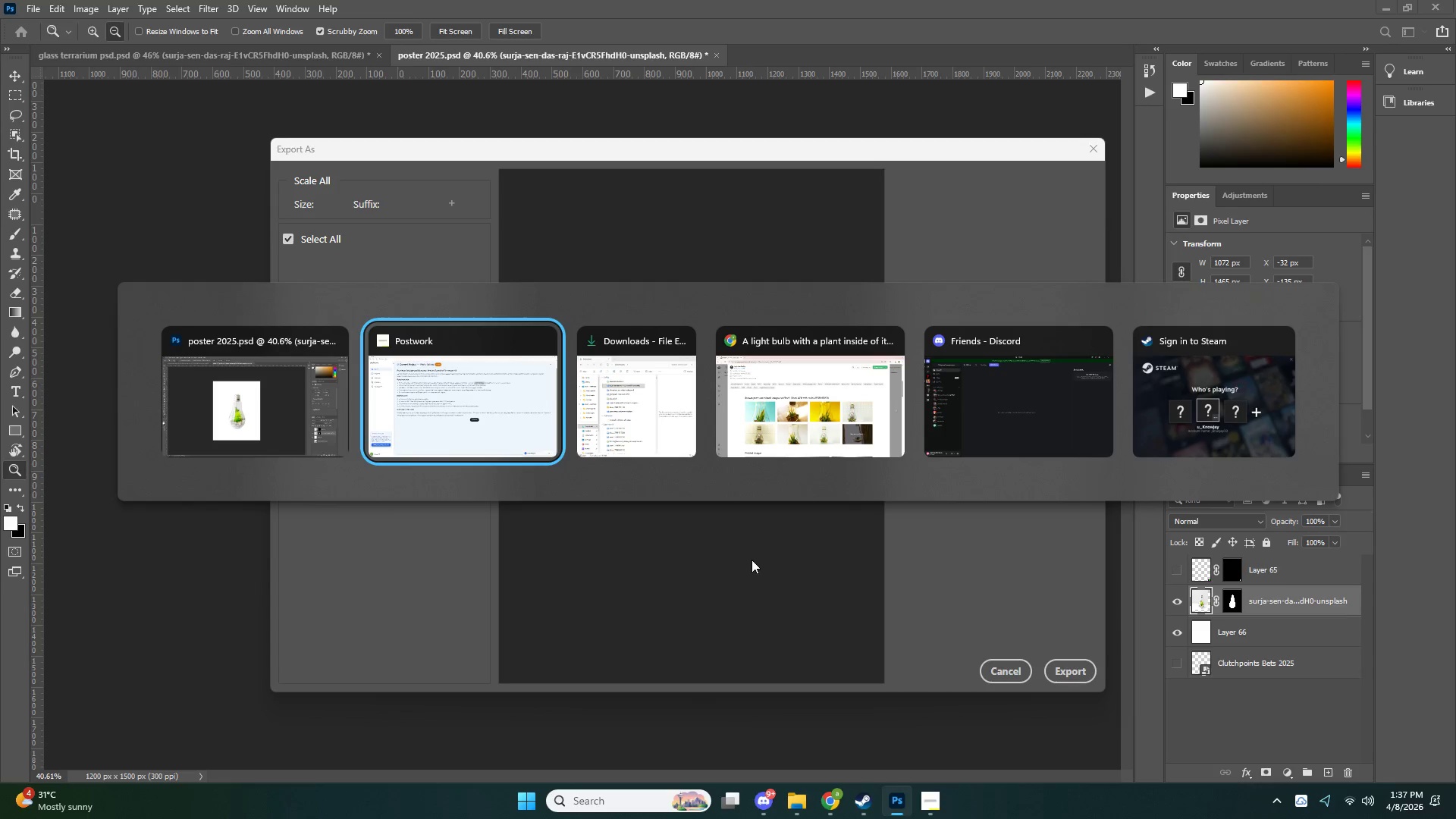 
key(Alt+Tab)
 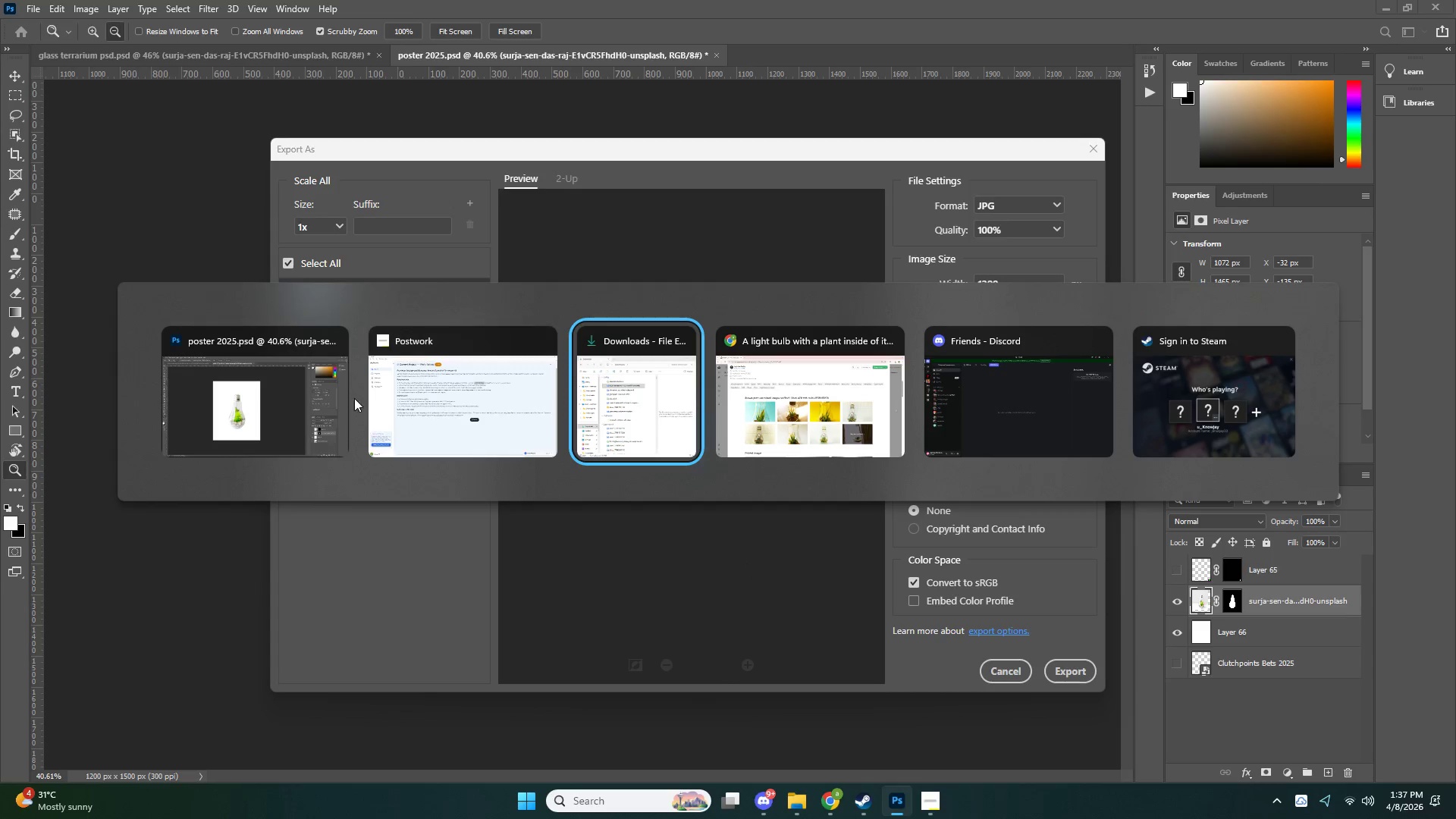 
left_click_drag(start_coordinate=[360, 394], to_coordinate=[359, 398])